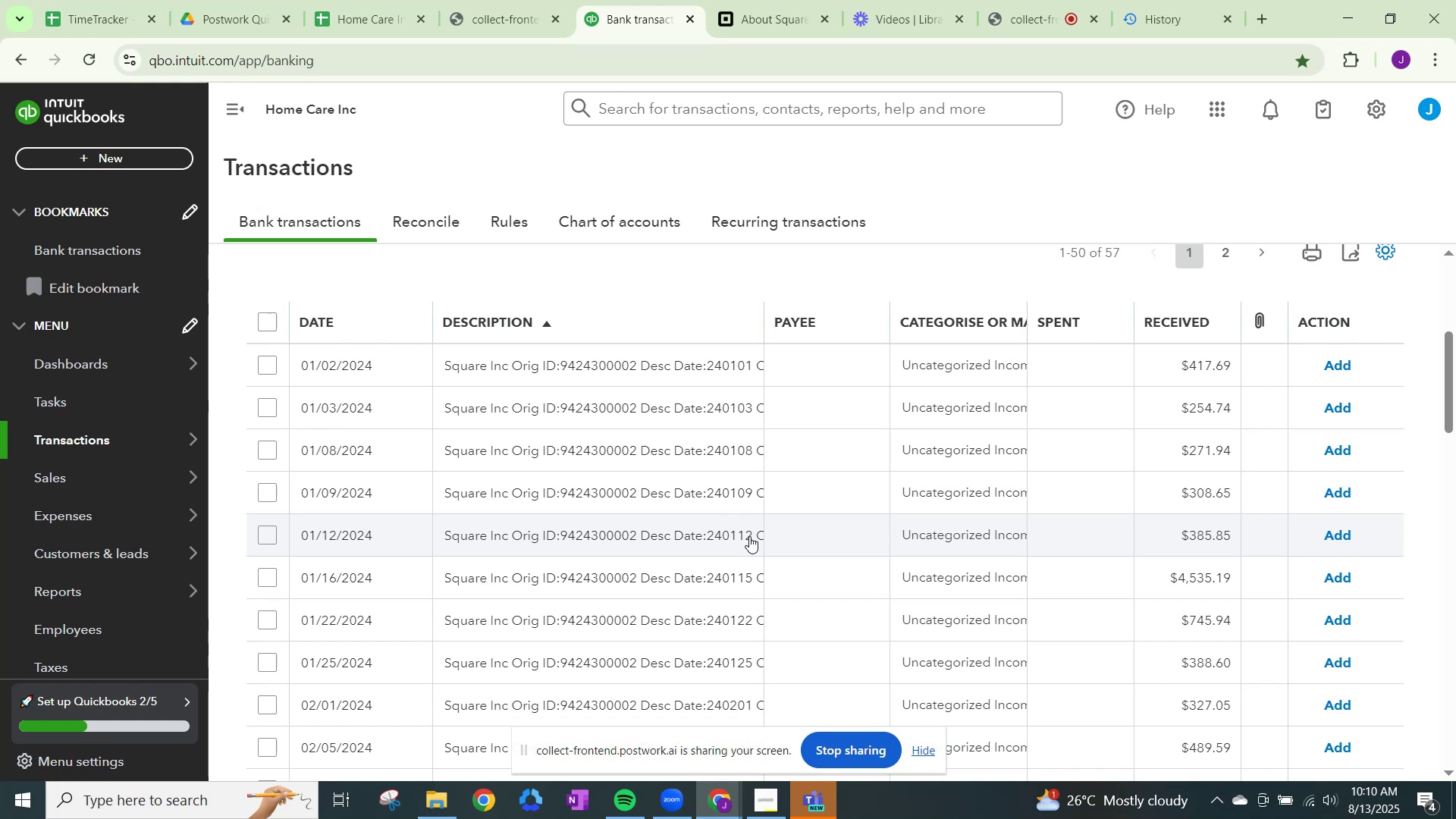 
wait(18.91)
 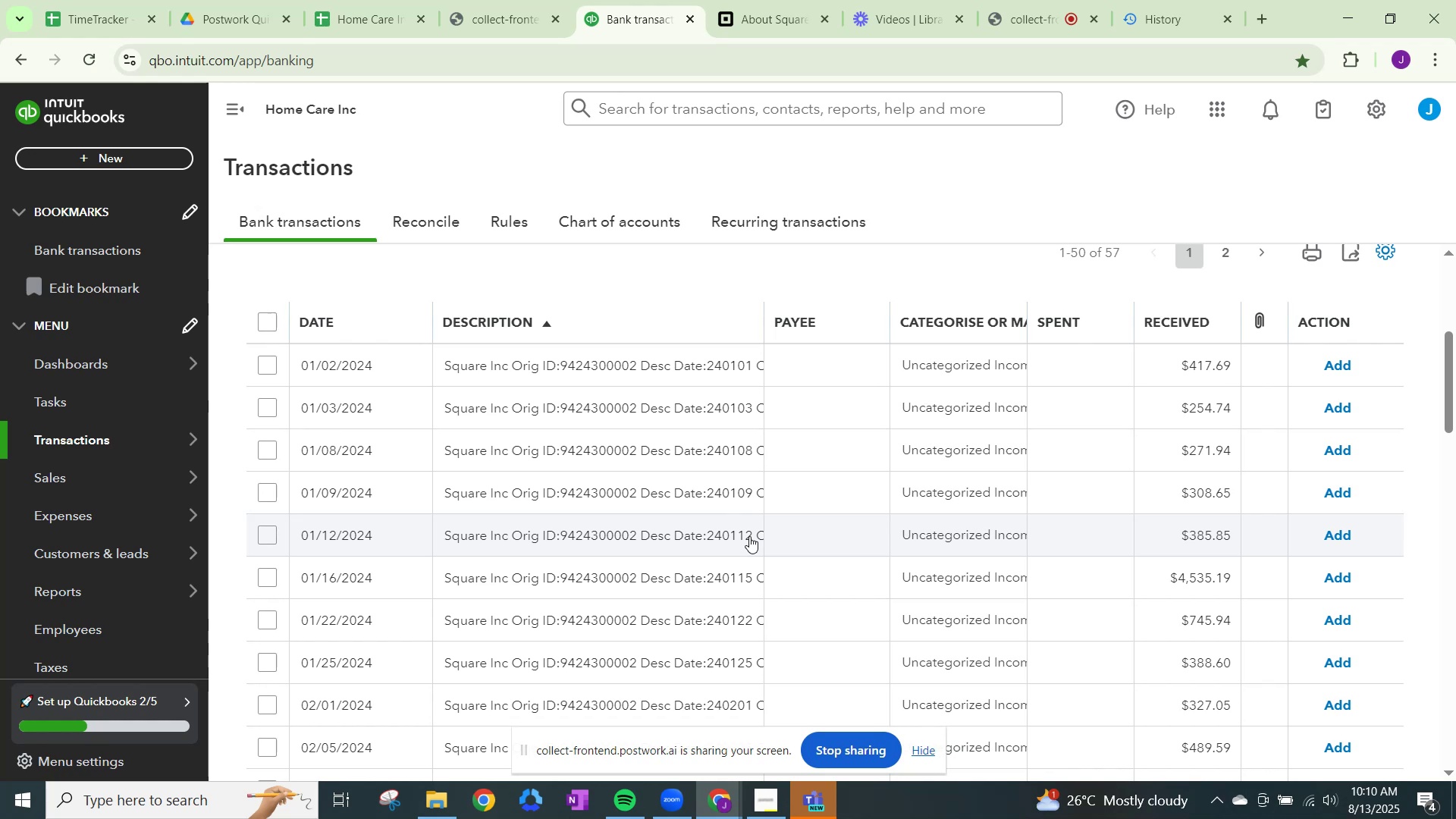 
left_click([1033, 0])
 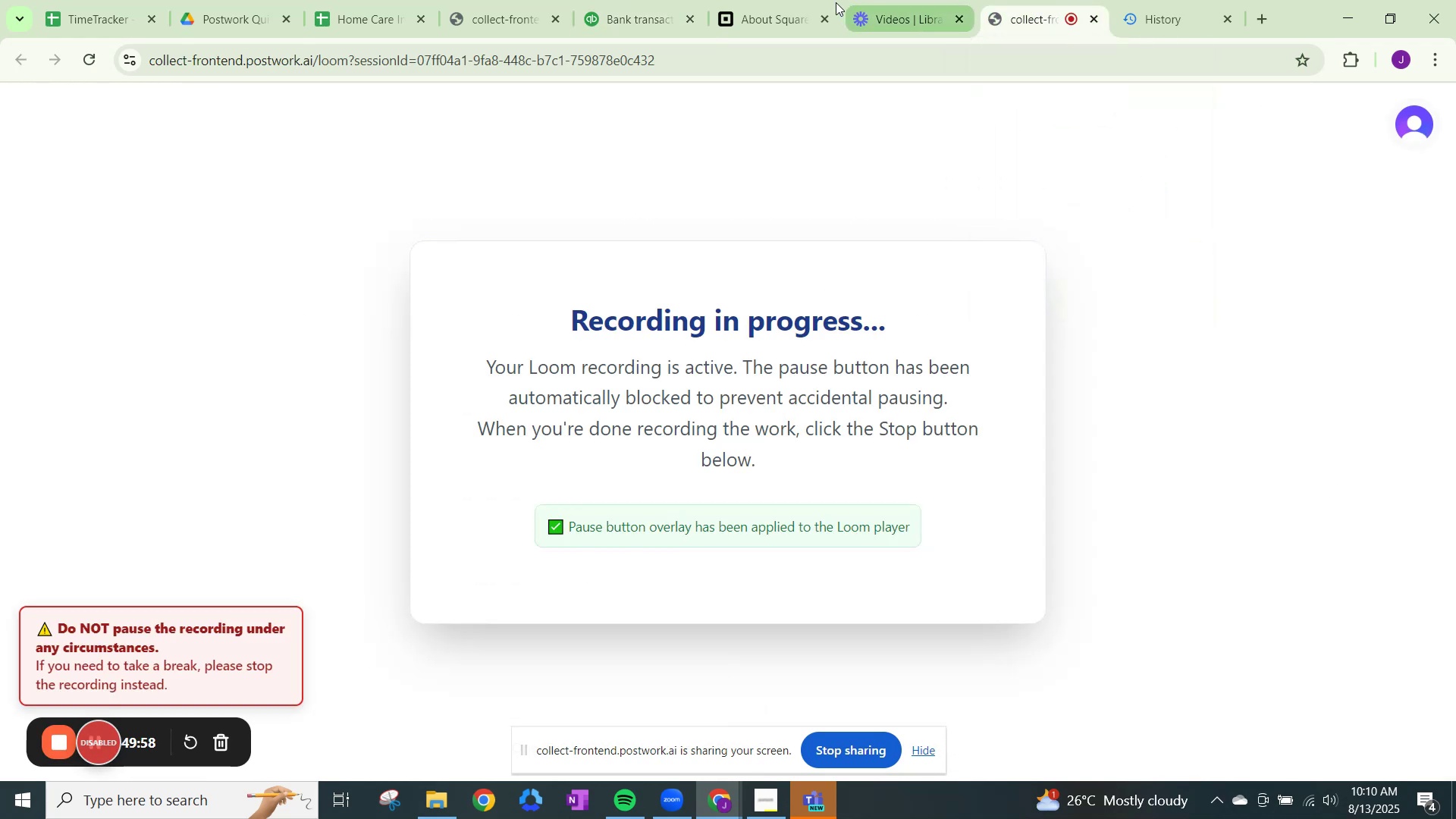 
left_click([765, 8])
 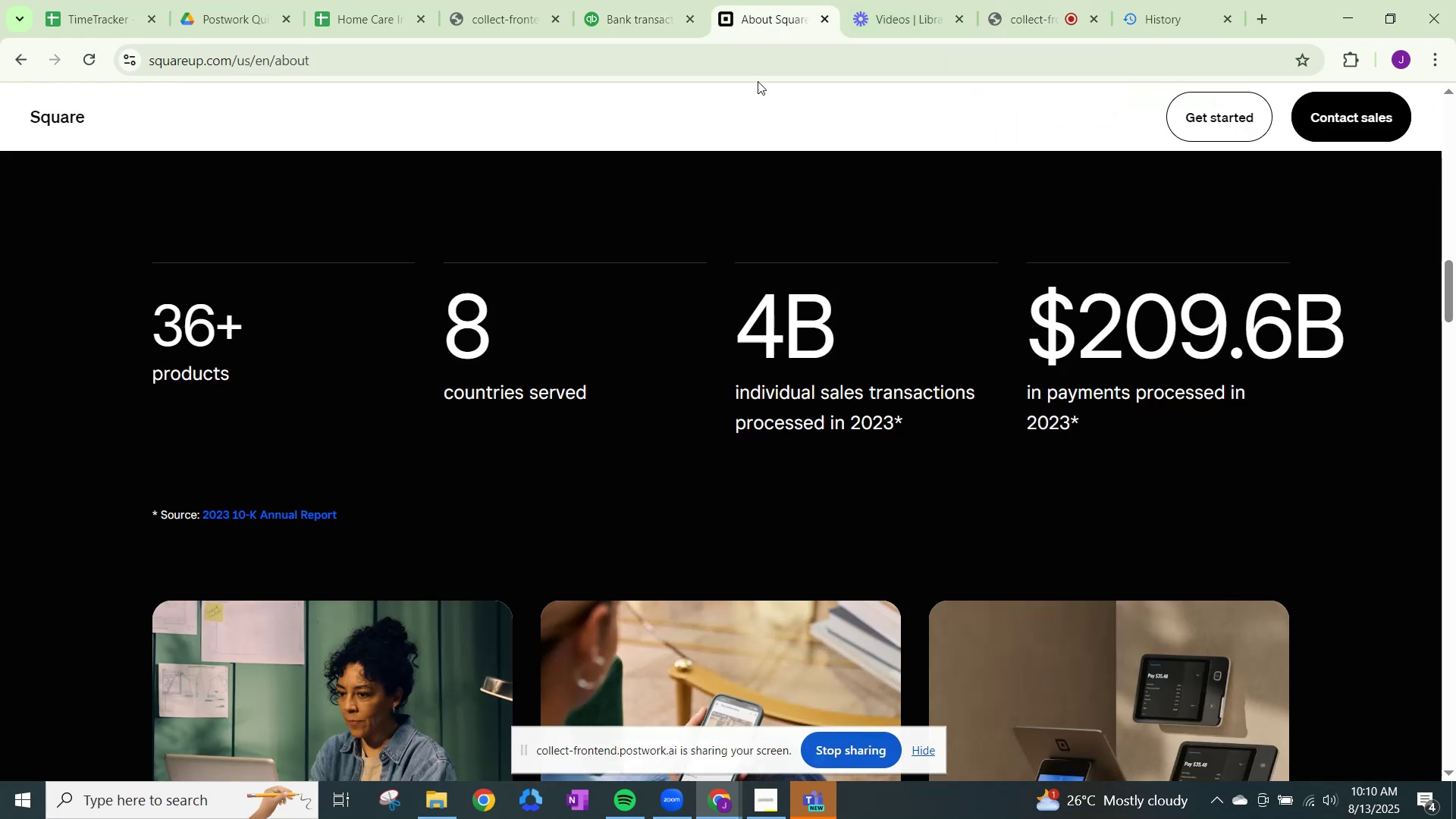 
scroll: coordinate [698, 353], scroll_direction: down, amount: 6.0
 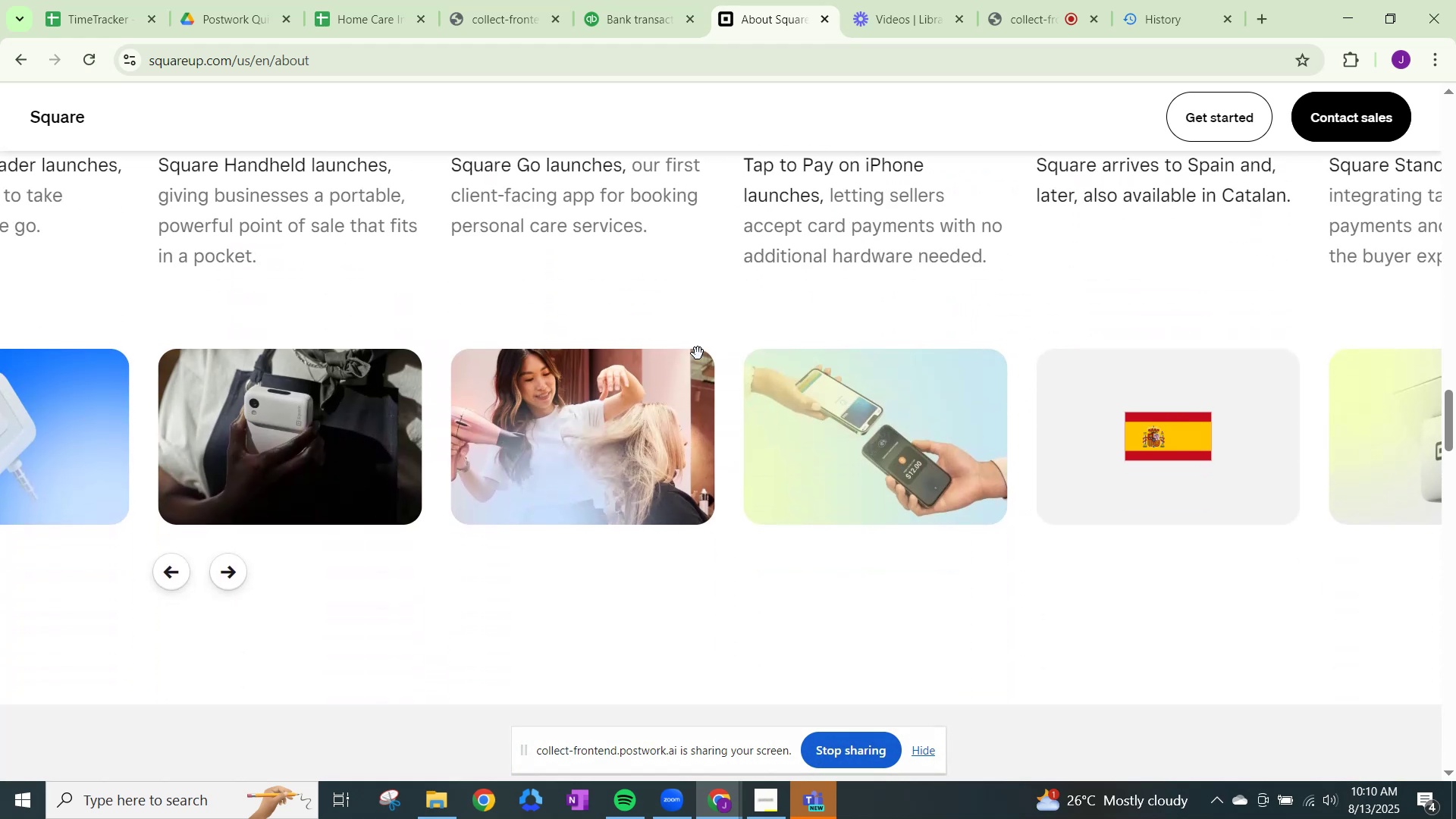 
scroll: coordinate [698, 354], scroll_direction: up, amount: 6.0
 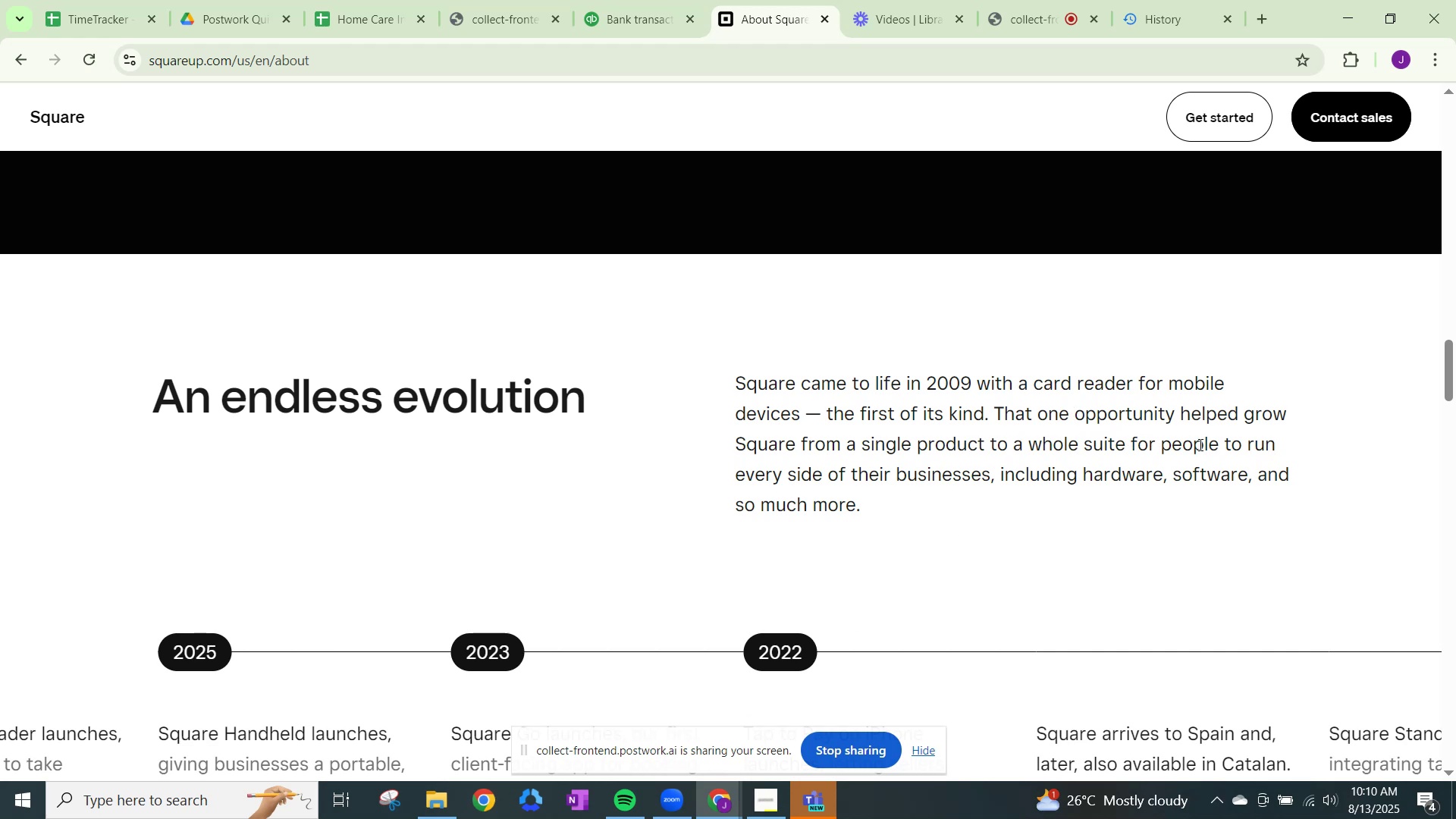 
wait(17.7)
 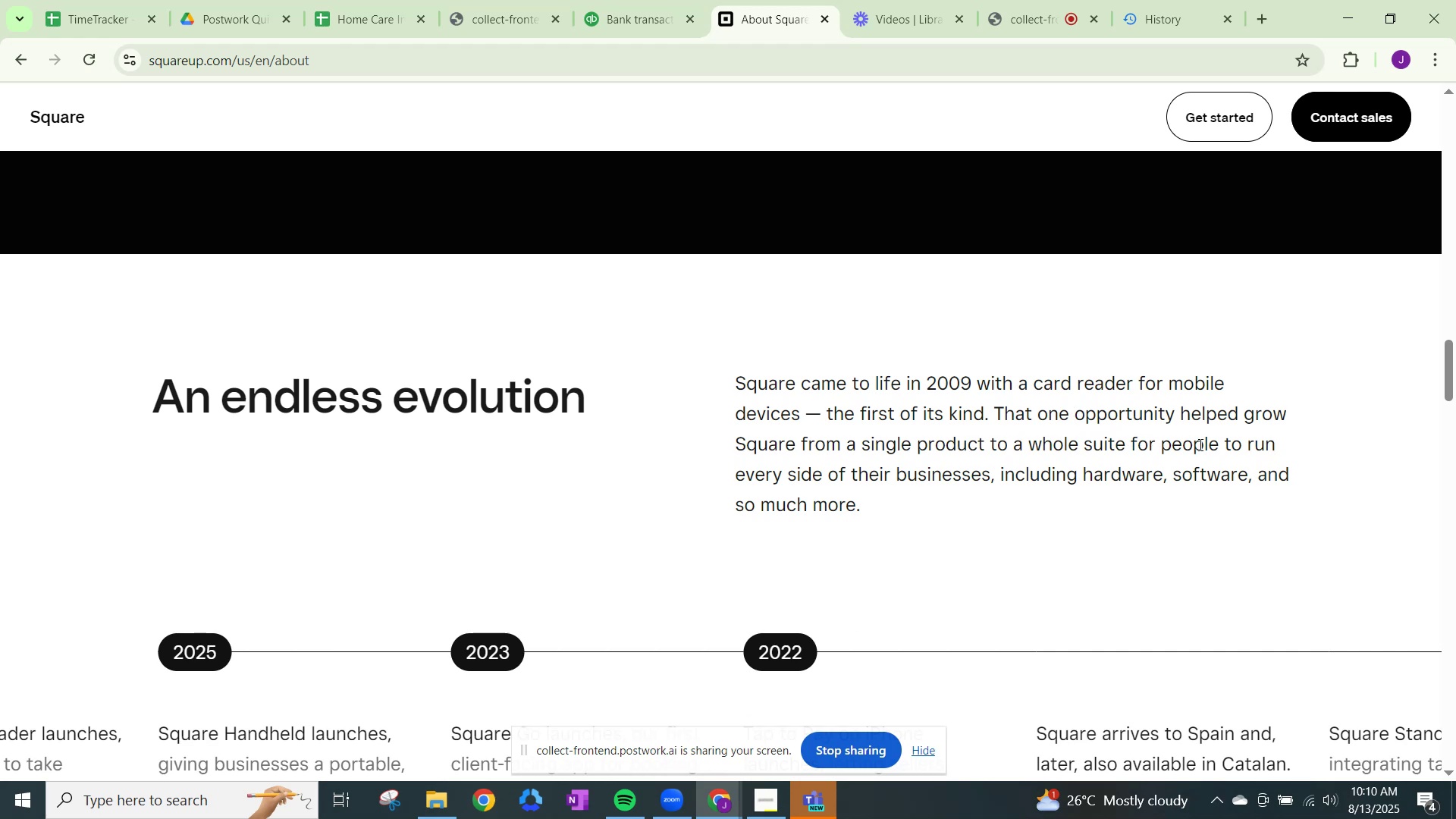 
scroll: coordinate [1178, 463], scroll_direction: down, amount: 13.0
 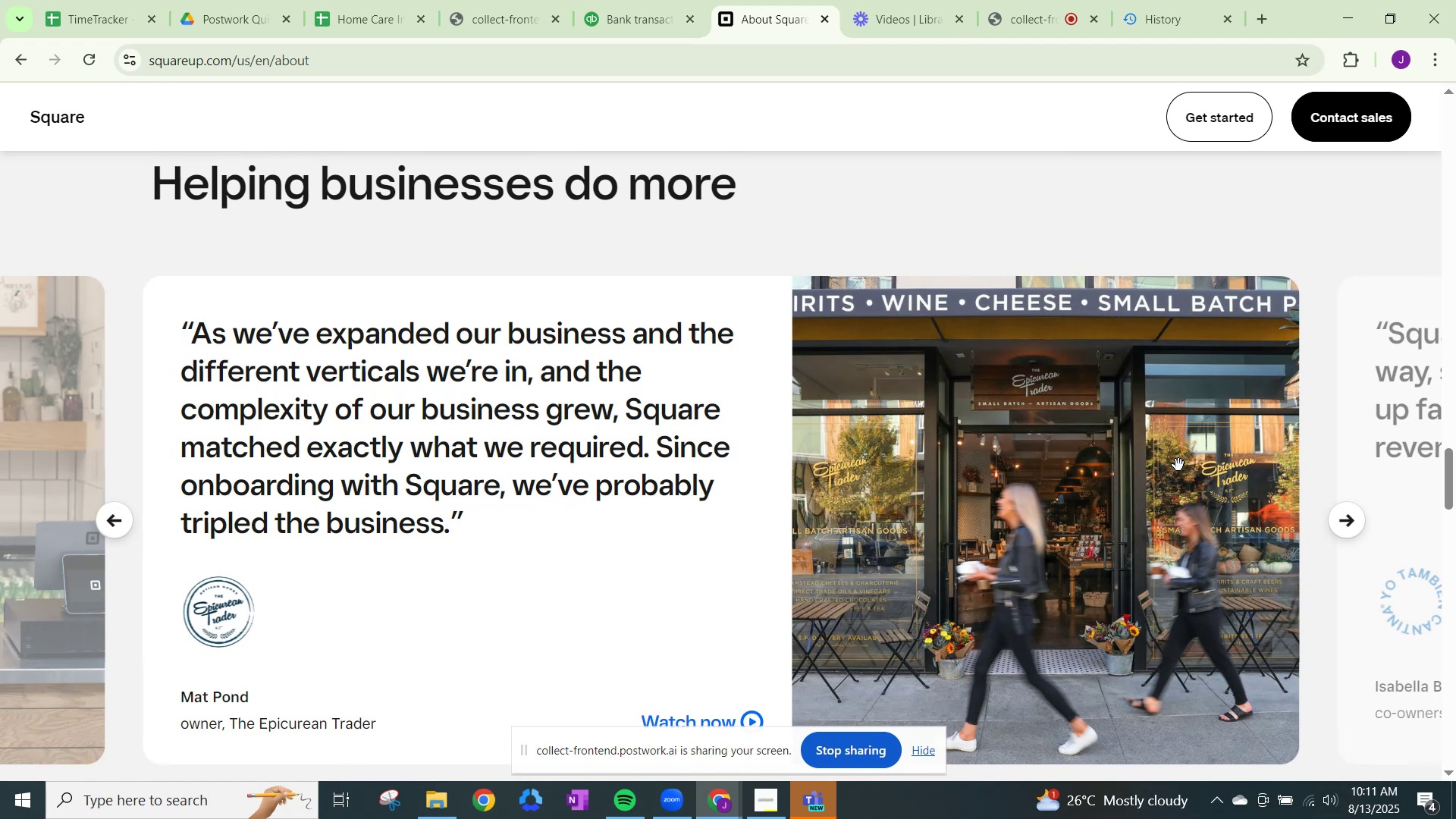 
wait(7.82)
 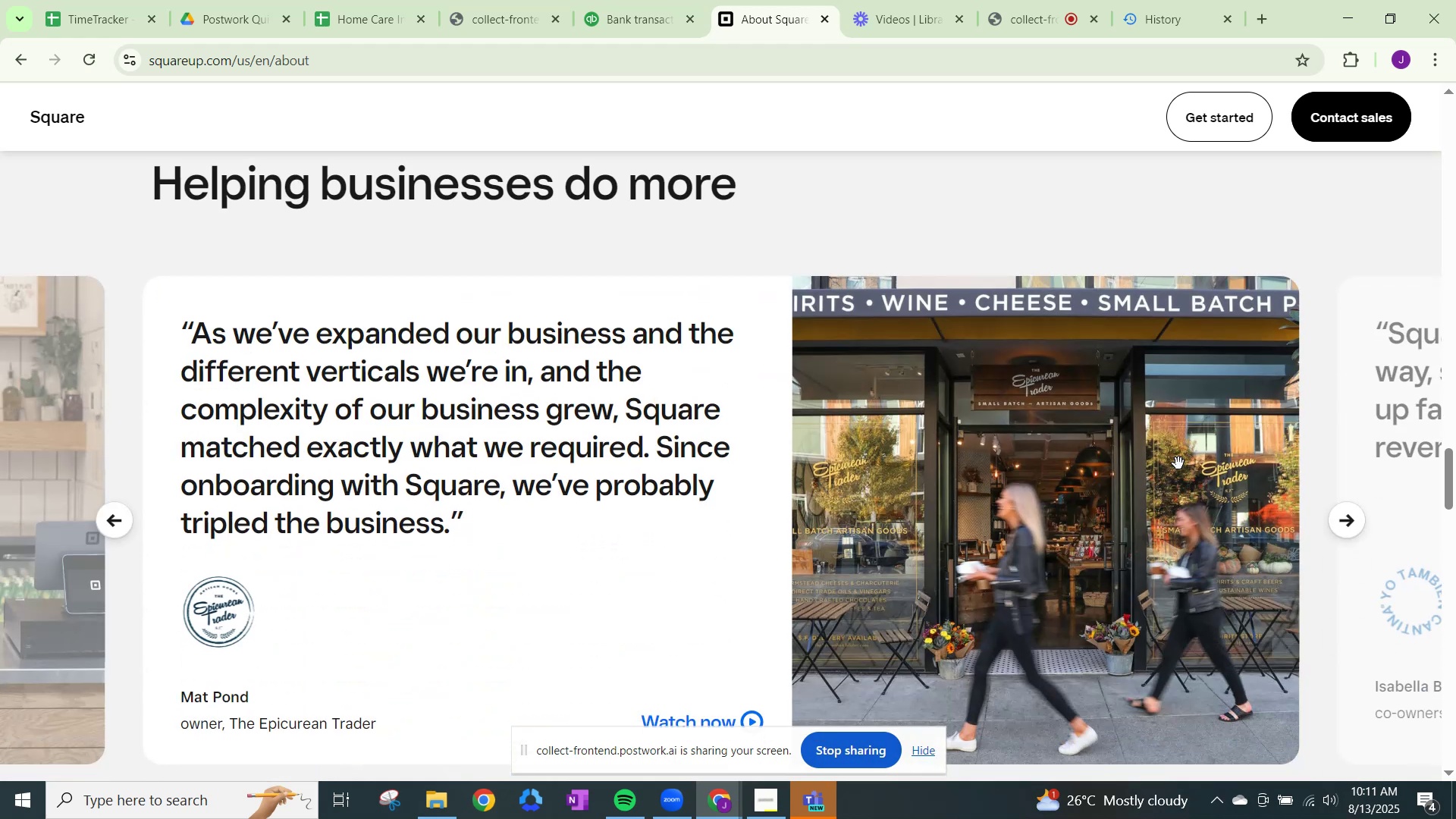 
scroll: coordinate [1175, 444], scroll_direction: down, amount: 13.0
 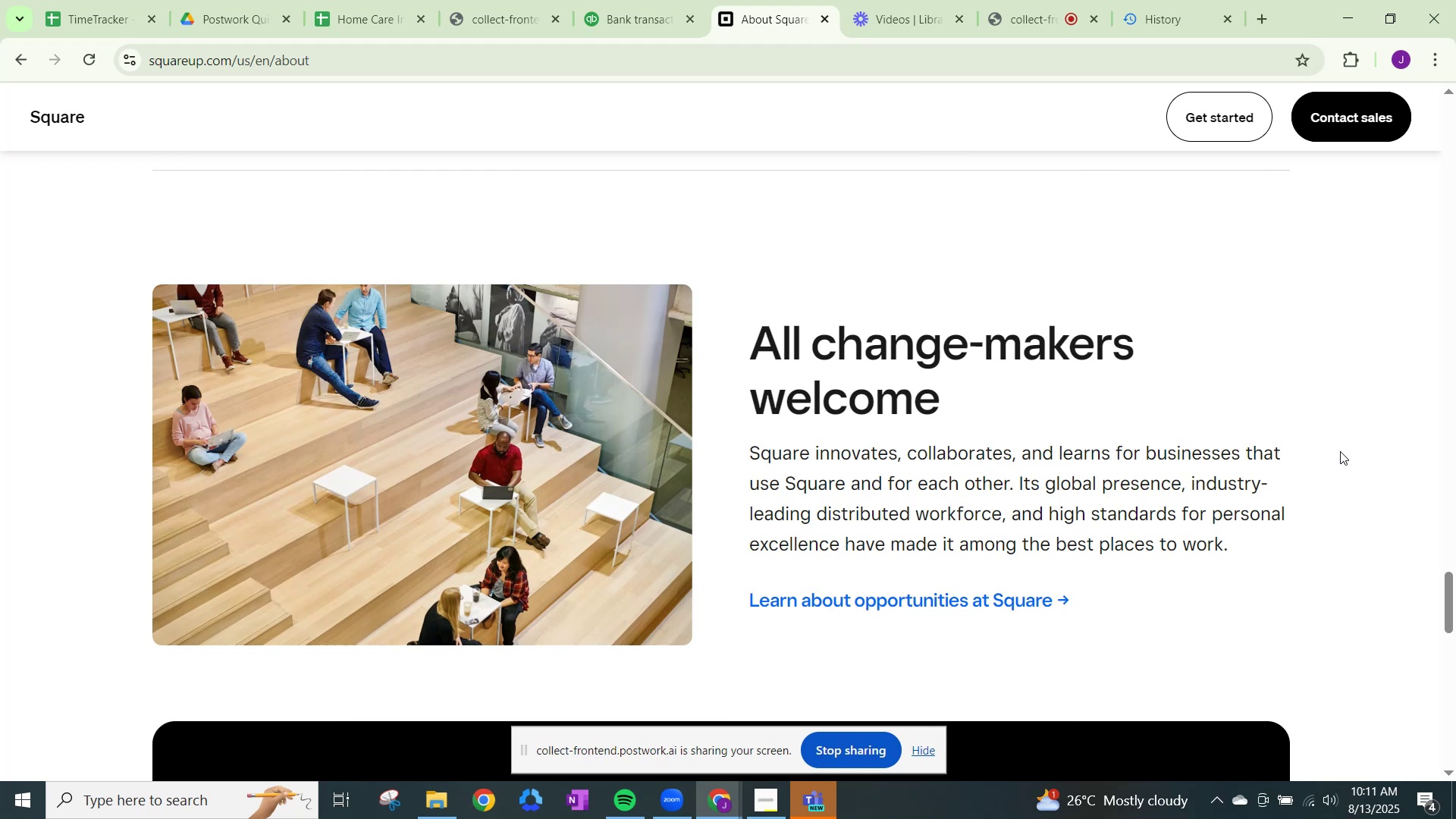 
wait(8.65)
 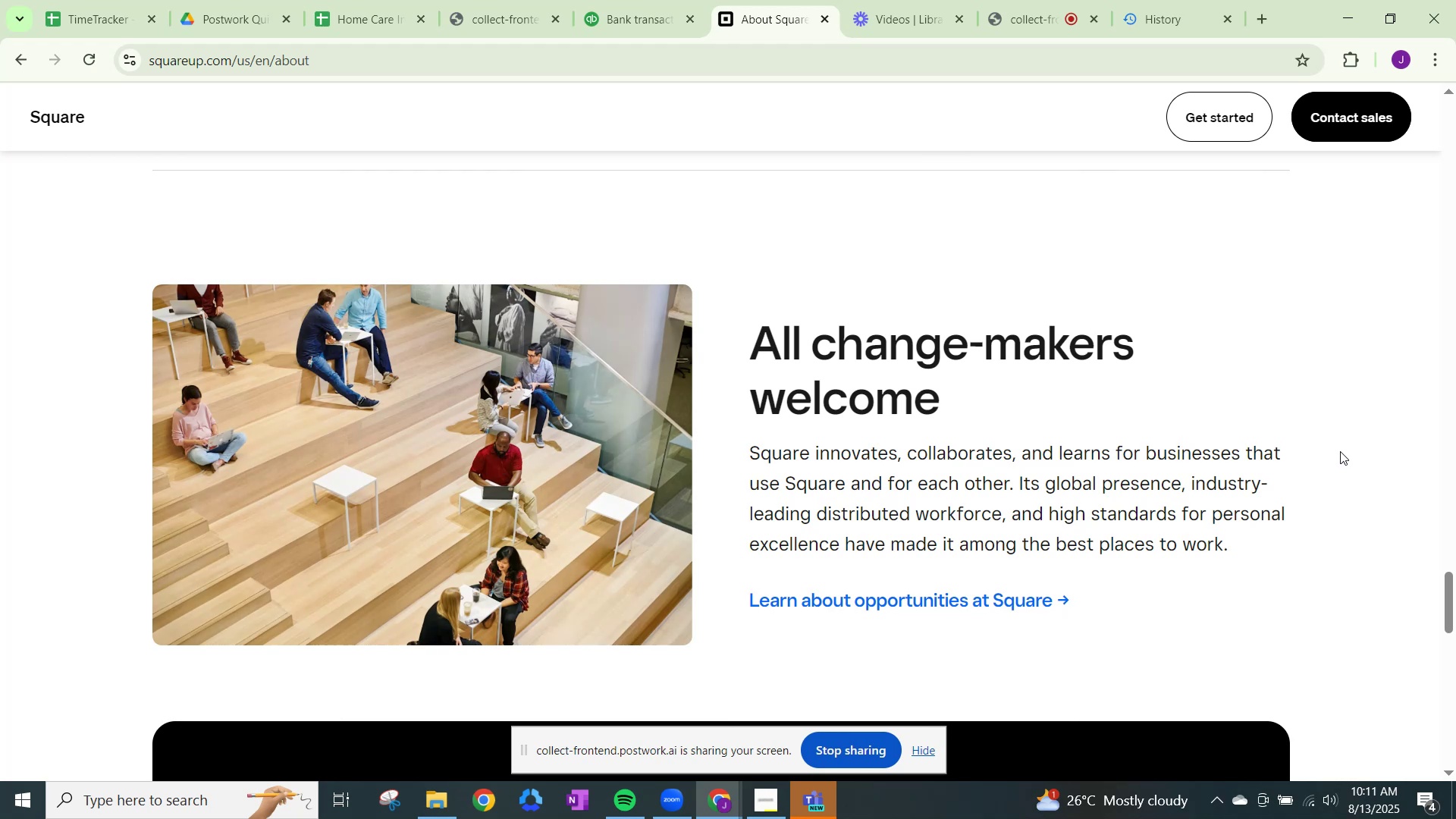 
scroll: coordinate [1347, 817], scroll_direction: down, amount: 4.0
 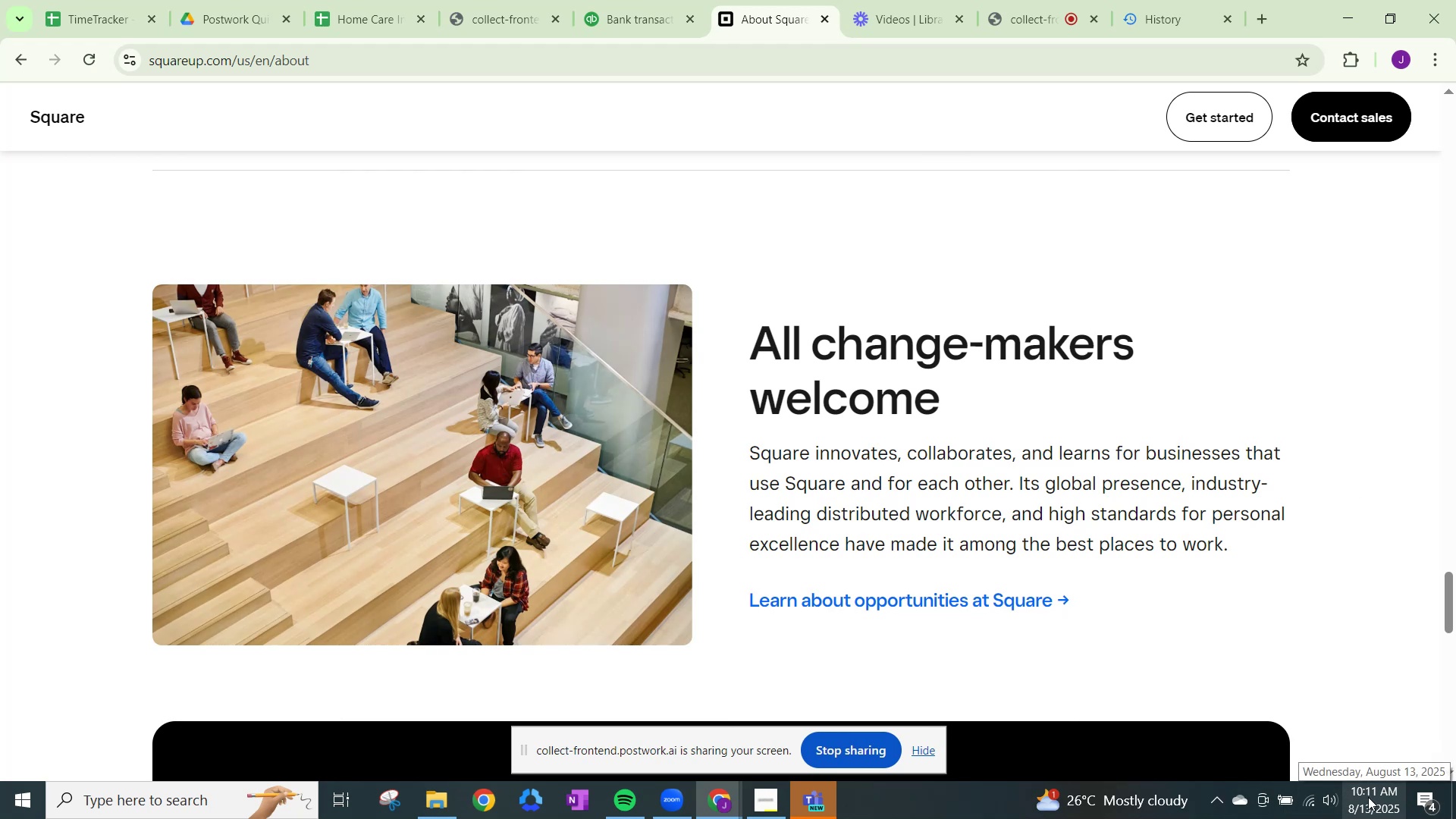 
scroll: coordinate [1410, 679], scroll_direction: up, amount: 40.0
 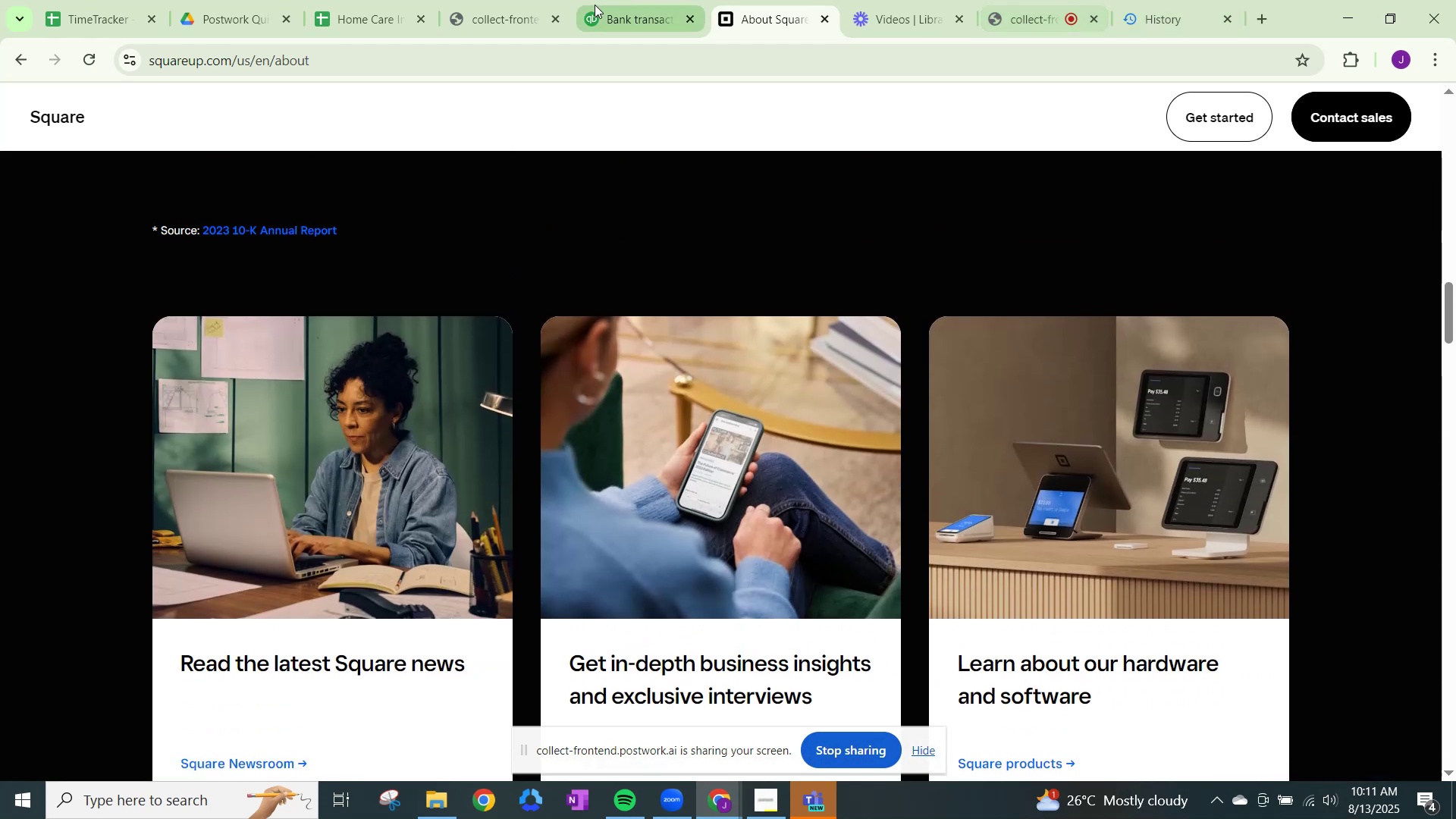 
left_click([620, 3])
 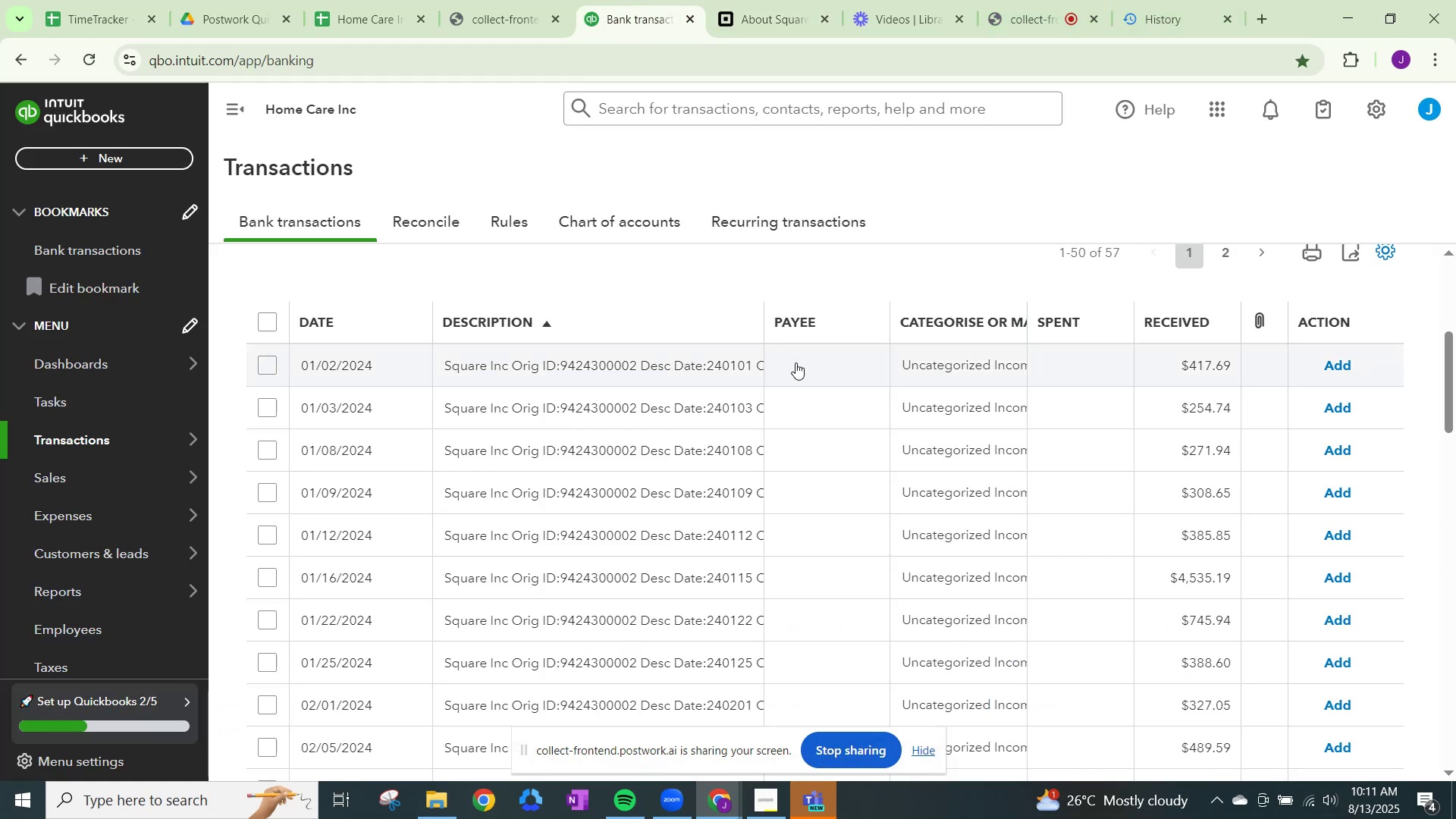 
scroll: coordinate [795, 362], scroll_direction: up, amount: 1.0
 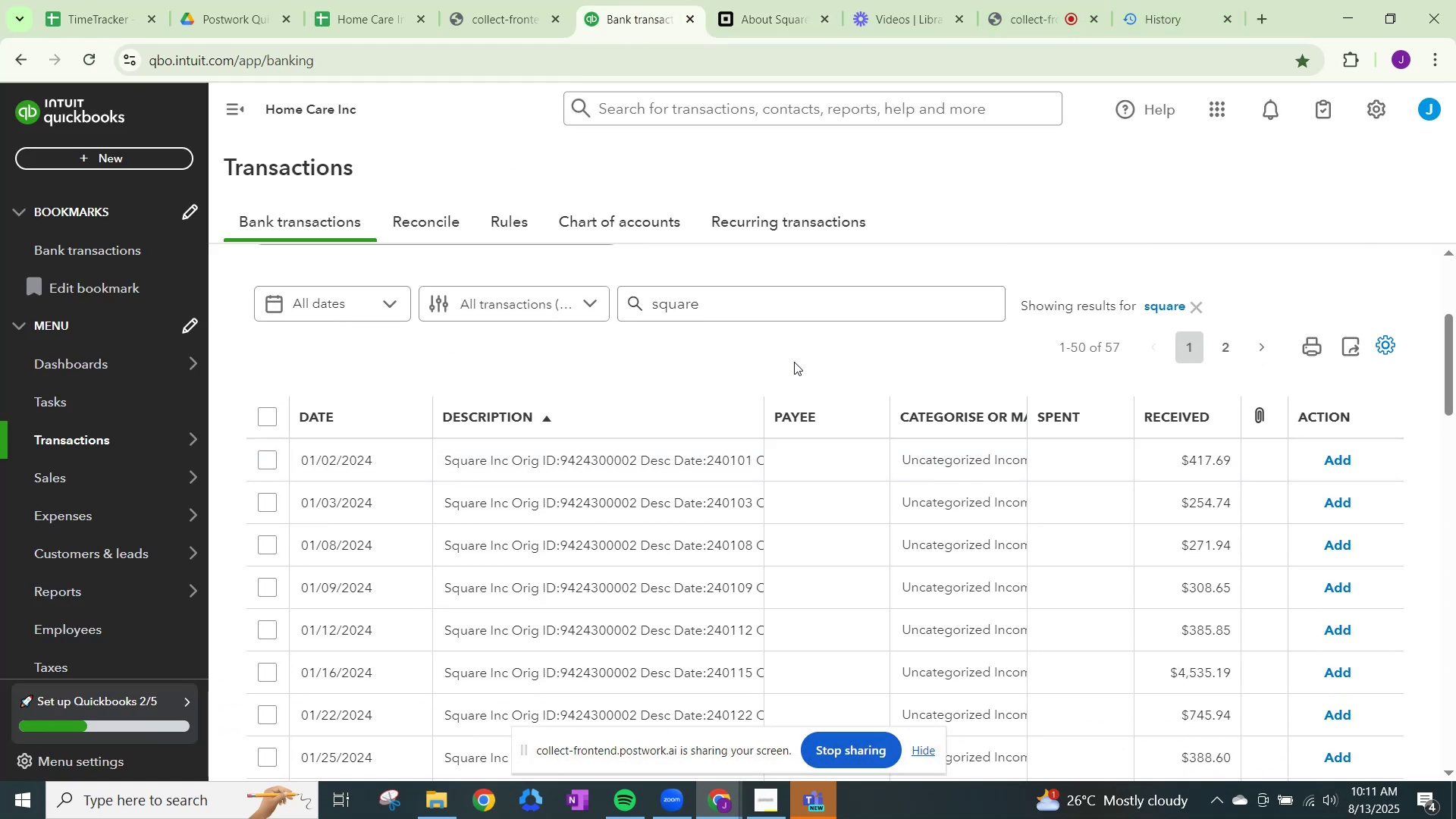 
scroll: coordinate [790, 365], scroll_direction: down, amount: 1.0
 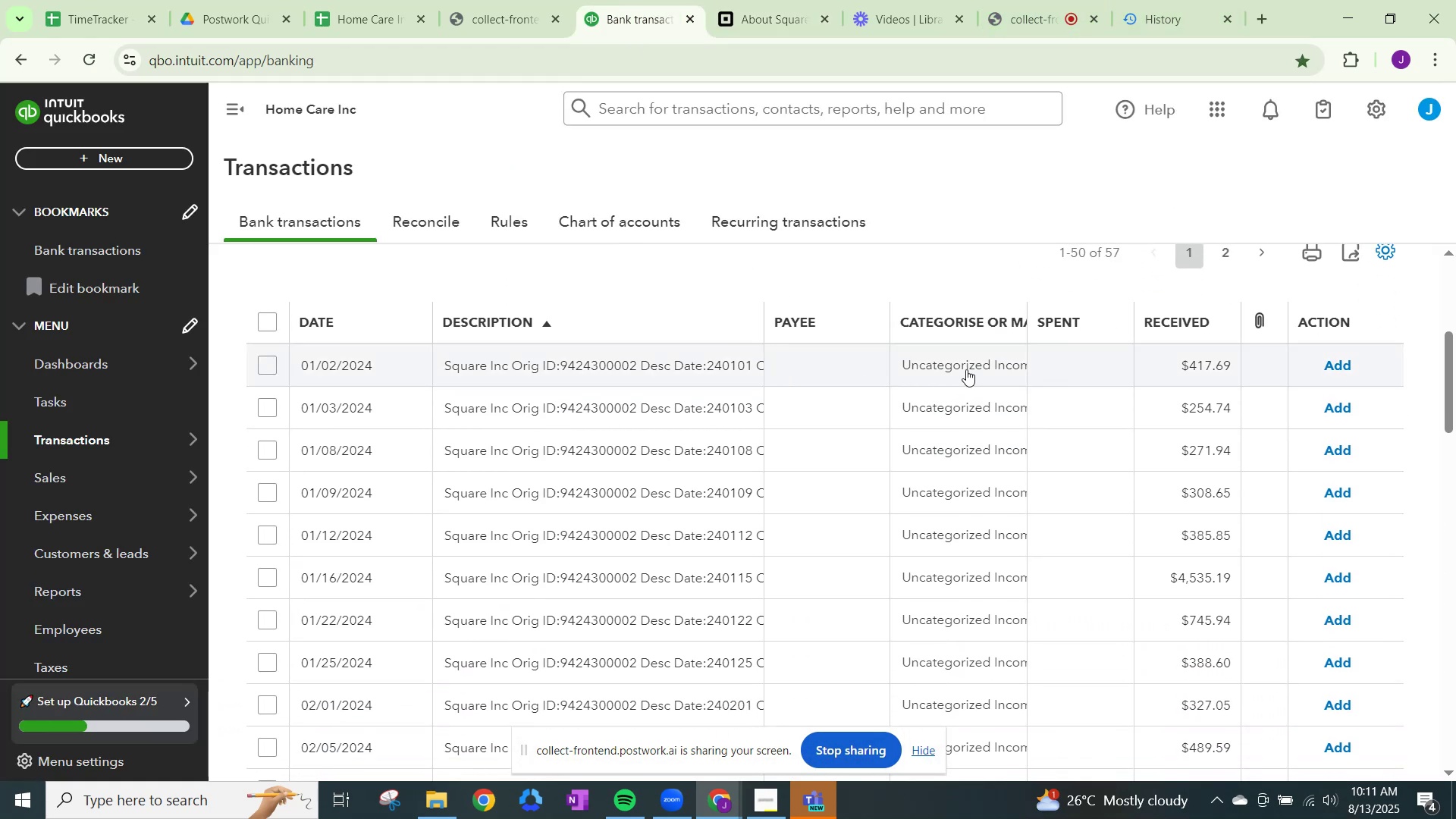 
left_click([966, 369])
 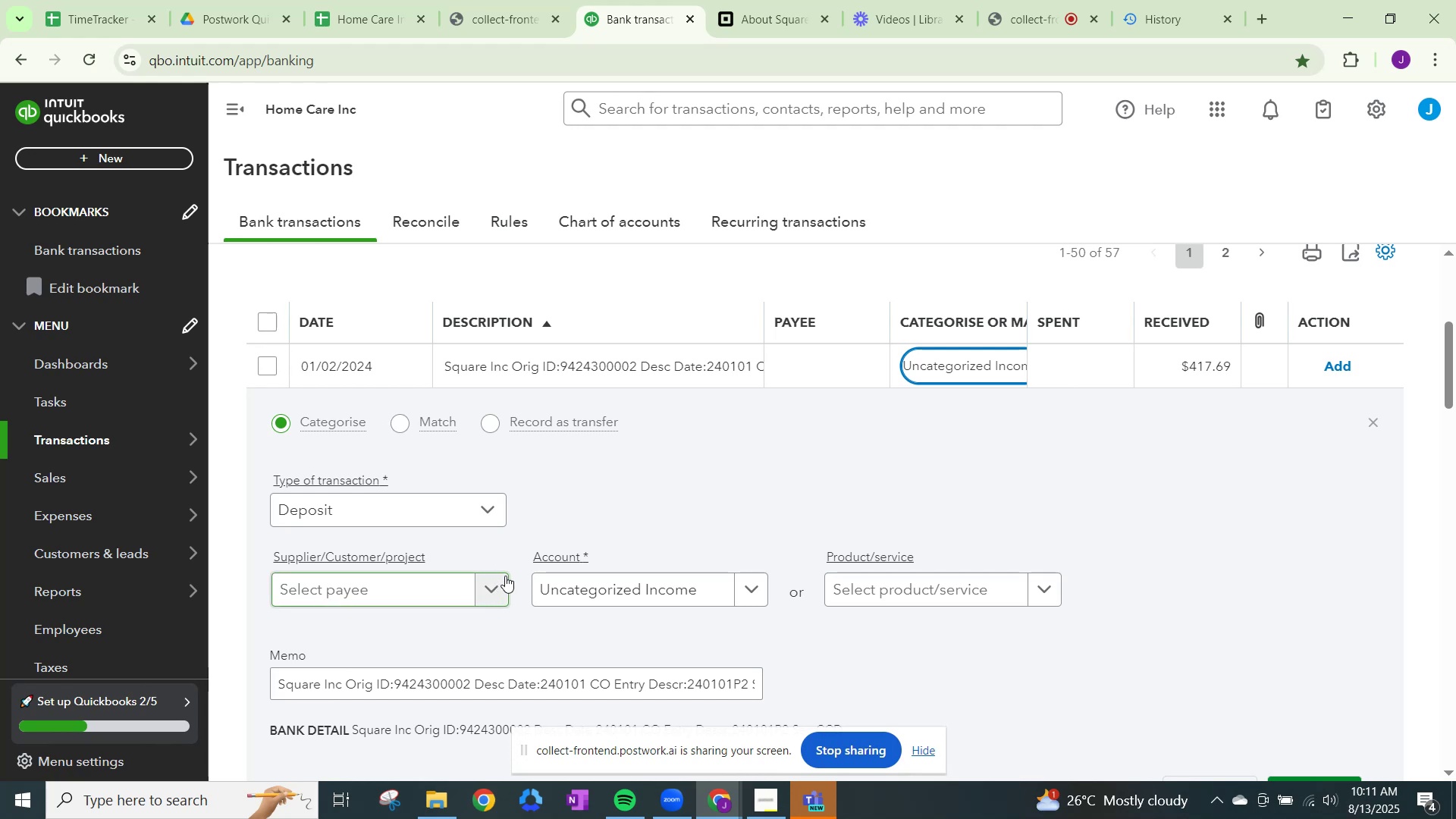 
left_click([491, 588])
 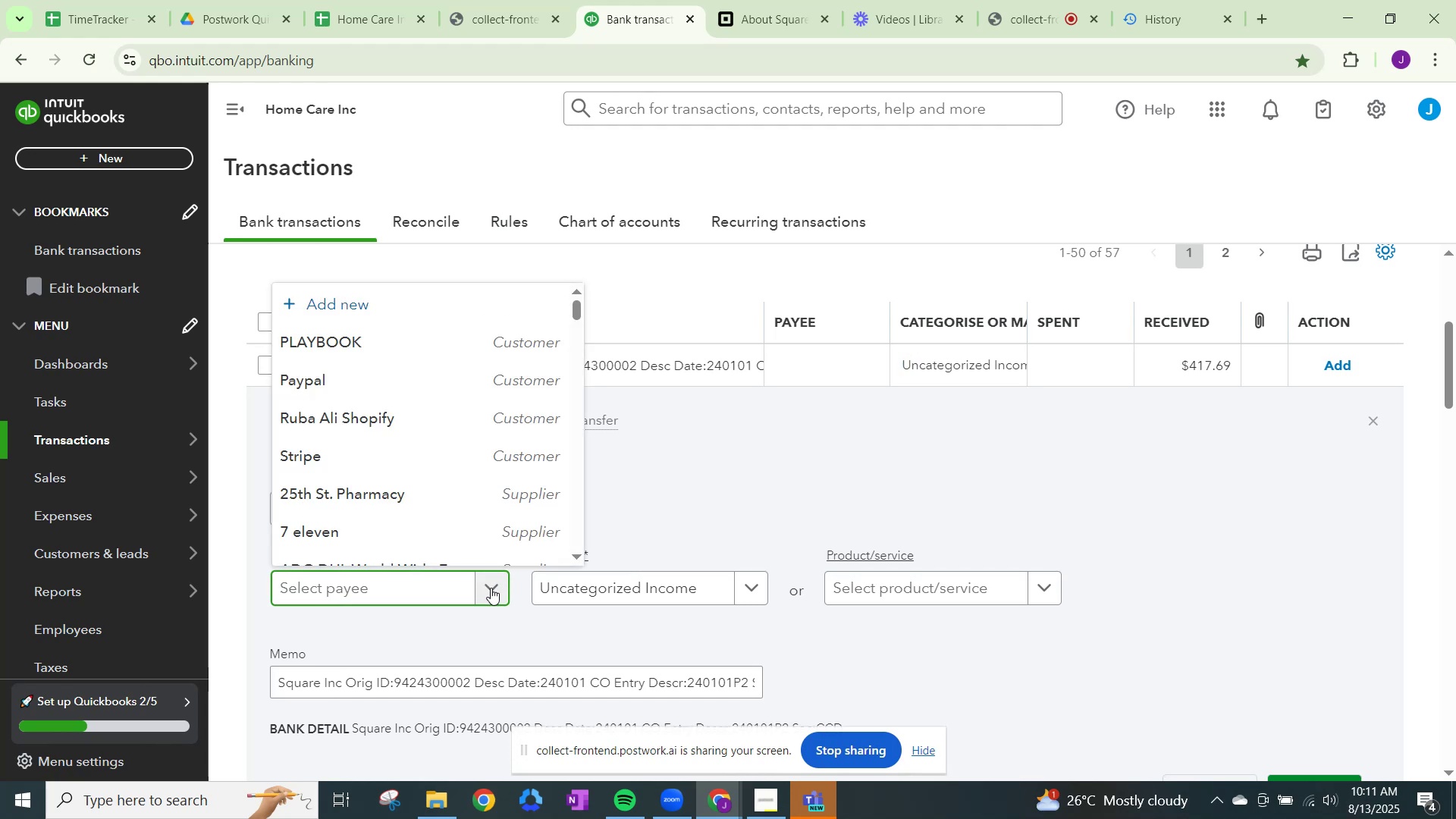 
left_click([739, 590])
 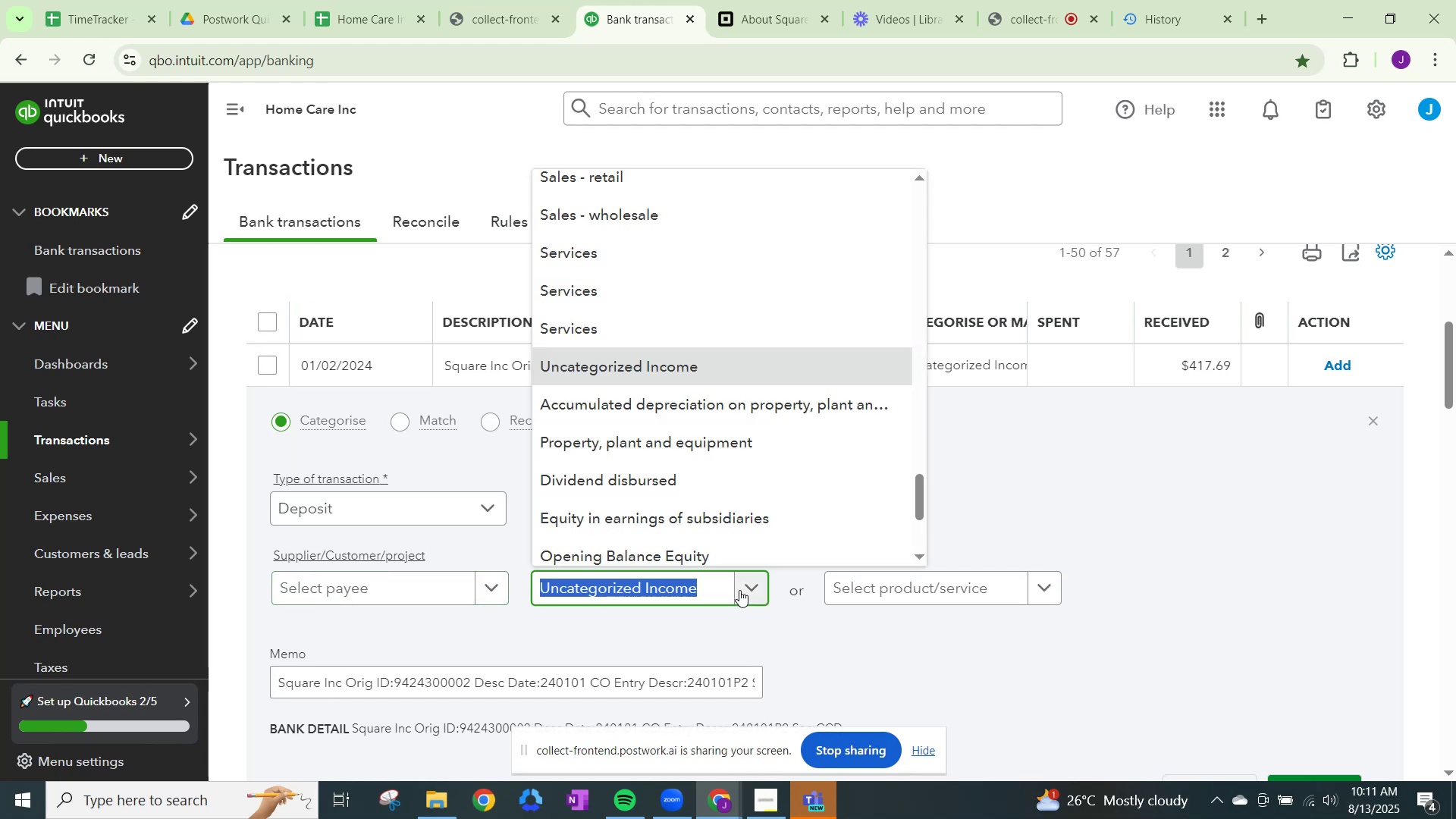 
scroll: coordinate [739, 590], scroll_direction: up, amount: 3.0
 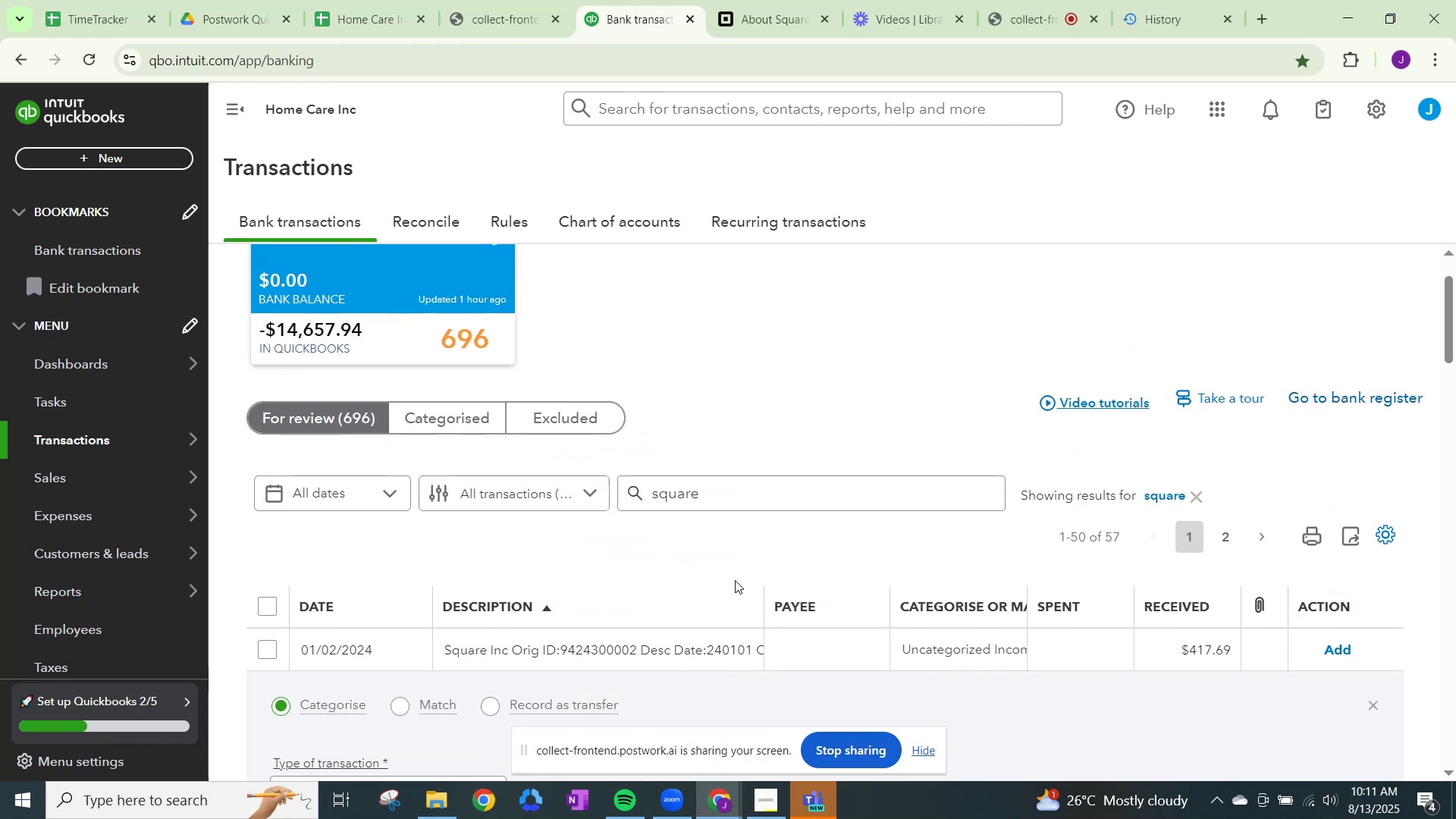 
scroll: coordinate [729, 589], scroll_direction: down, amount: 2.0
 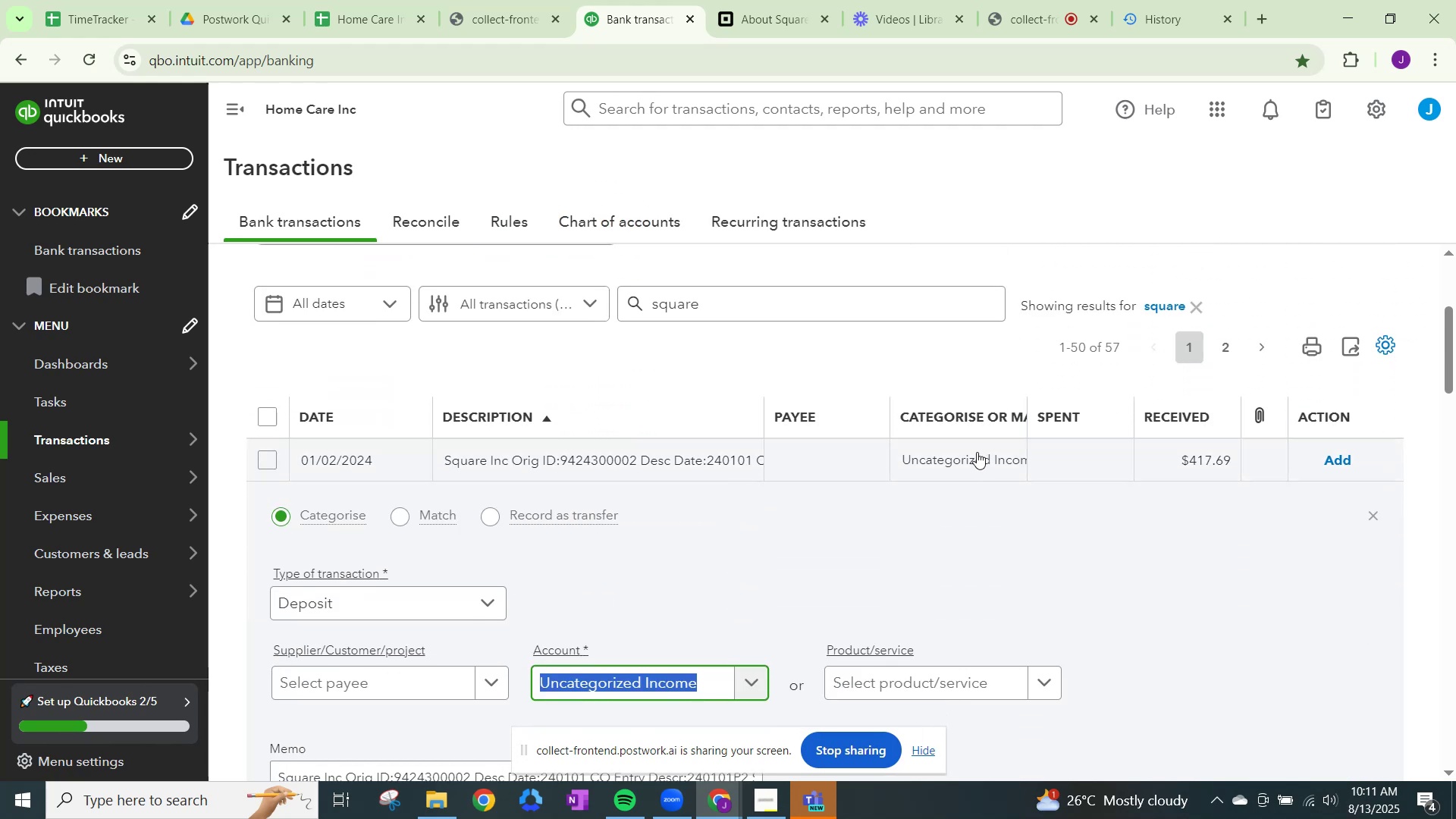 
left_click([976, 452])
 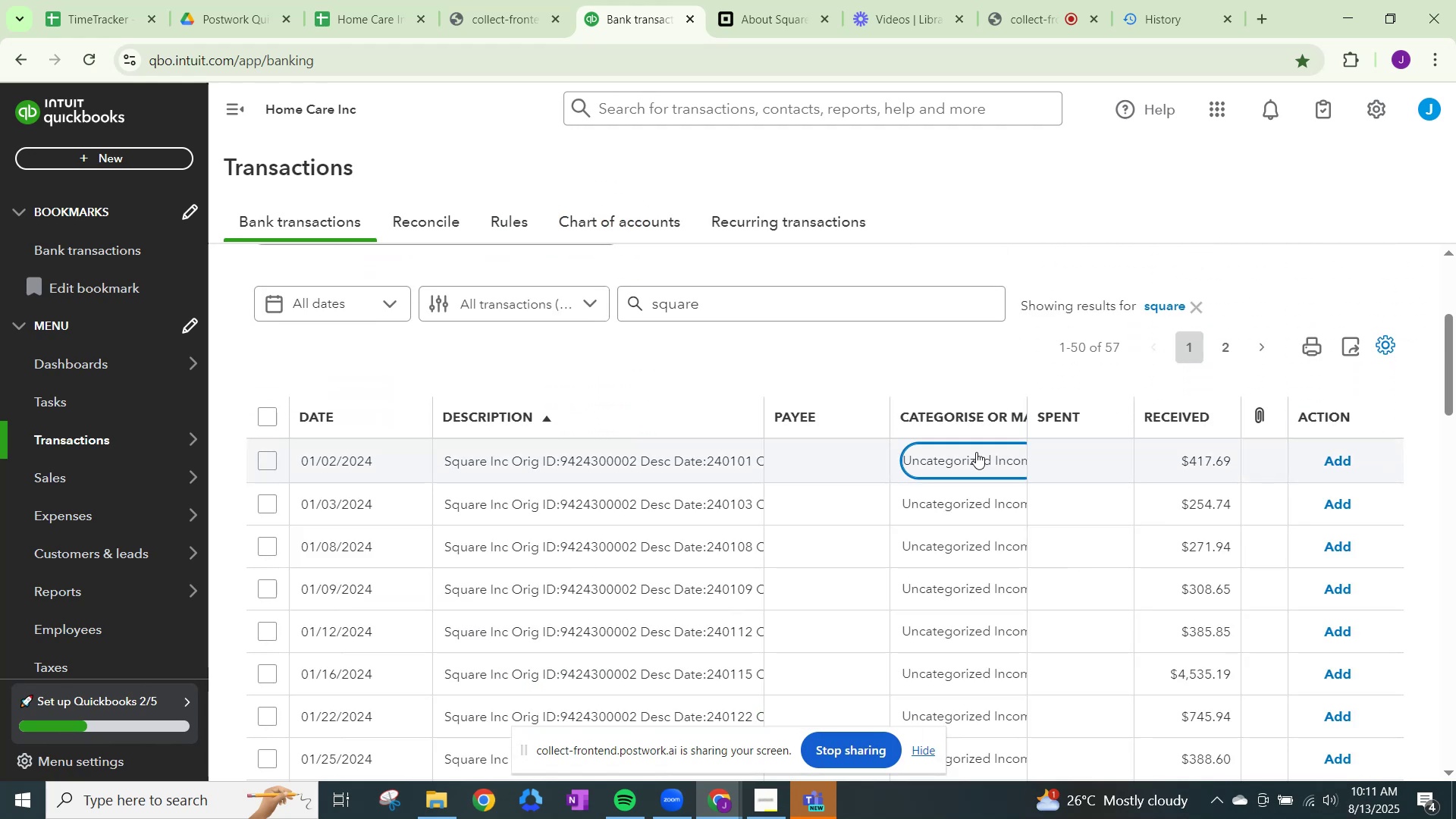 
left_click([976, 452])
 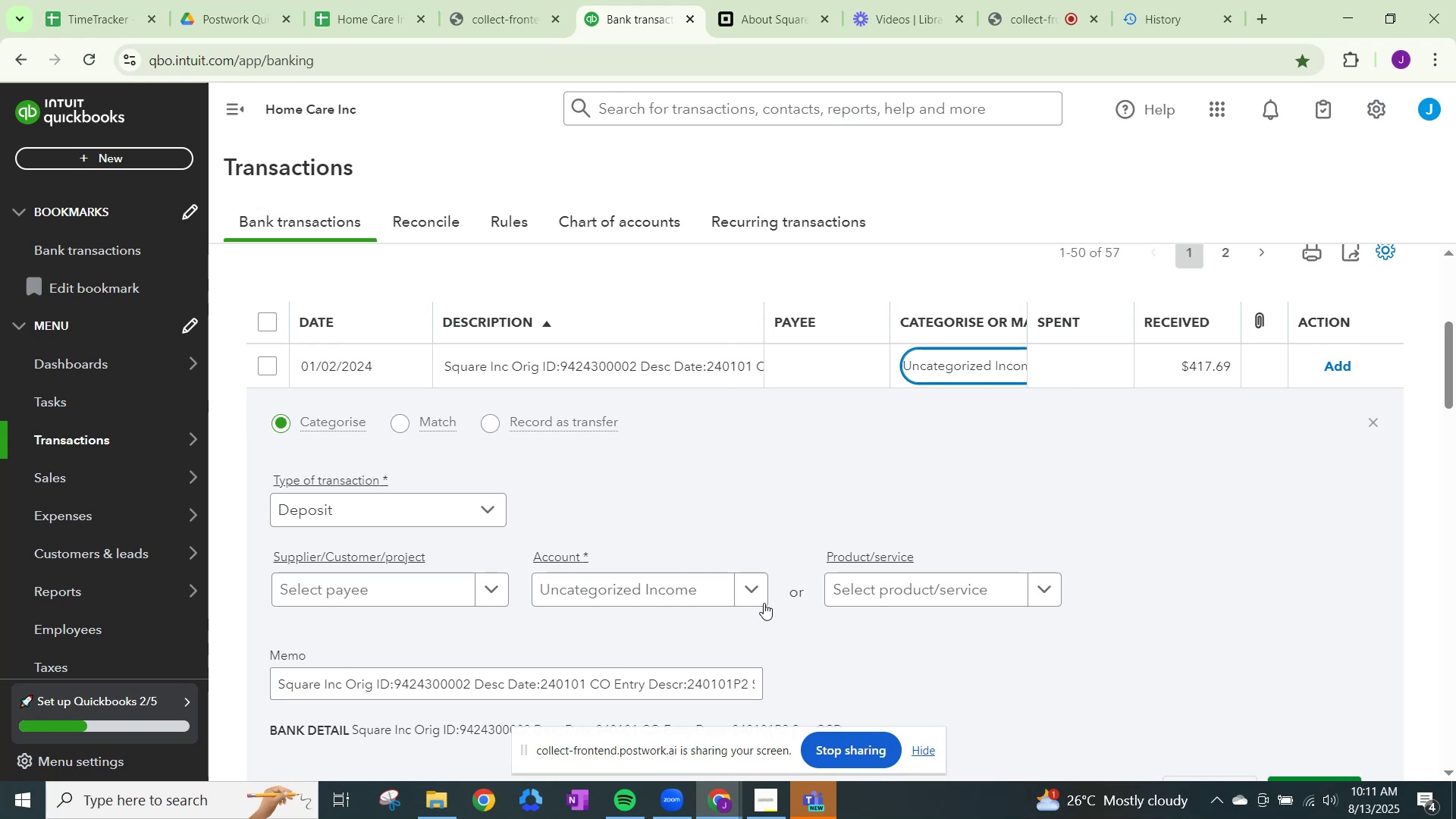 
left_click([745, 579])
 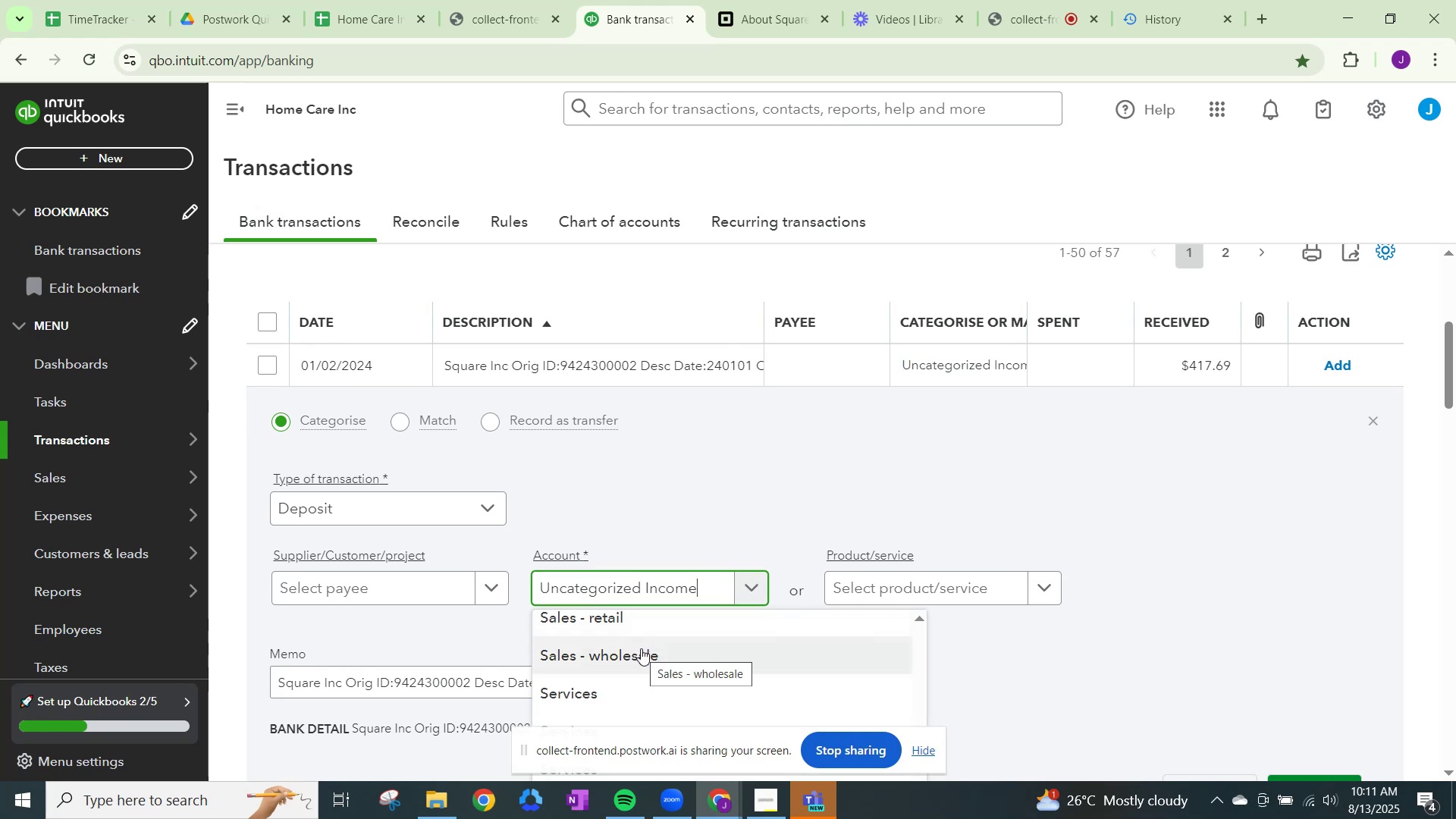 
wait(7.6)
 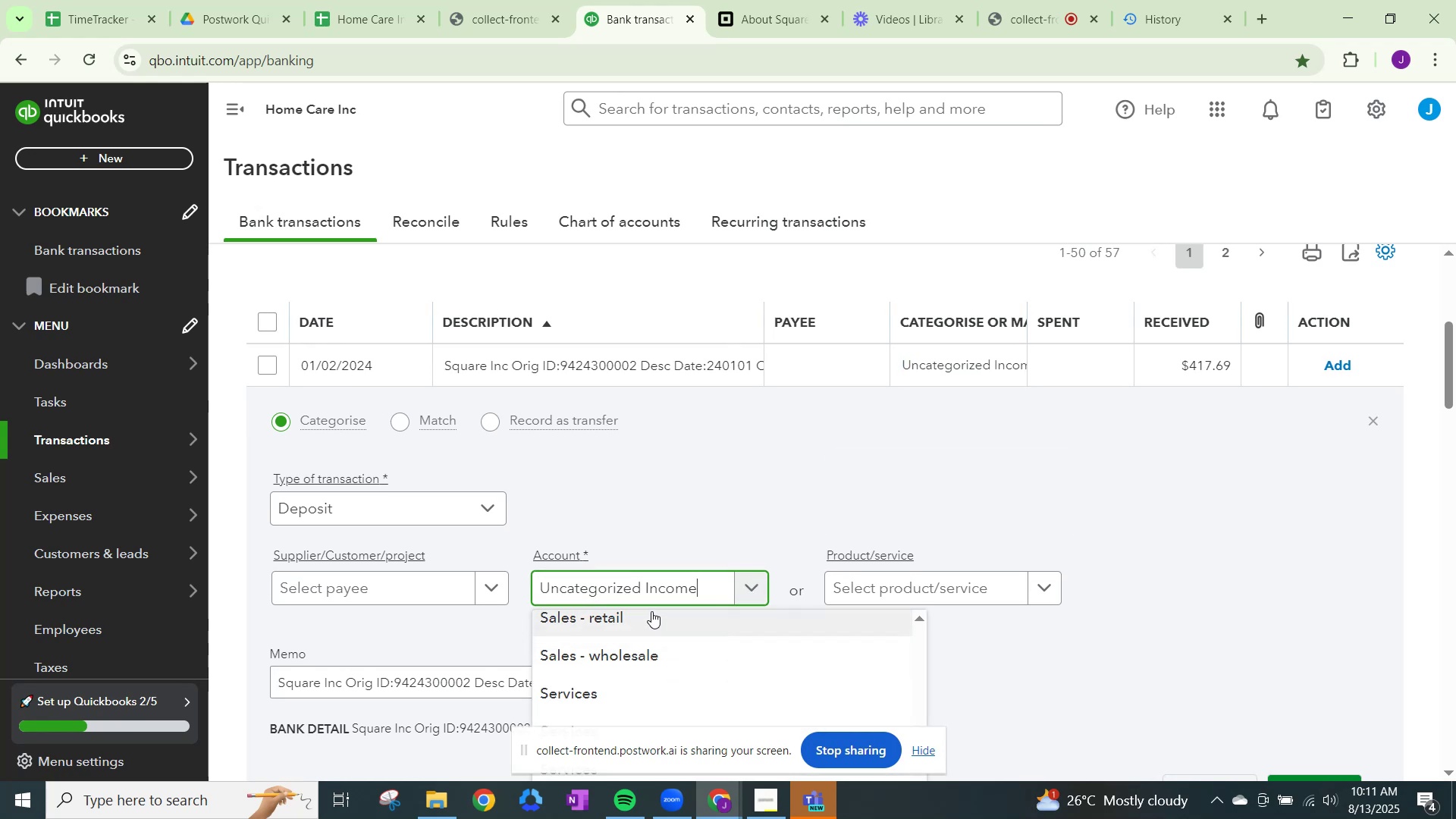 
scroll: coordinate [831, 630], scroll_direction: up, amount: 1.0
 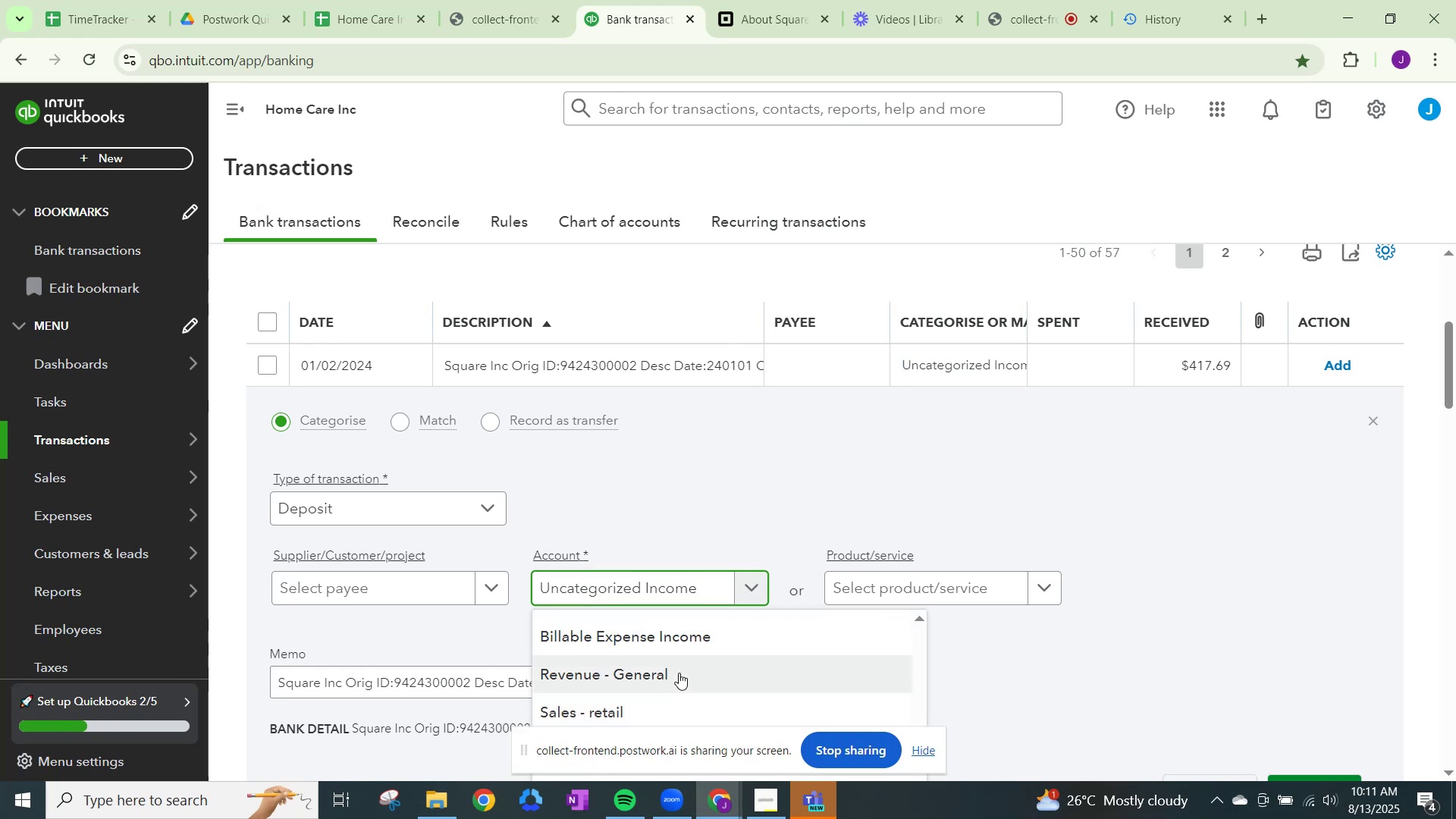 
scroll: coordinate [679, 673], scroll_direction: down, amount: 1.0
 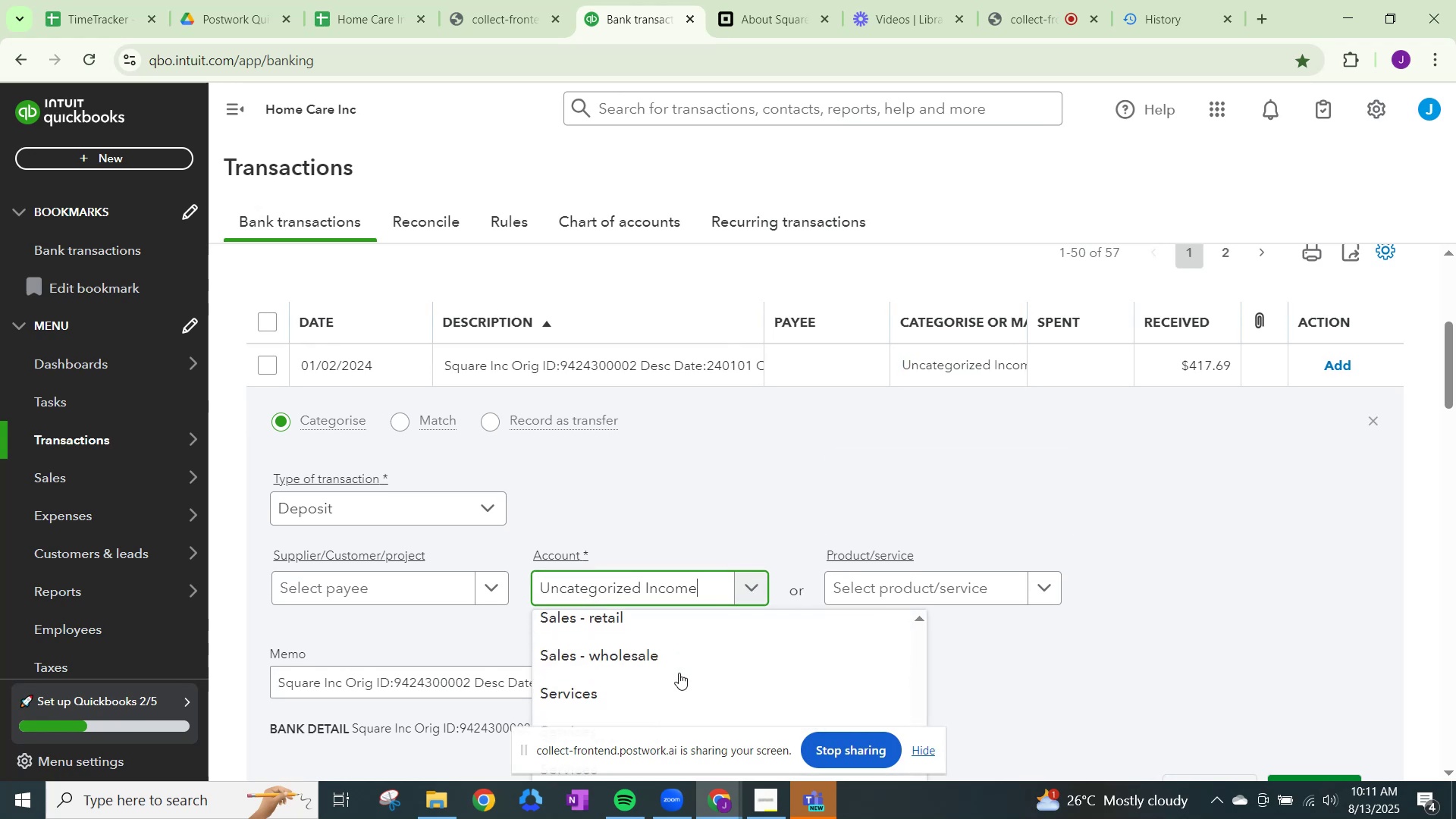 
scroll: coordinate [691, 662], scroll_direction: up, amount: 3.0
 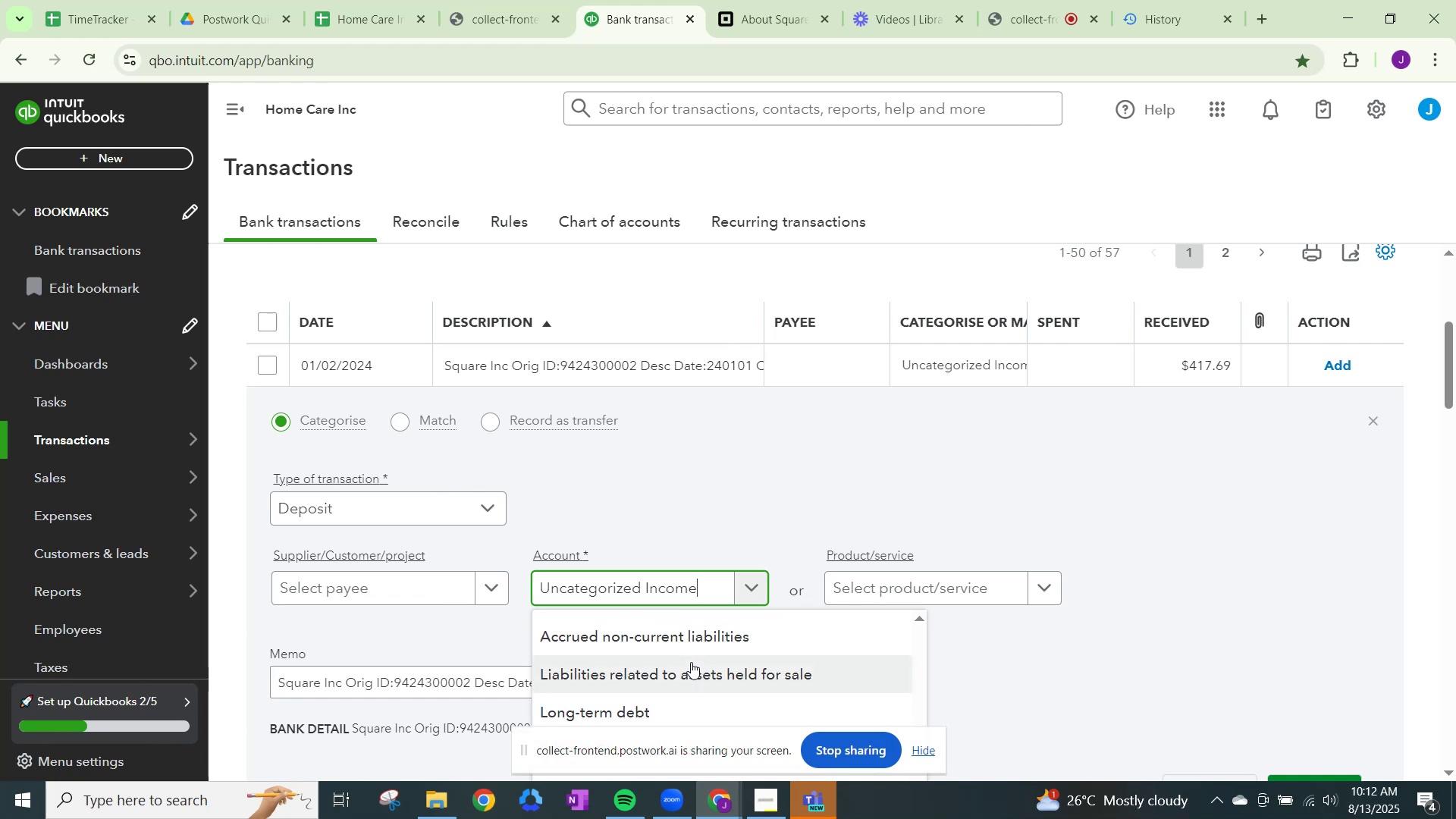 
scroll: coordinate [691, 662], scroll_direction: down, amount: 2.0
 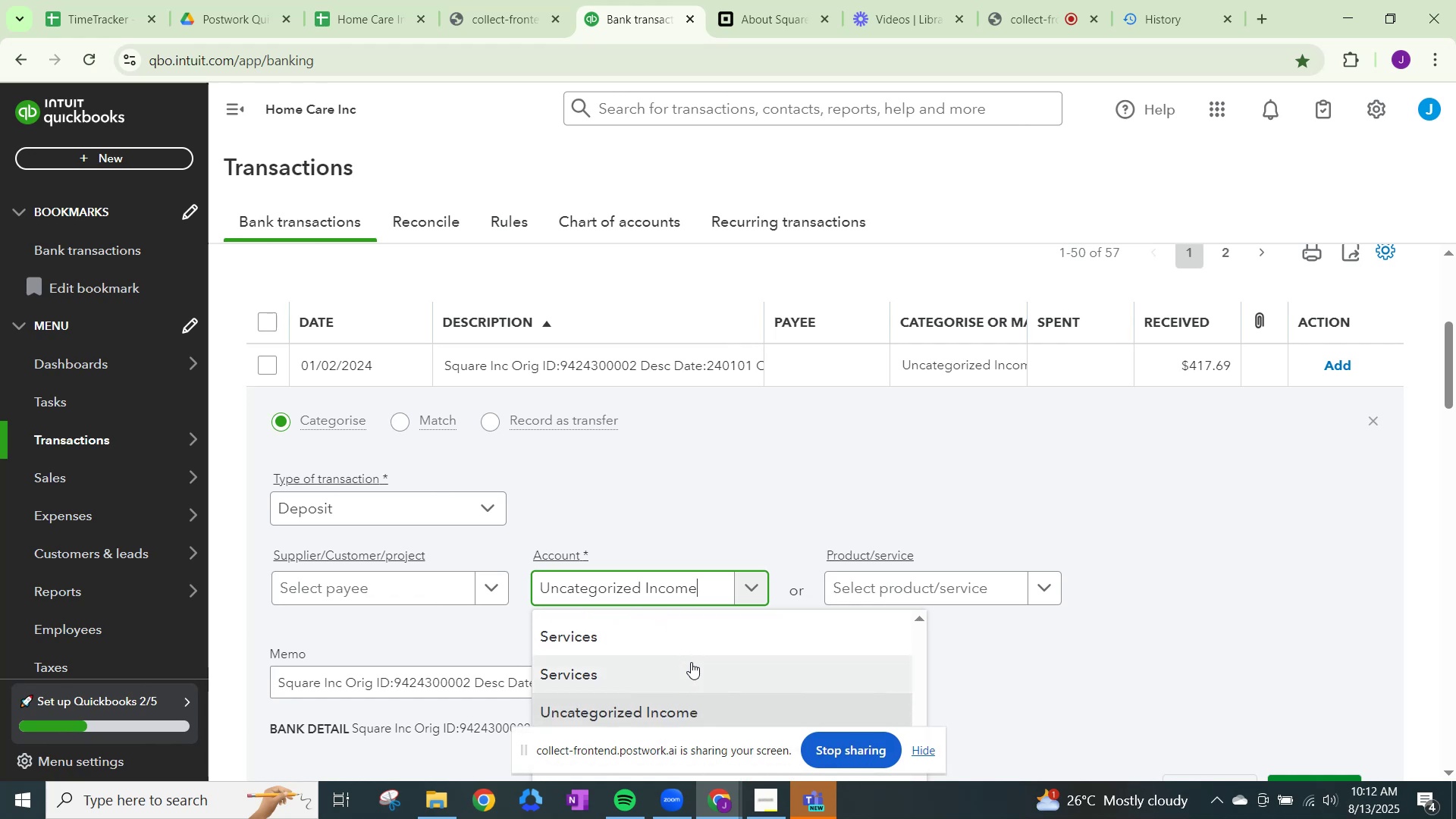 
scroll: coordinate [695, 651], scroll_direction: up, amount: 1.0
 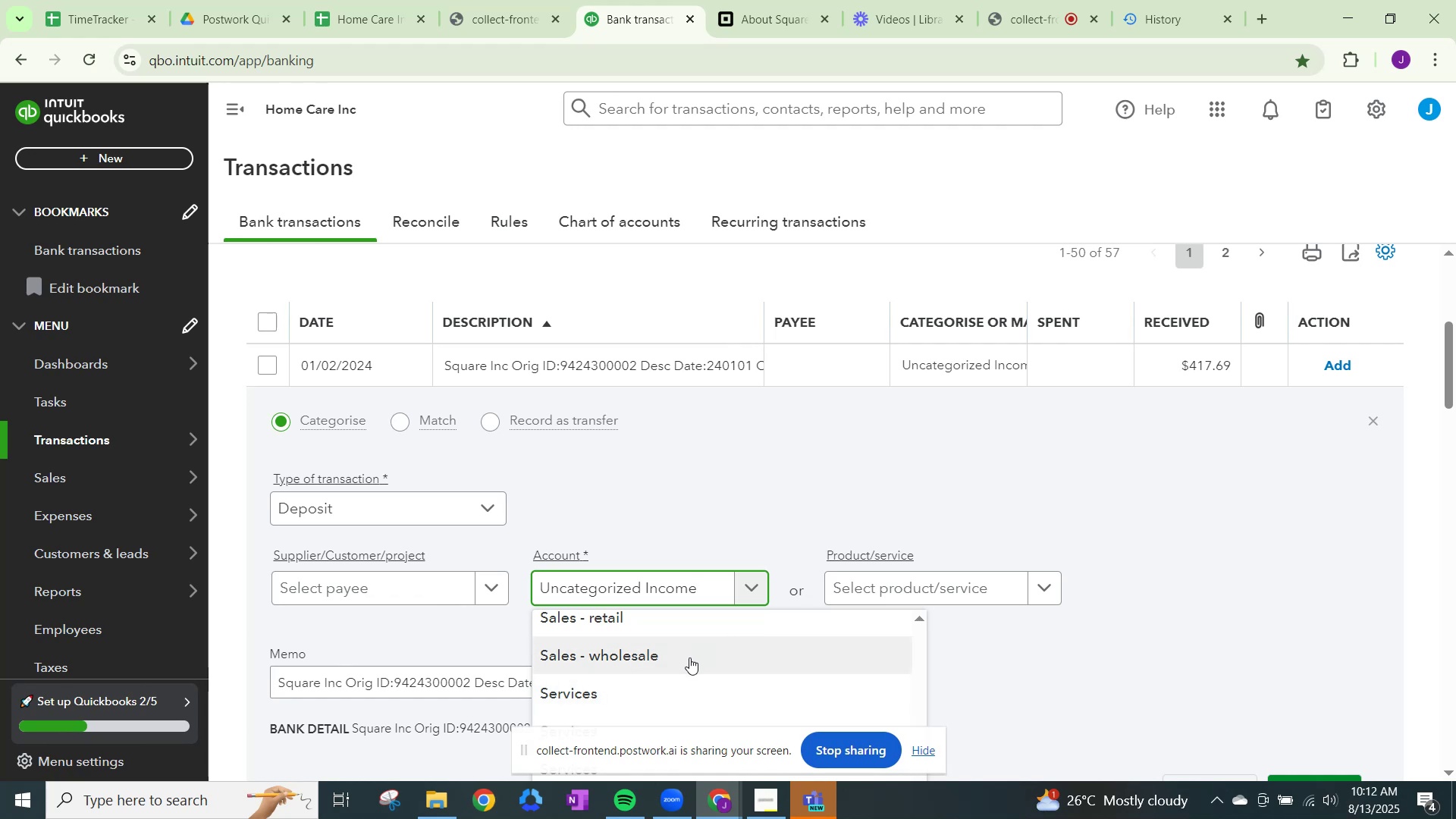 
wait(9.05)
 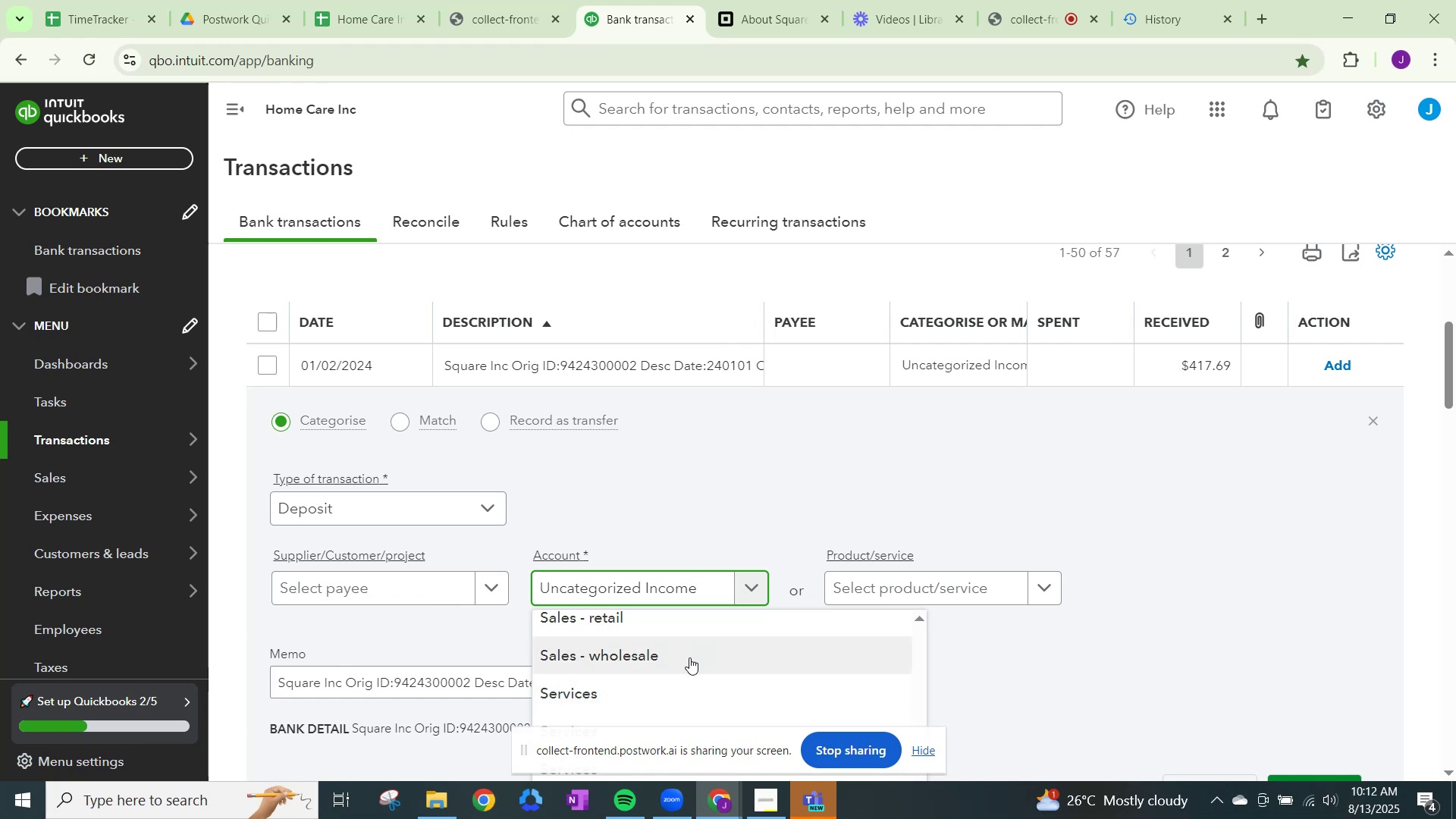 
left_click([474, 579])
 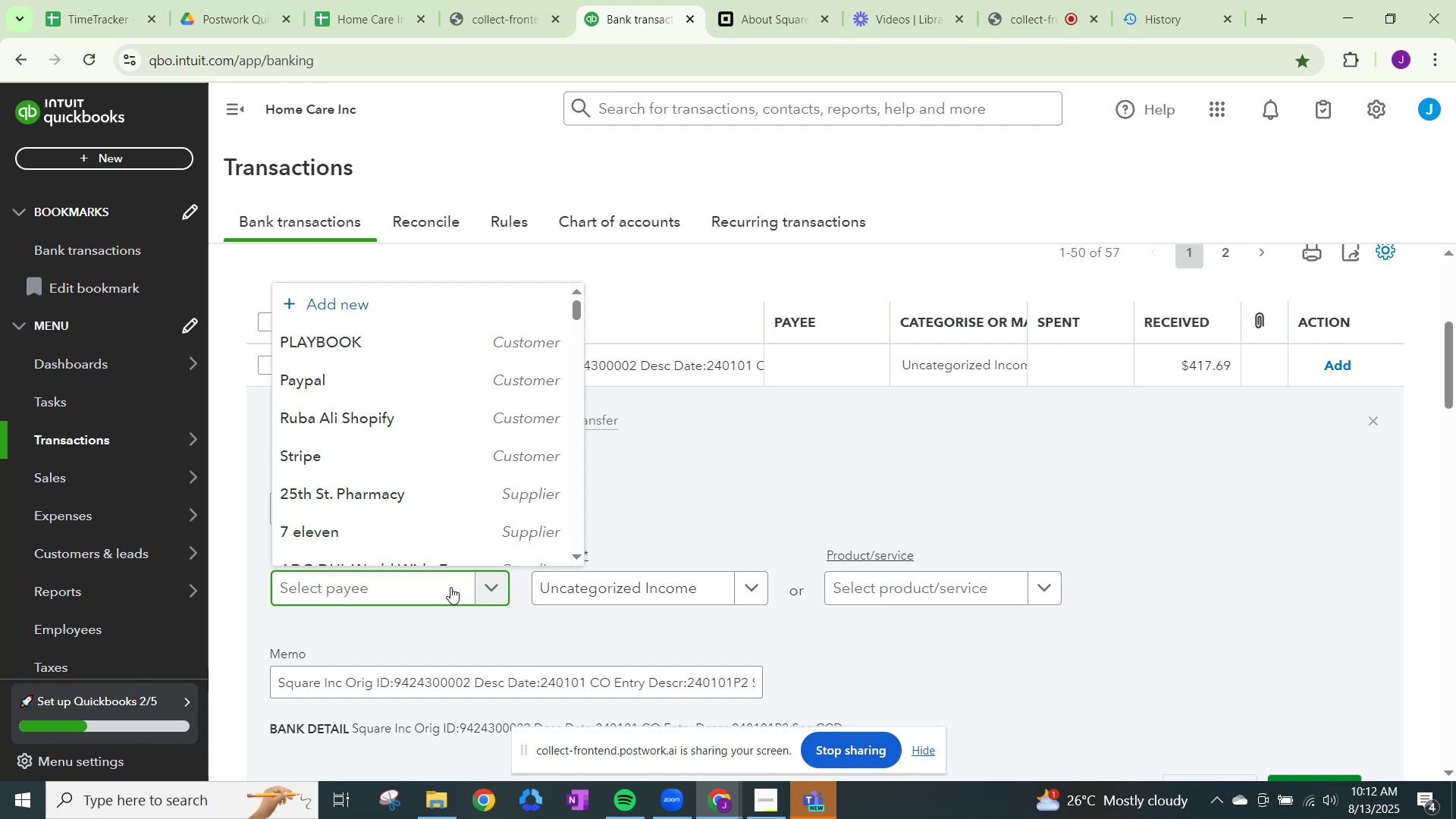 
type(Square Inc)
 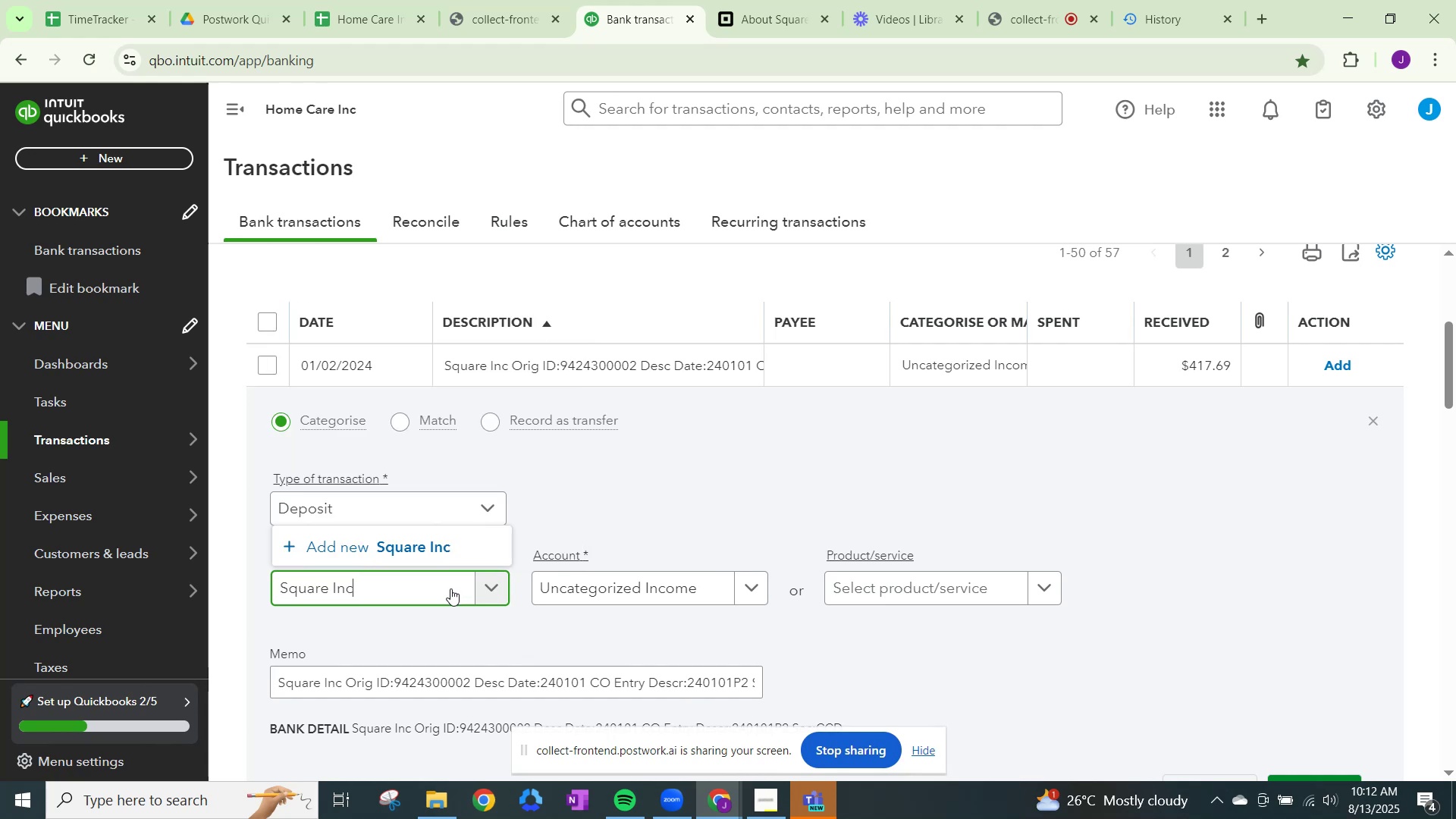 
left_click([451, 551])
 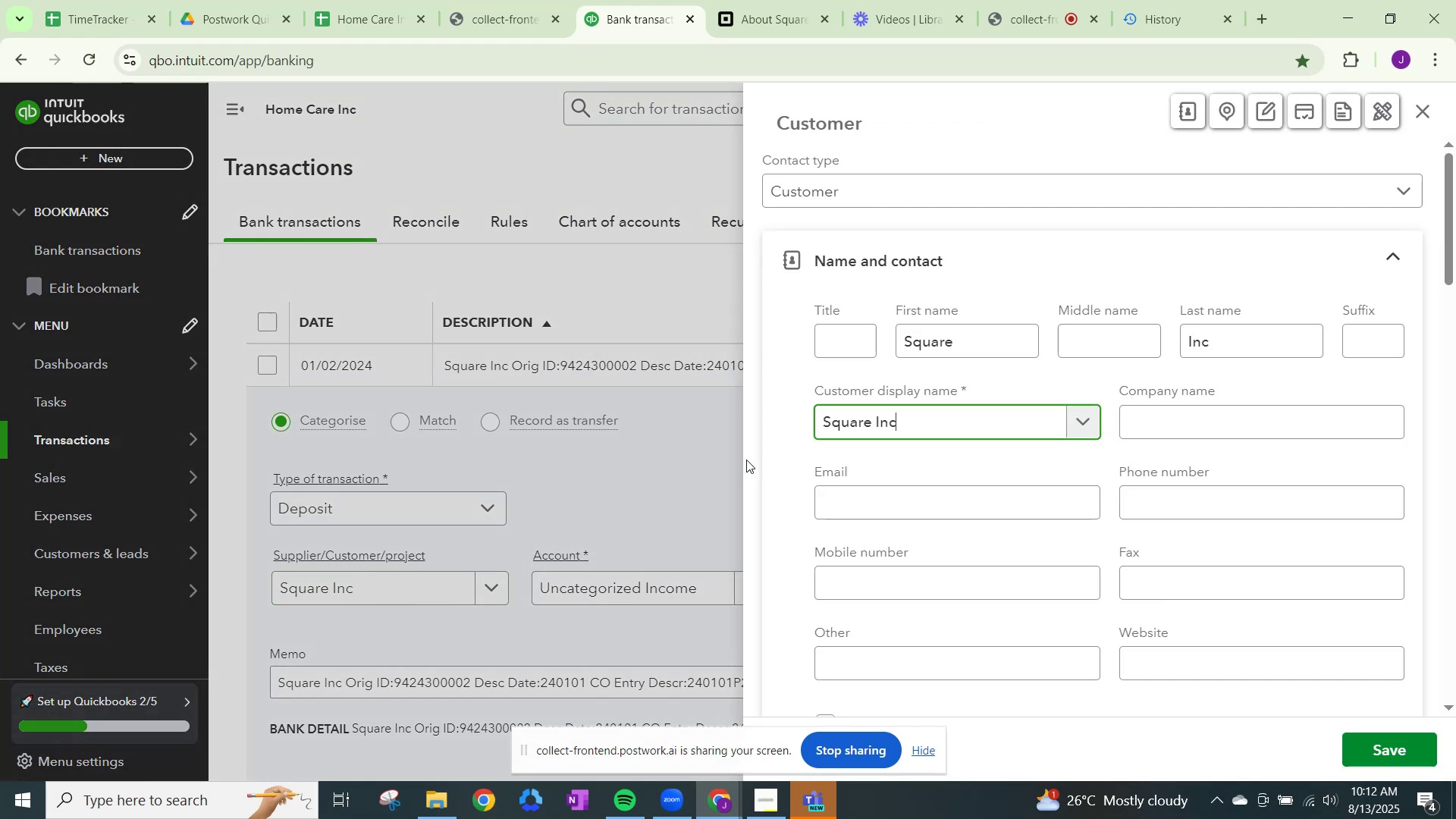 
scroll: coordinate [1026, 520], scroll_direction: down, amount: 24.0
 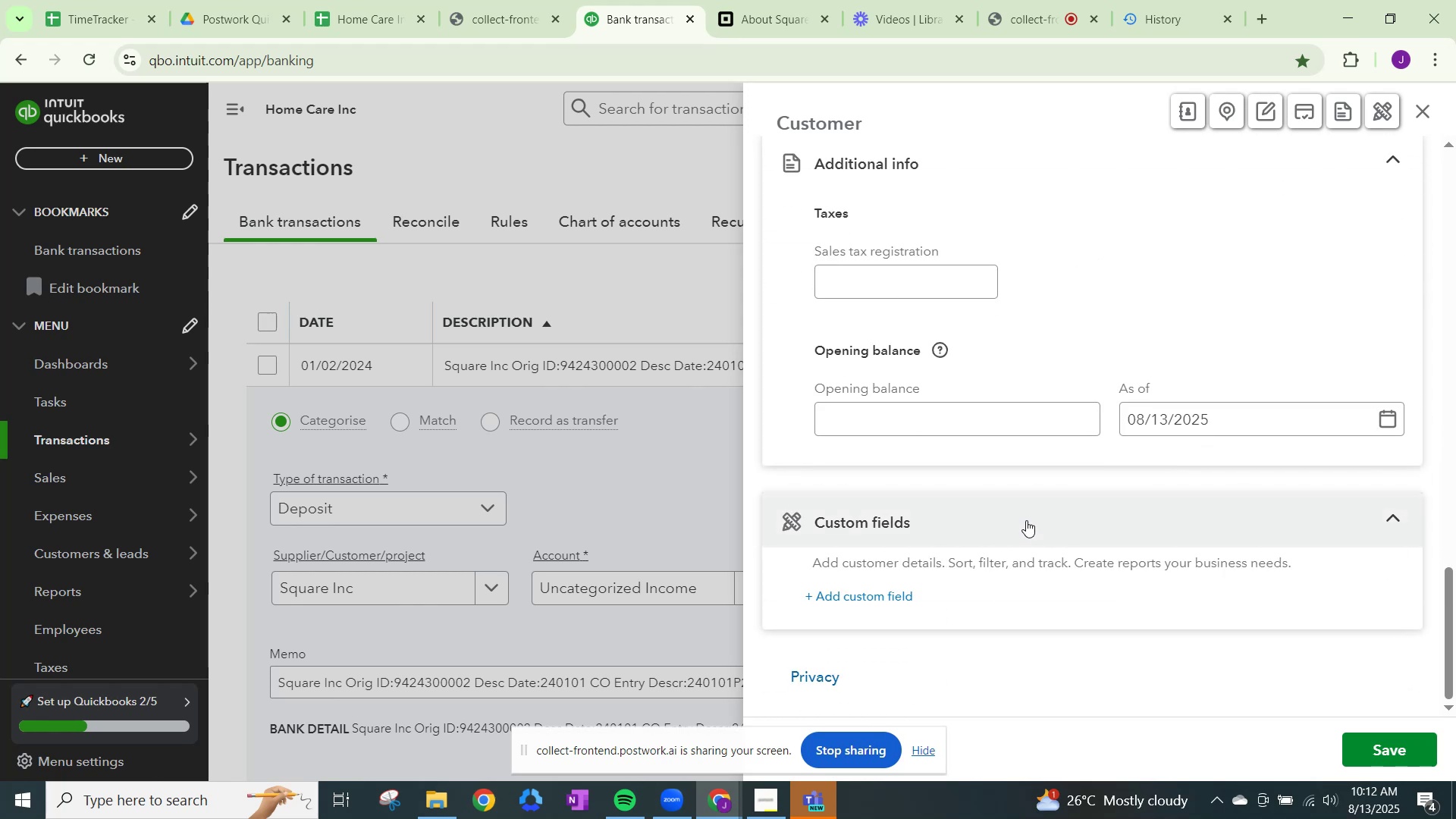 
scroll: coordinate [1187, 630], scroll_direction: up, amount: 9.0
 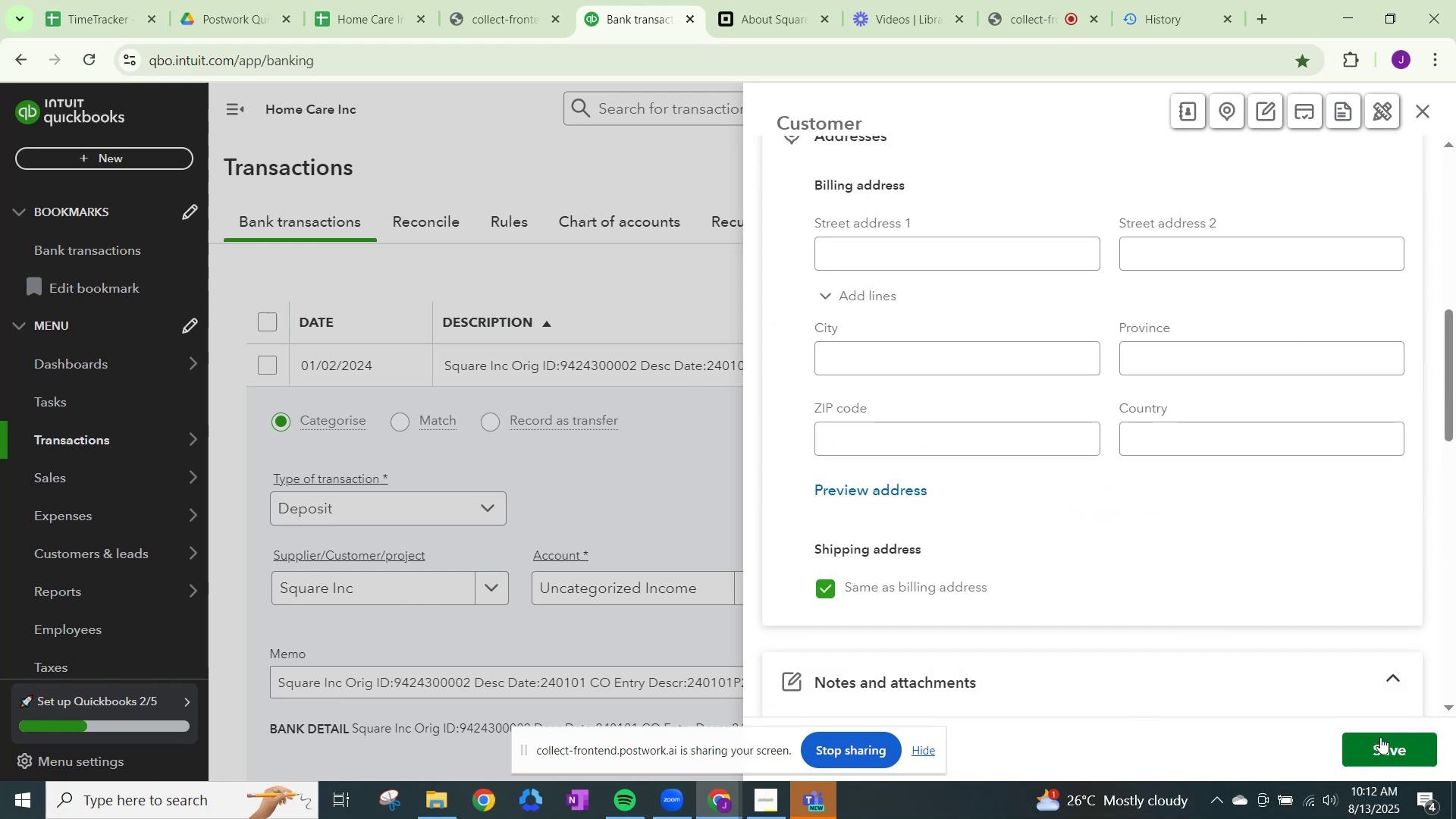 
left_click([1383, 746])
 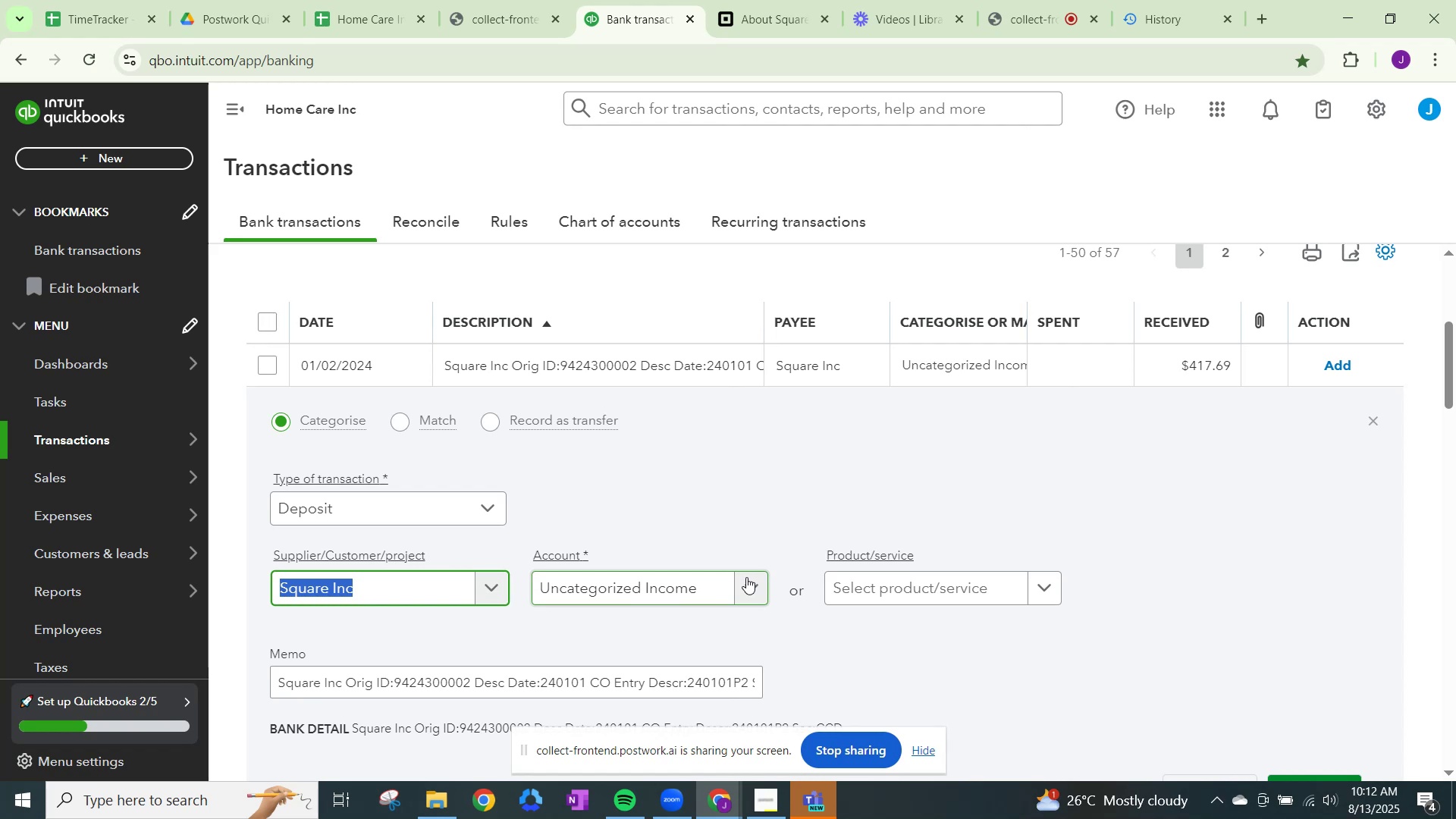 
wait(6.12)
 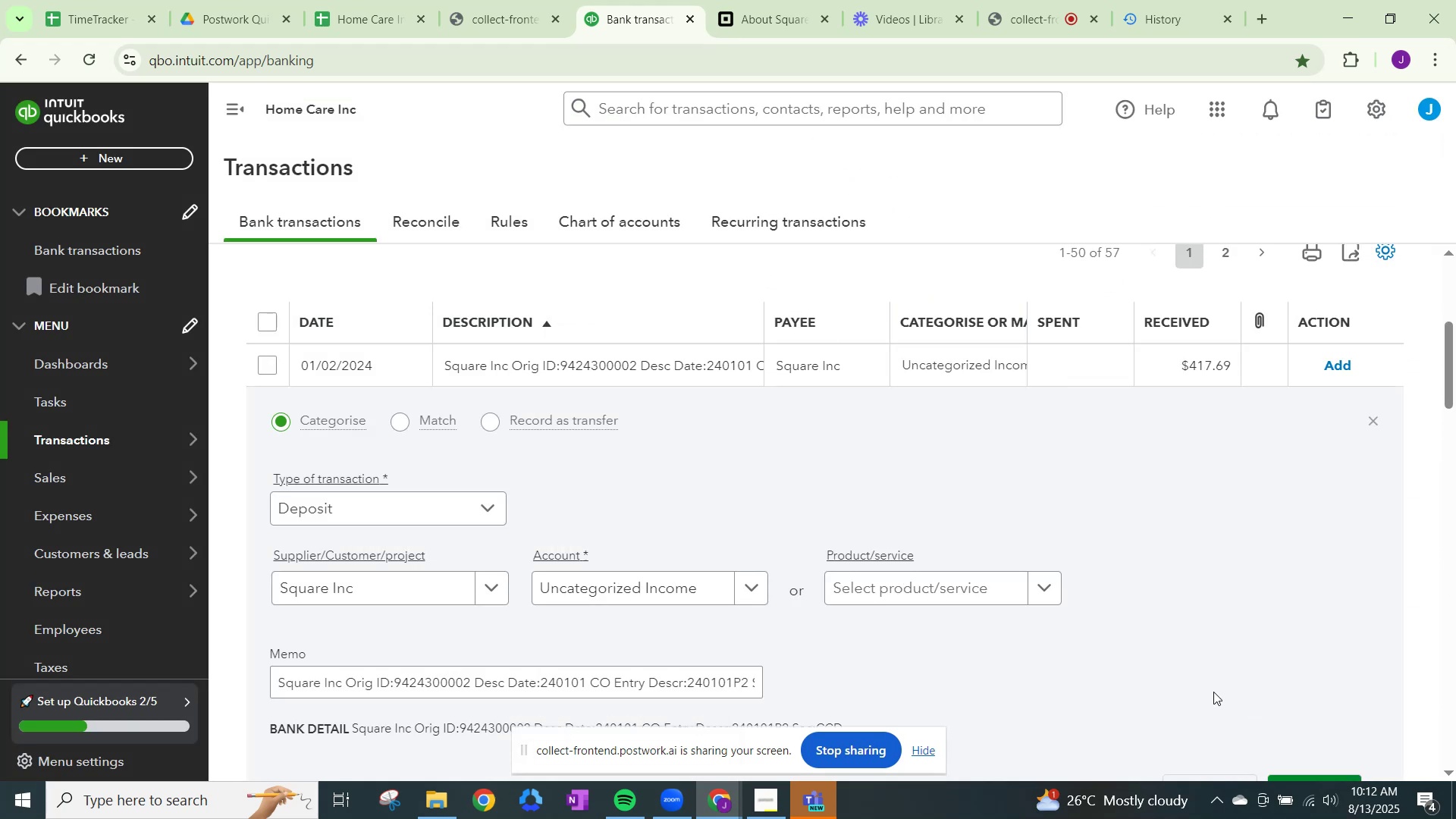 
left_click([746, 577])
 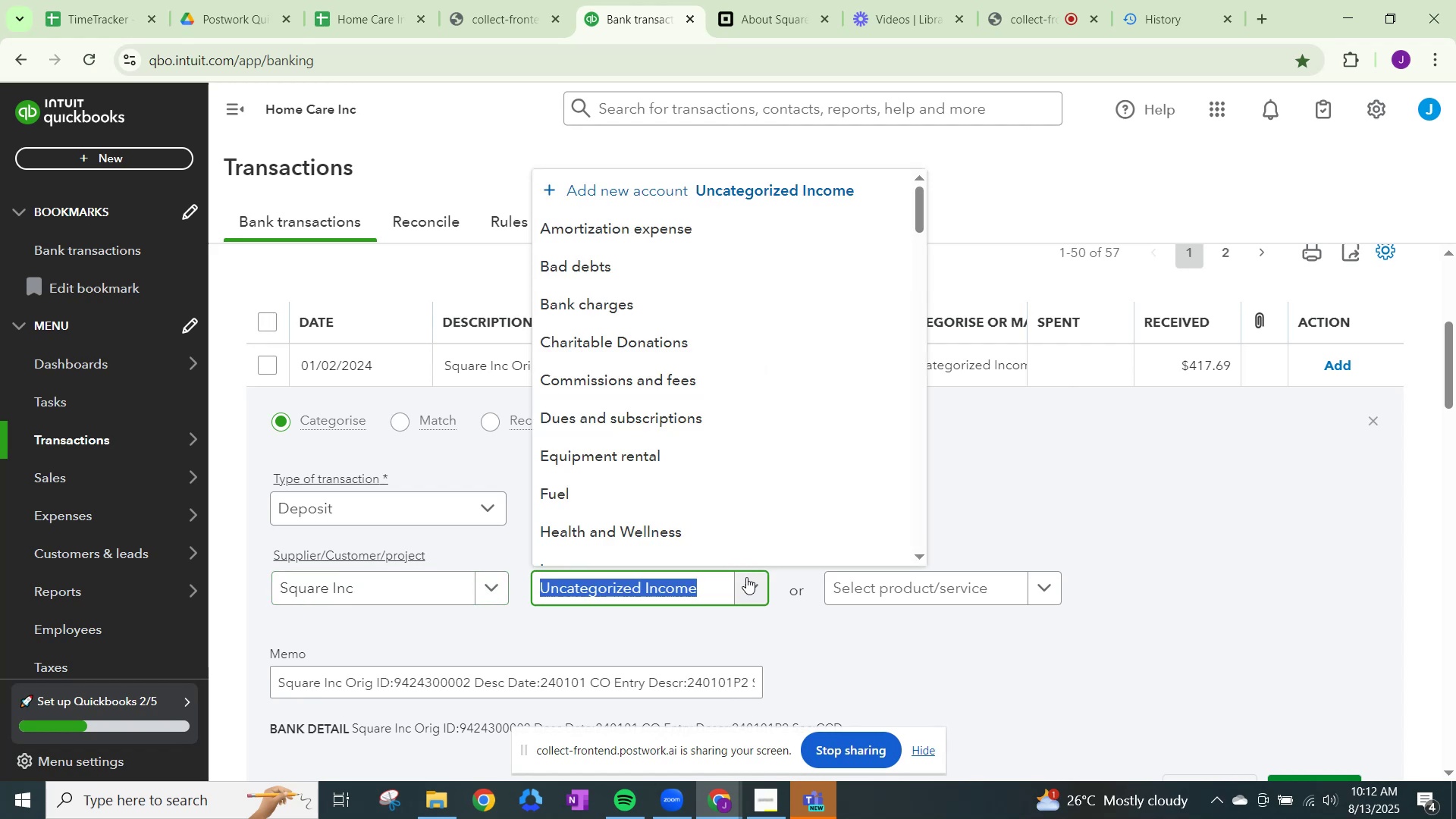 
type(service)
 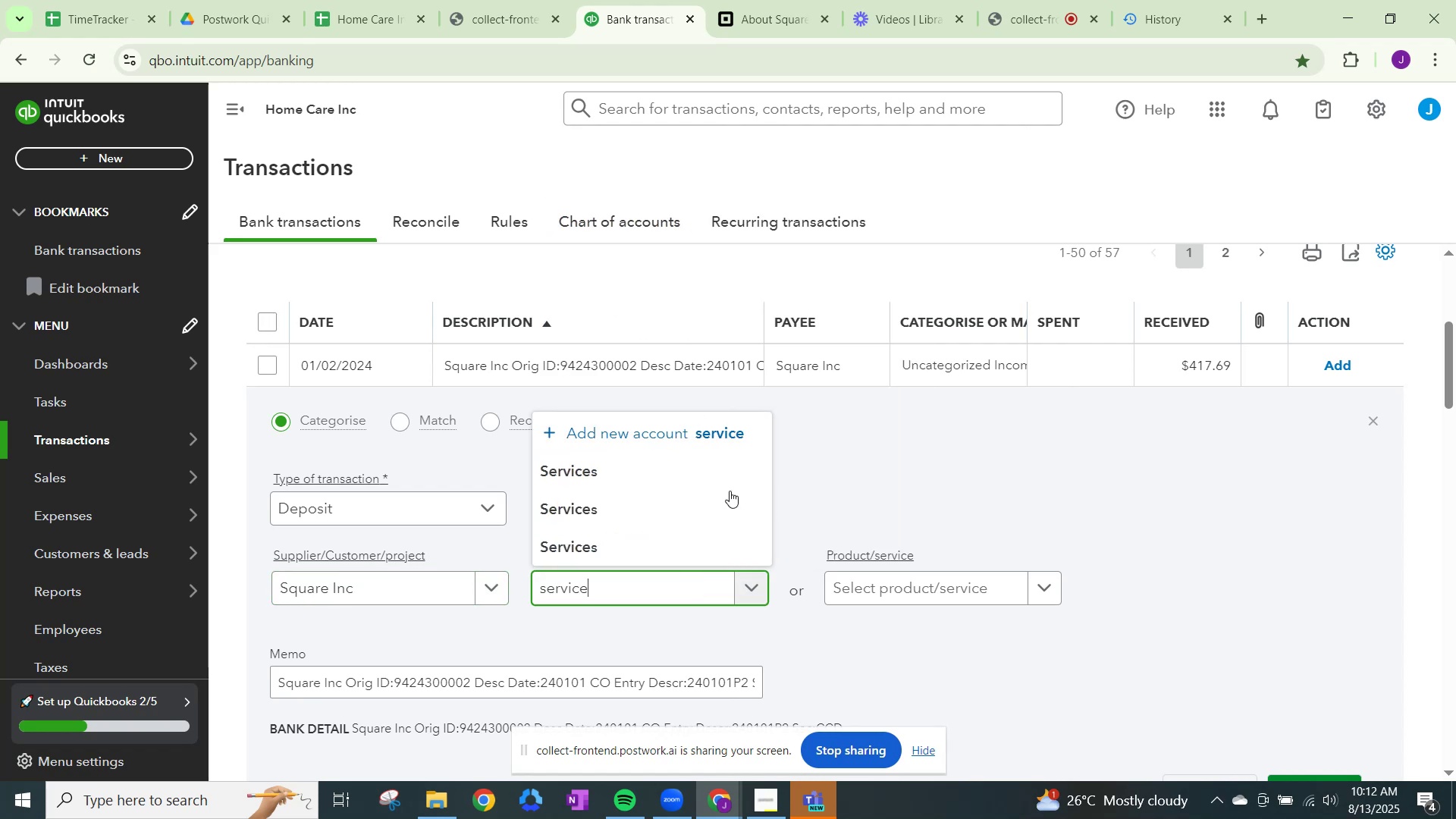 
scroll: coordinate [629, 485], scroll_direction: down, amount: 1.0
 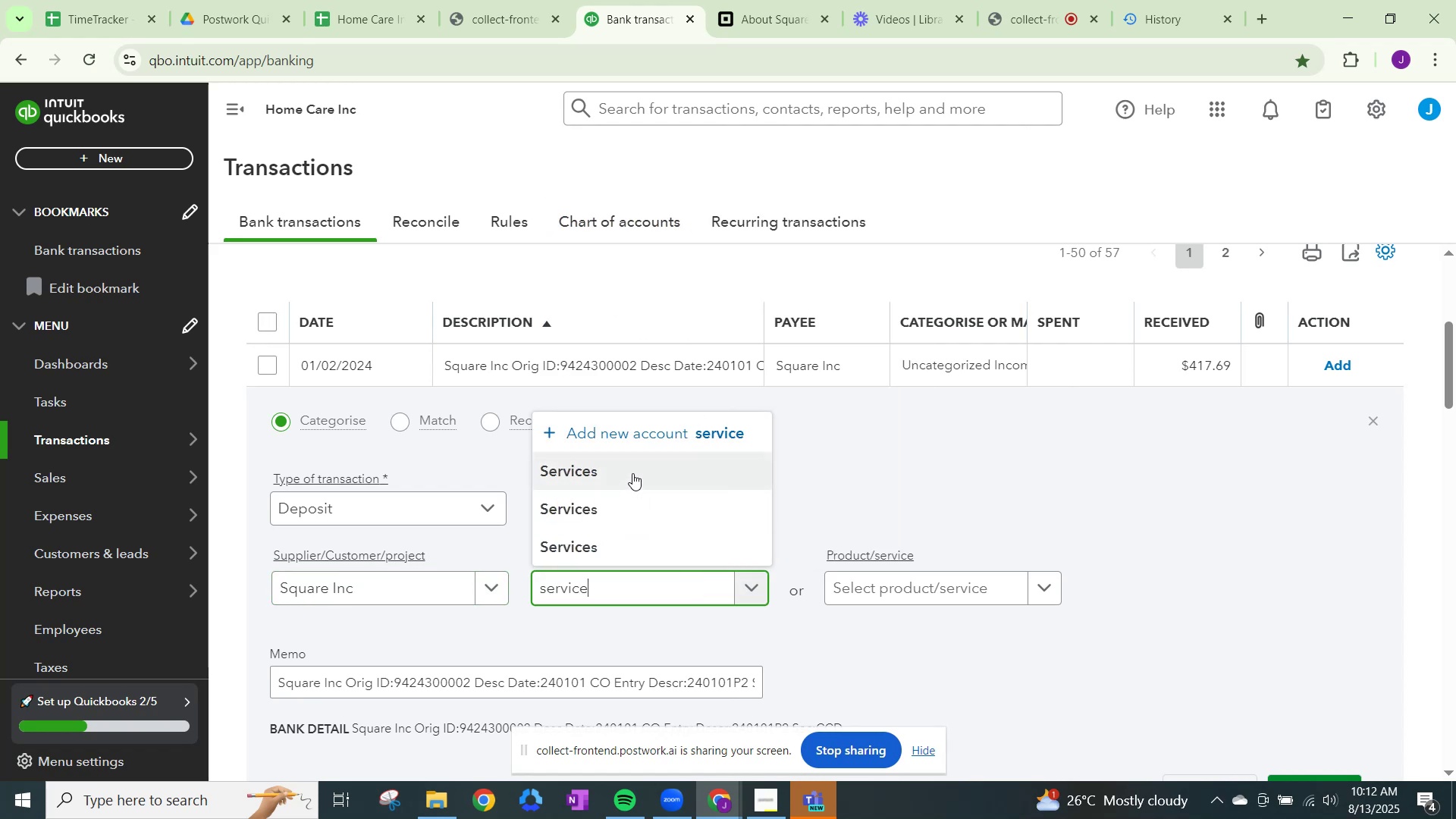 
left_click([633, 473])
 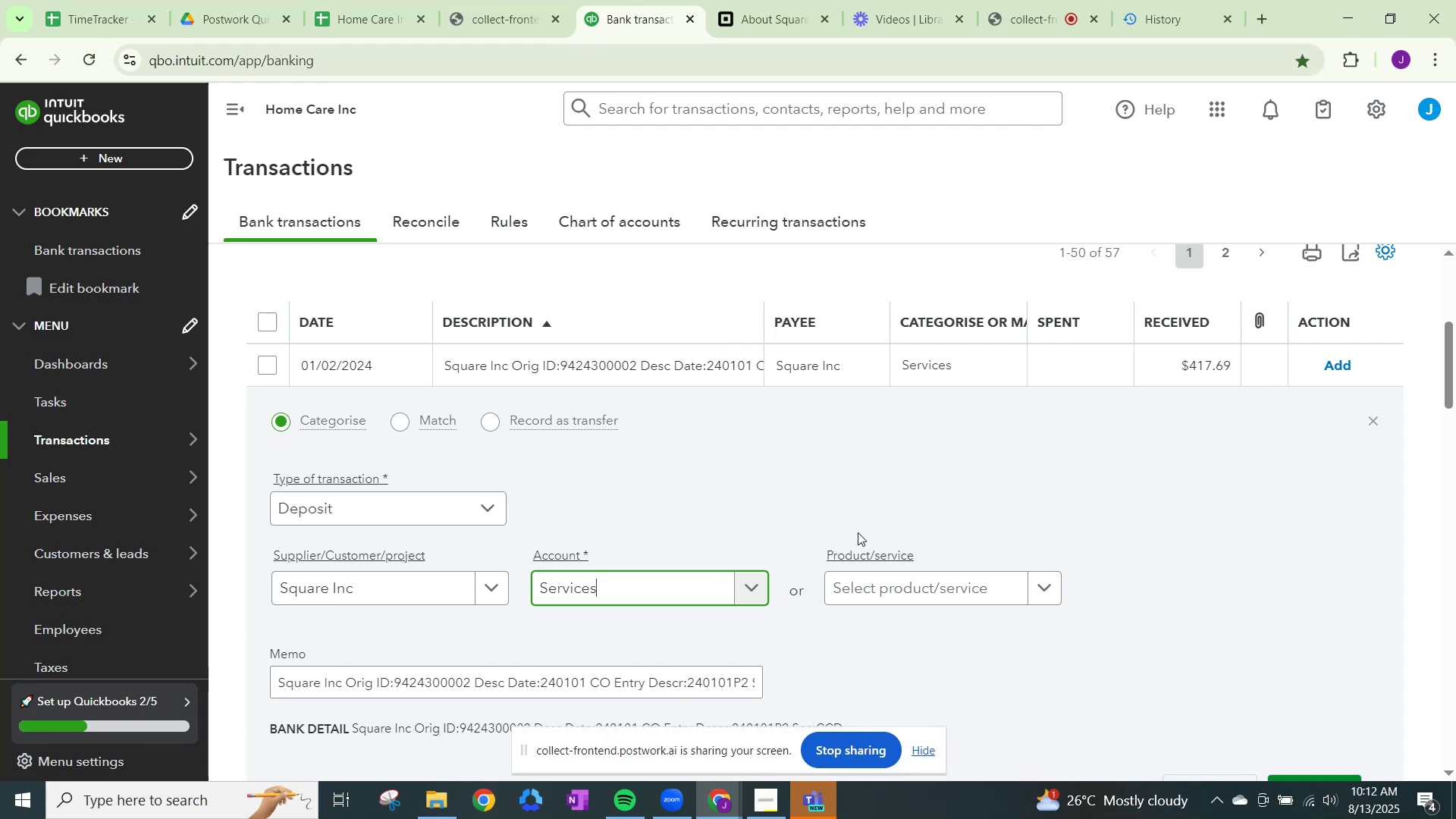 
wait(6.59)
 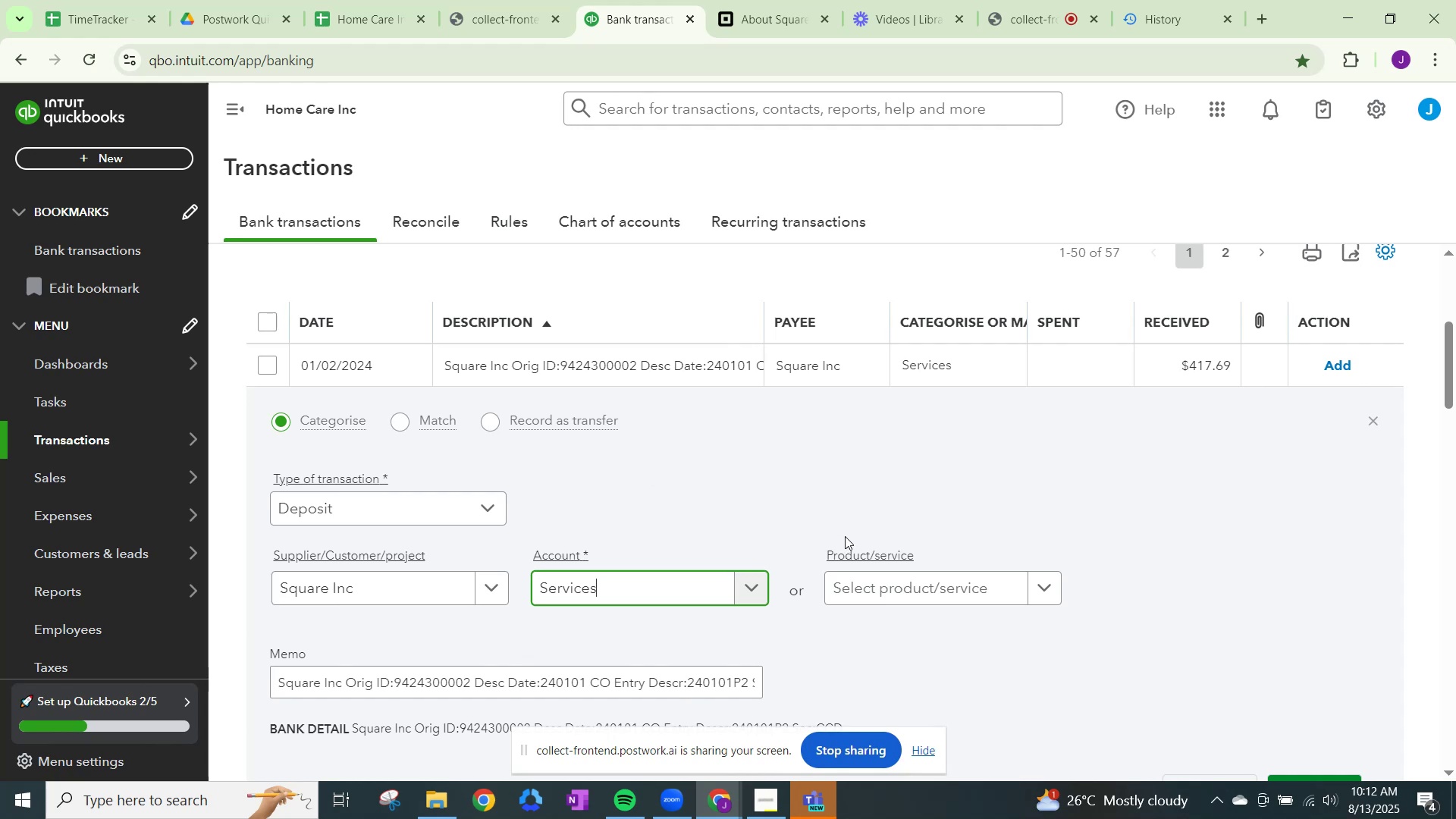 
scroll: coordinate [858, 528], scroll_direction: down, amount: 3.0
 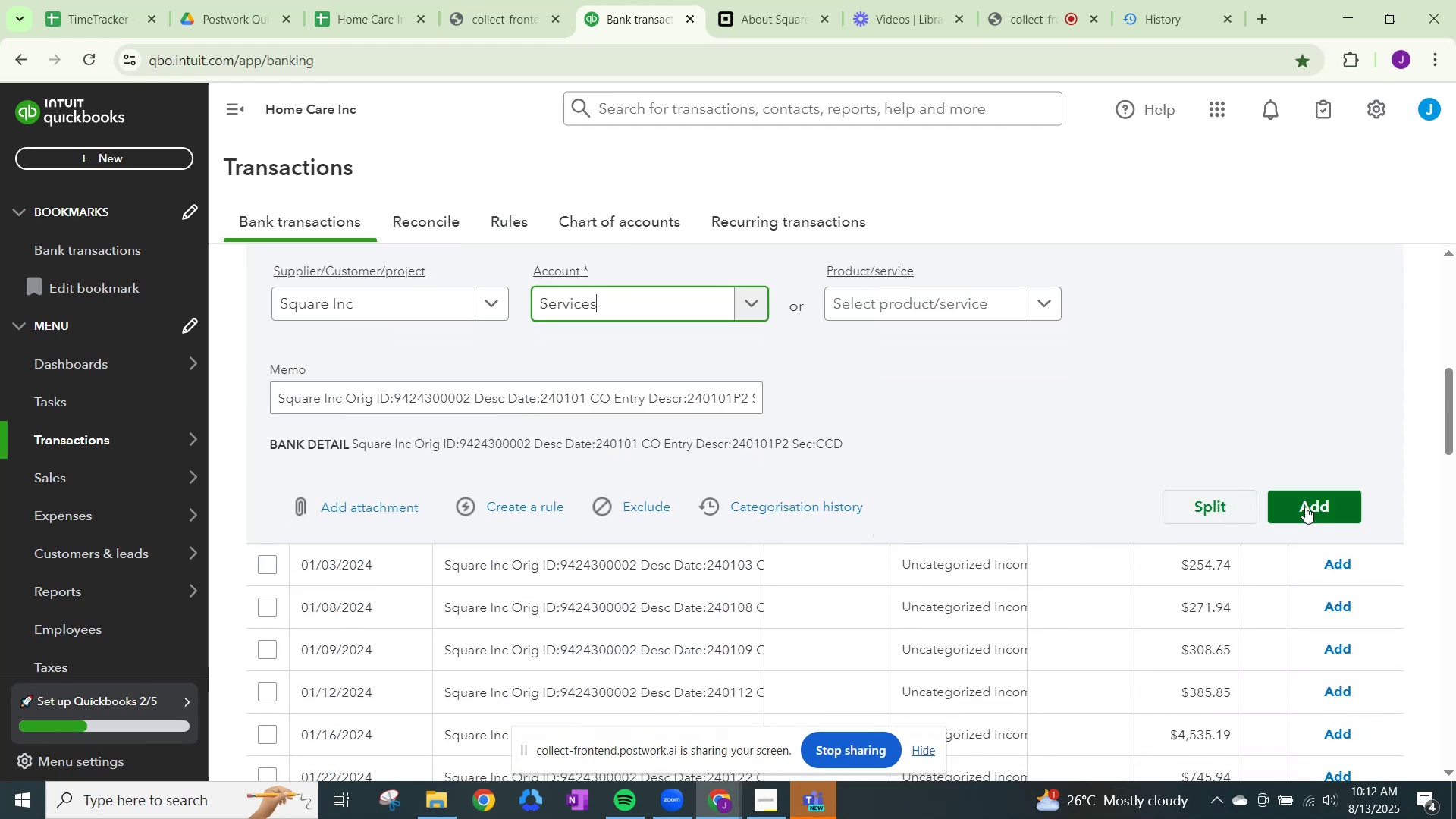 
left_click([1306, 504])
 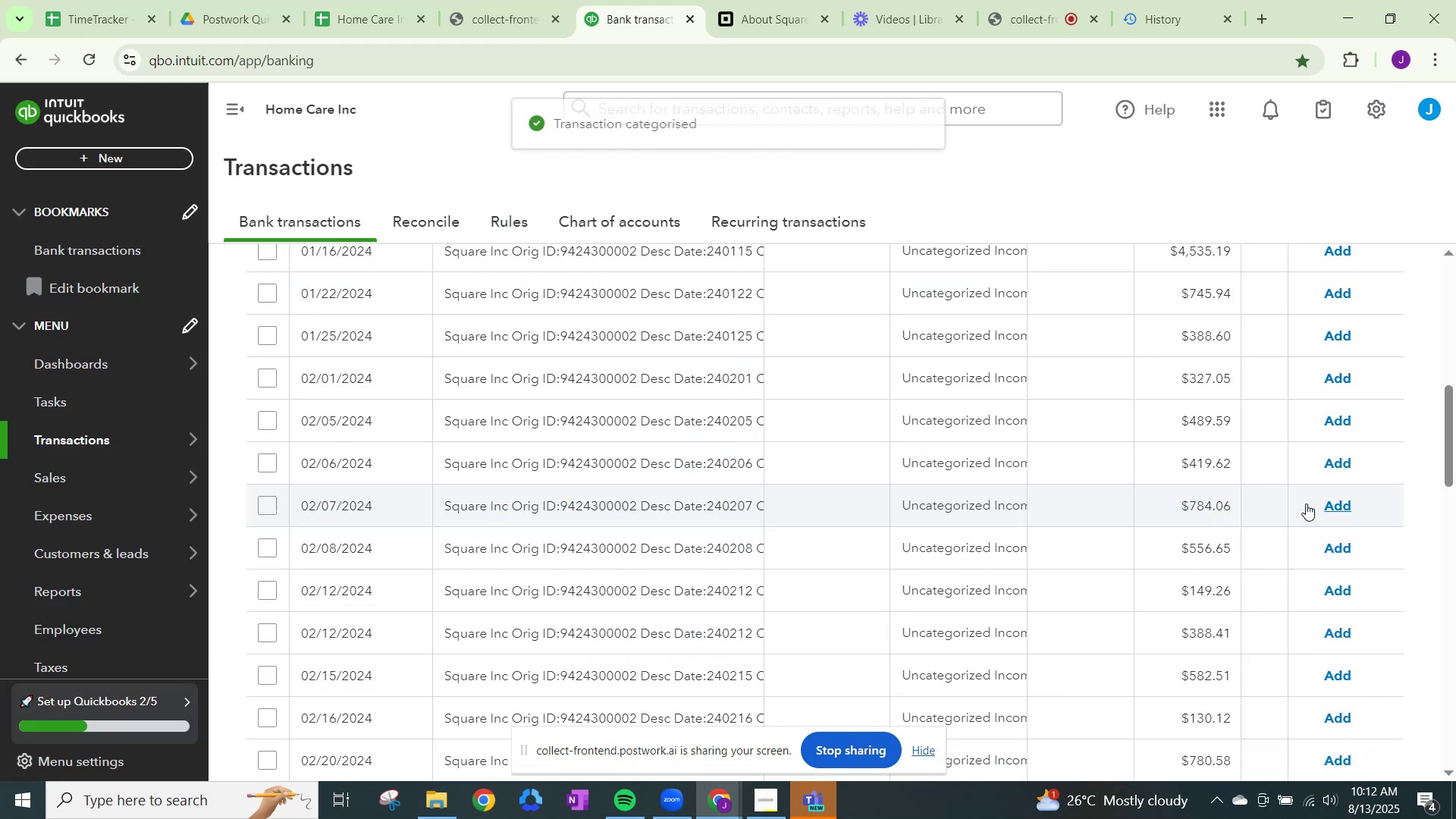 
scroll: coordinate [1015, 455], scroll_direction: down, amount: 8.0
 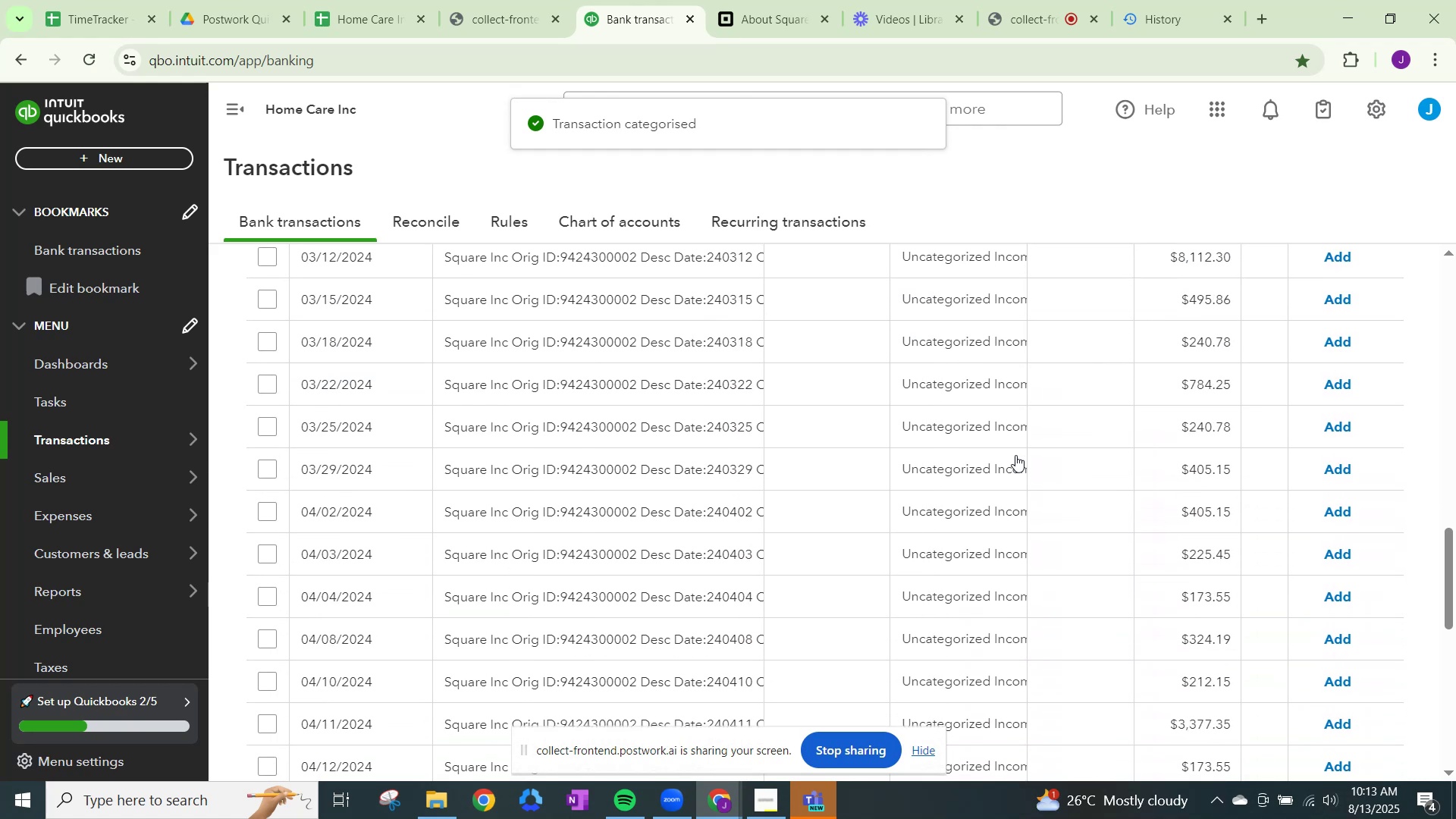 
scroll: coordinate [992, 431], scroll_direction: up, amount: 14.0
 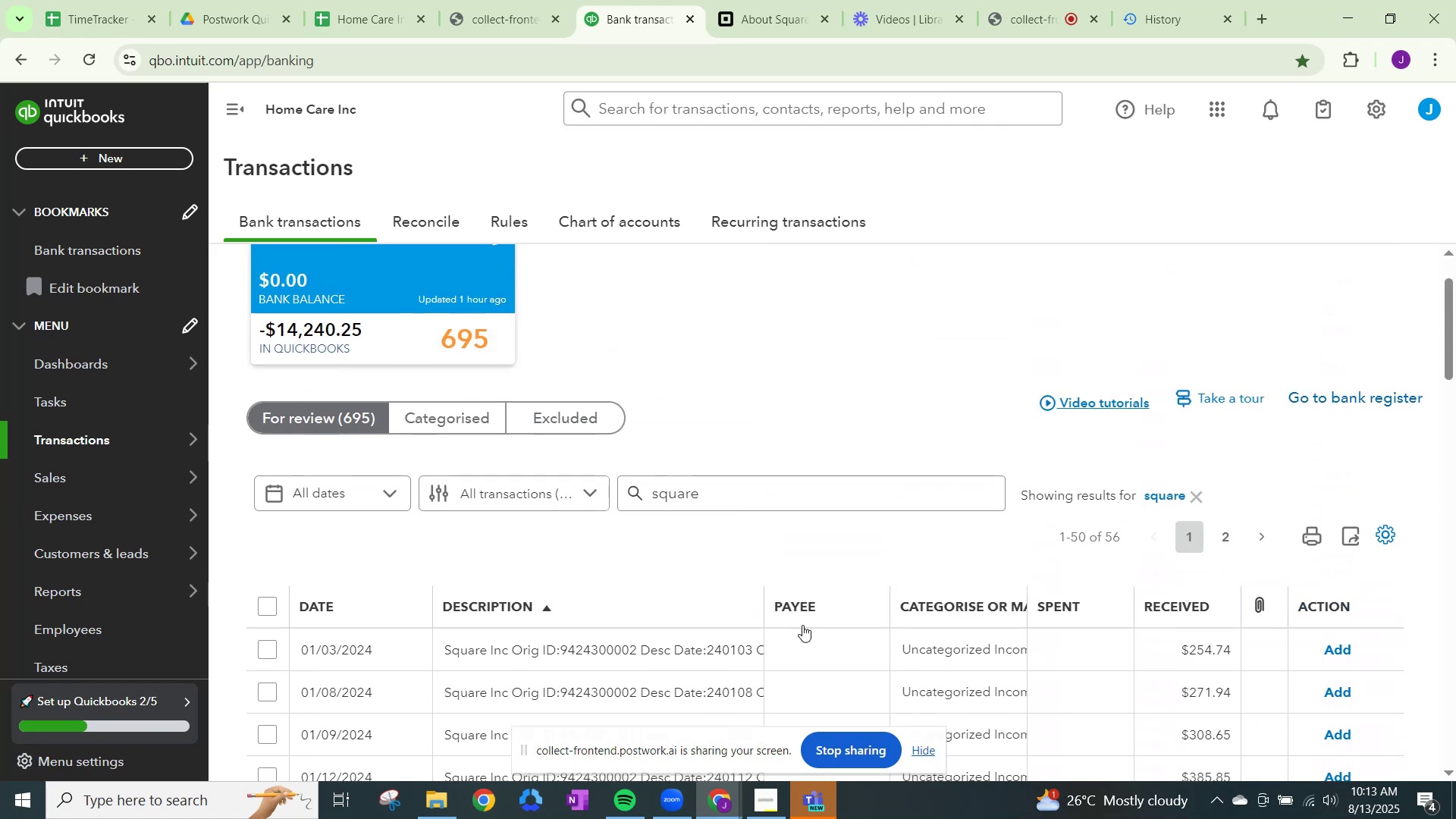 
scroll: coordinate [783, 675], scroll_direction: down, amount: 2.0
 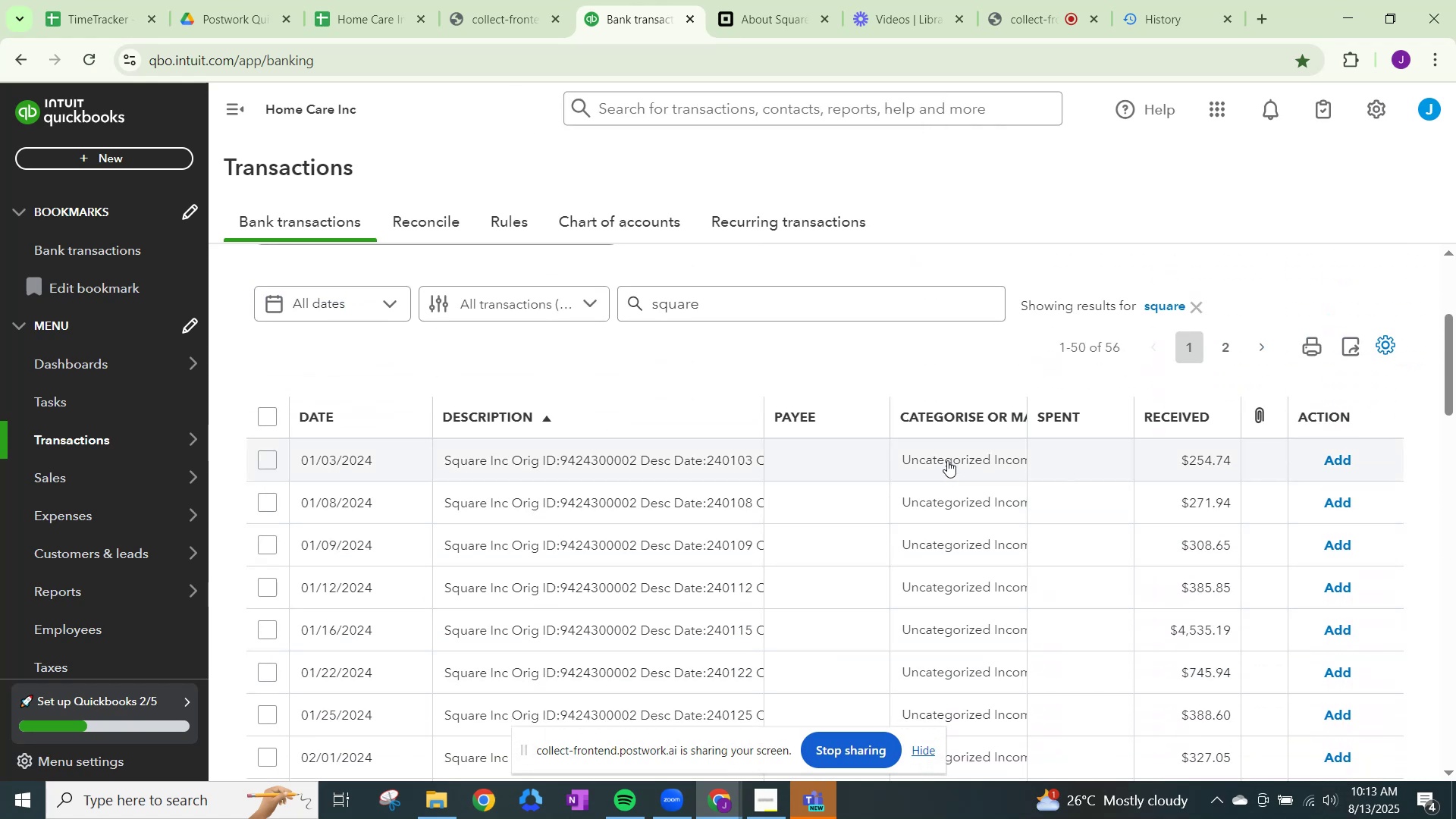 
left_click([950, 458])
 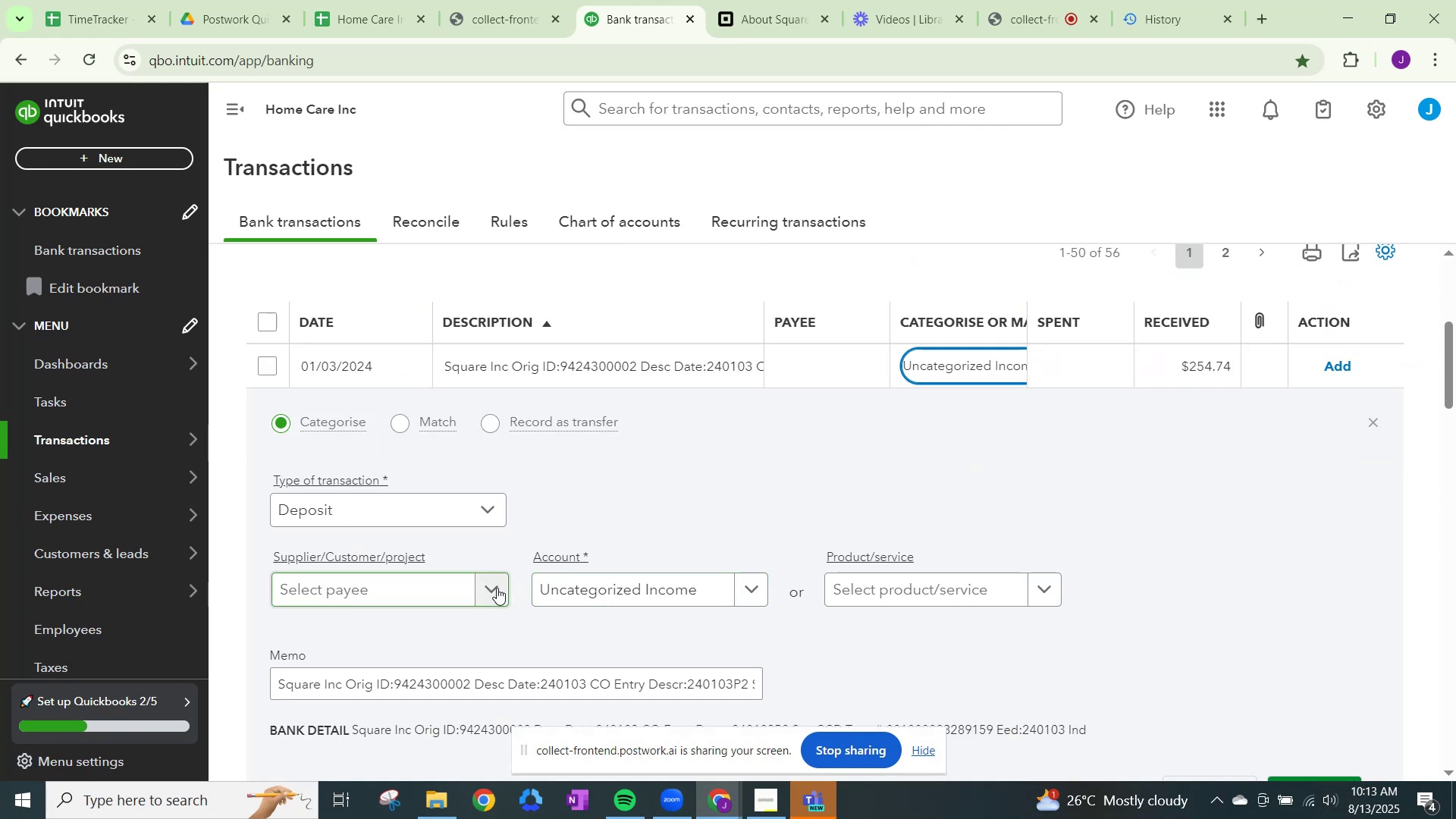 
left_click([489, 586])
 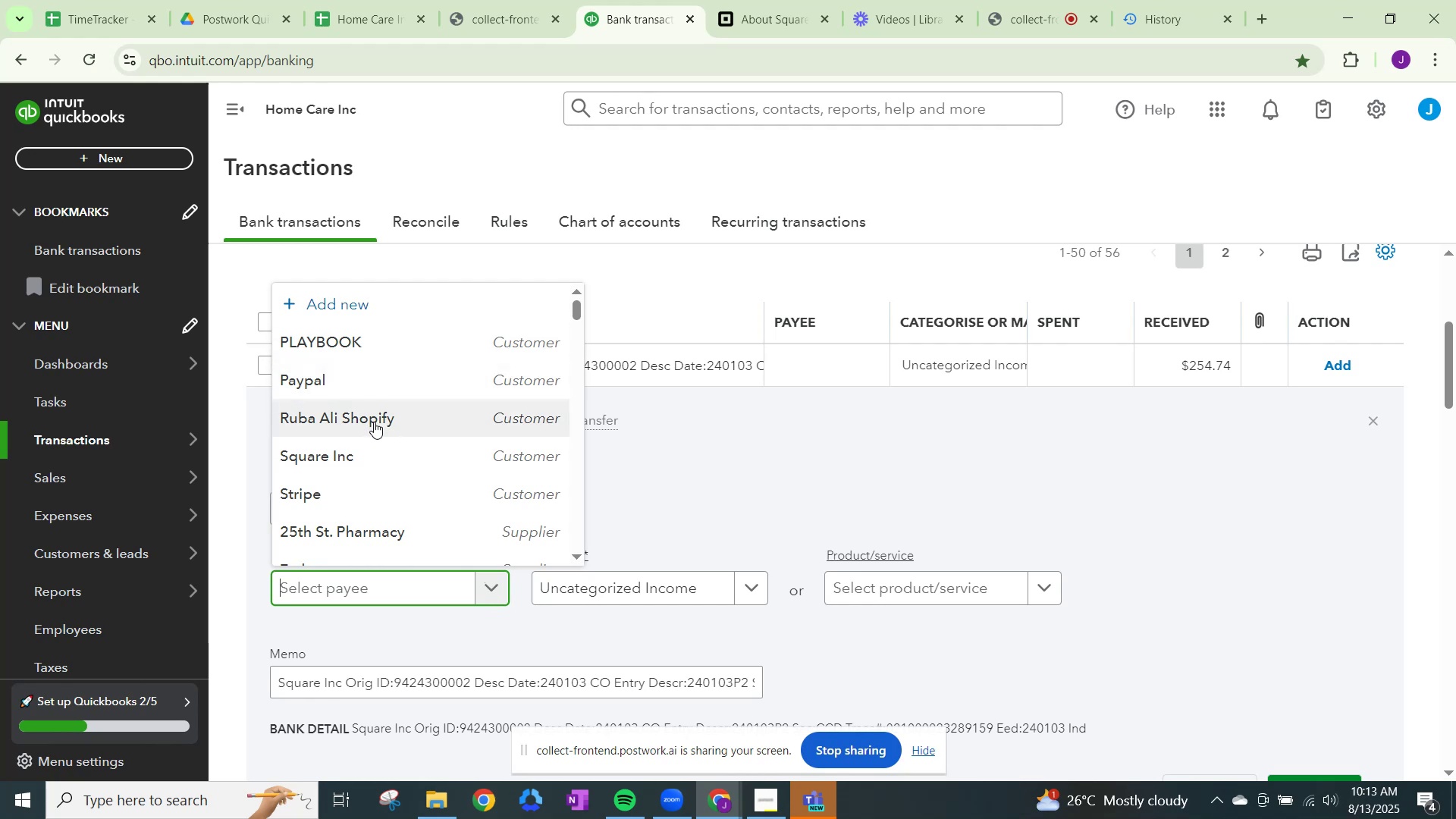 
type(sq)
 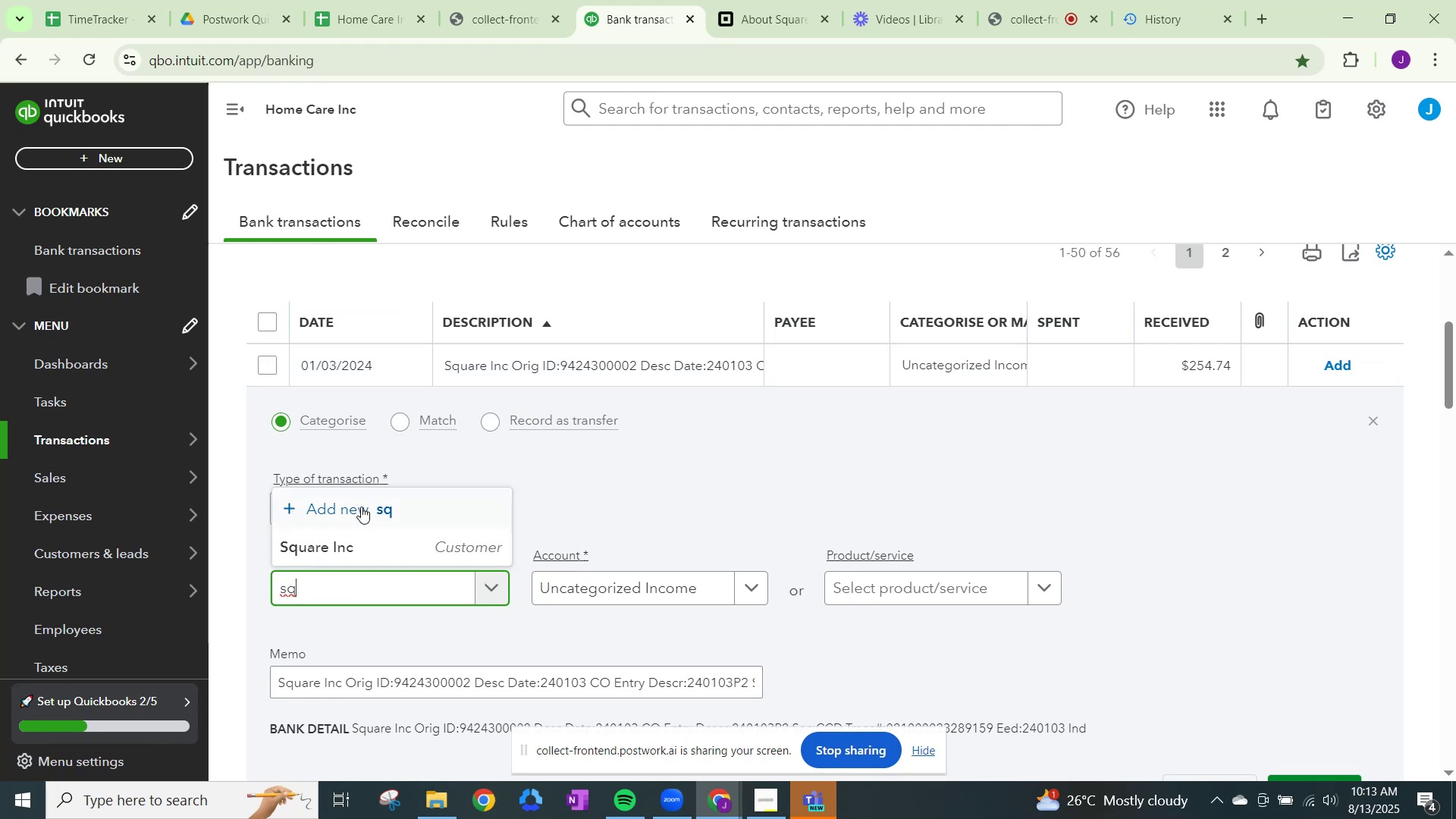 
left_click([360, 541])
 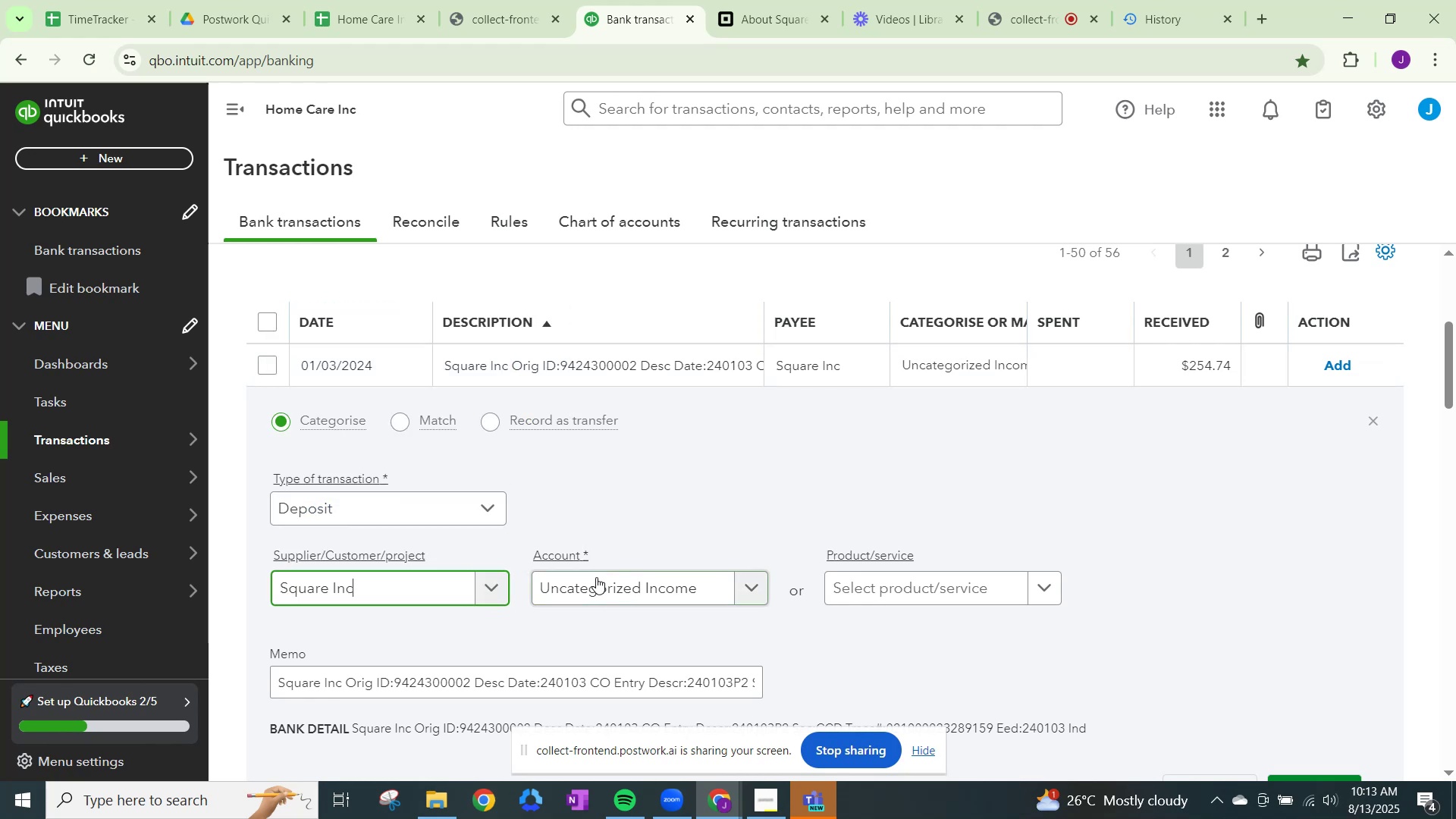 
left_click([598, 586])
 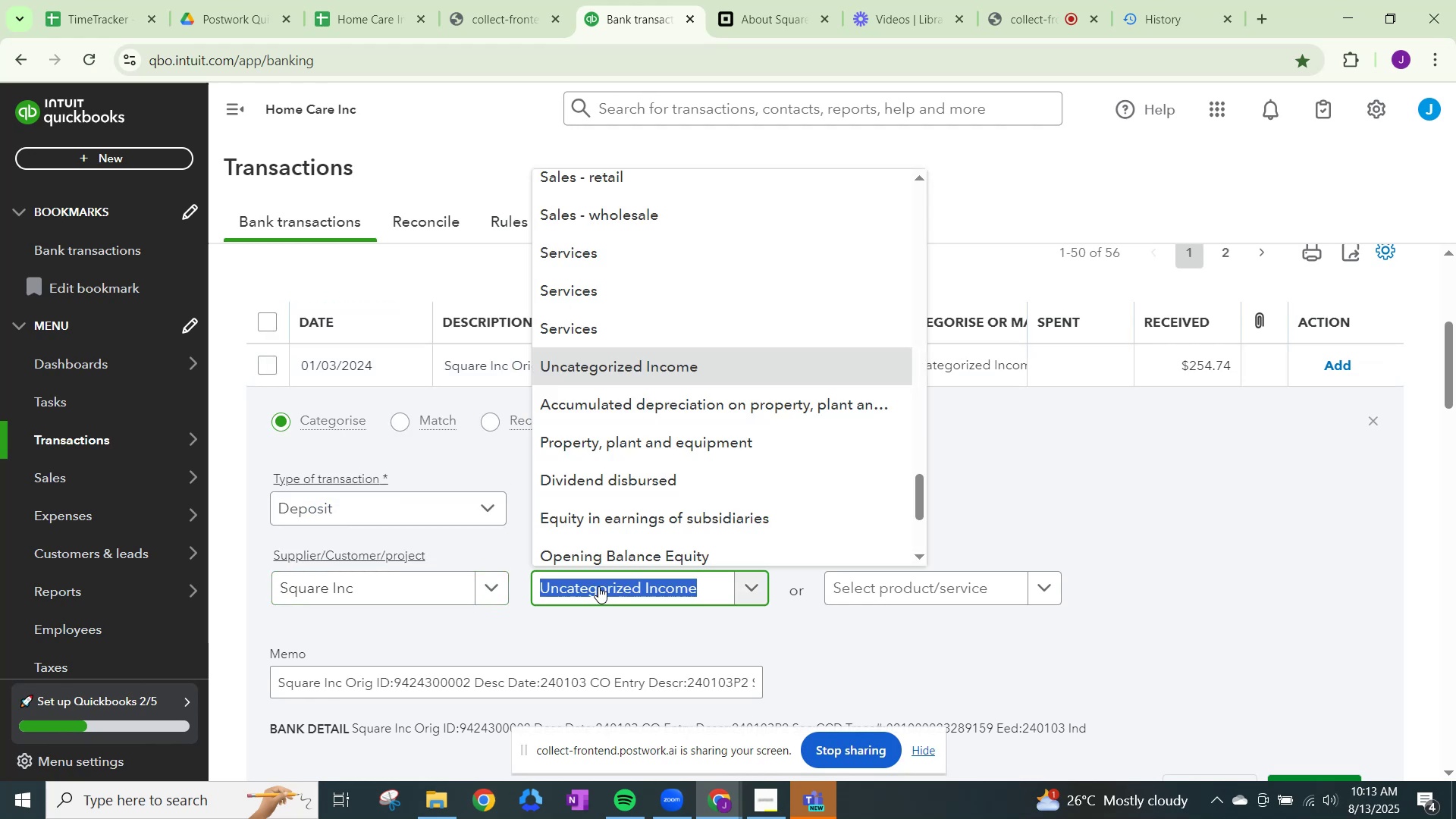 
type(ser)
 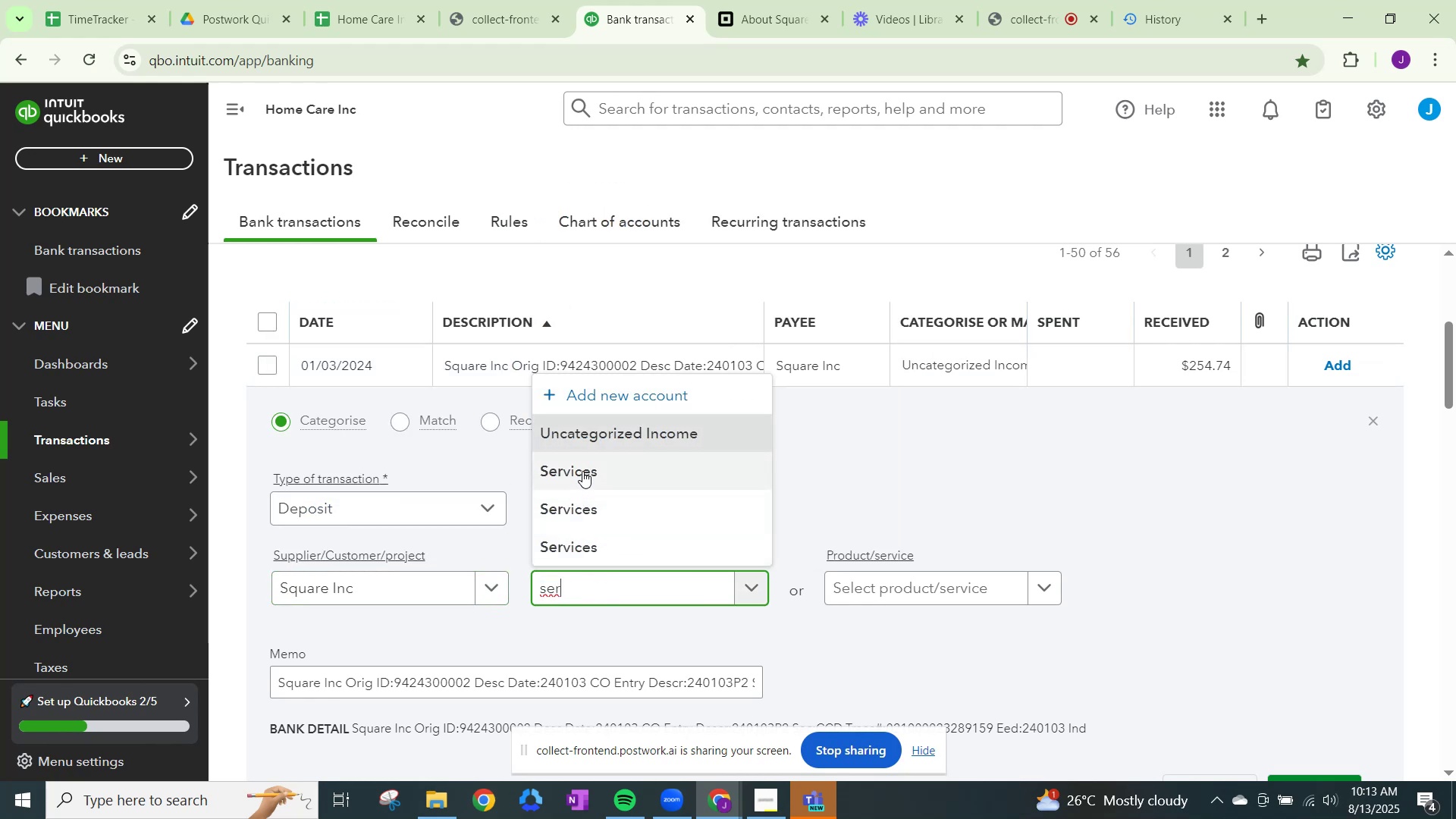 
left_click([582, 469])
 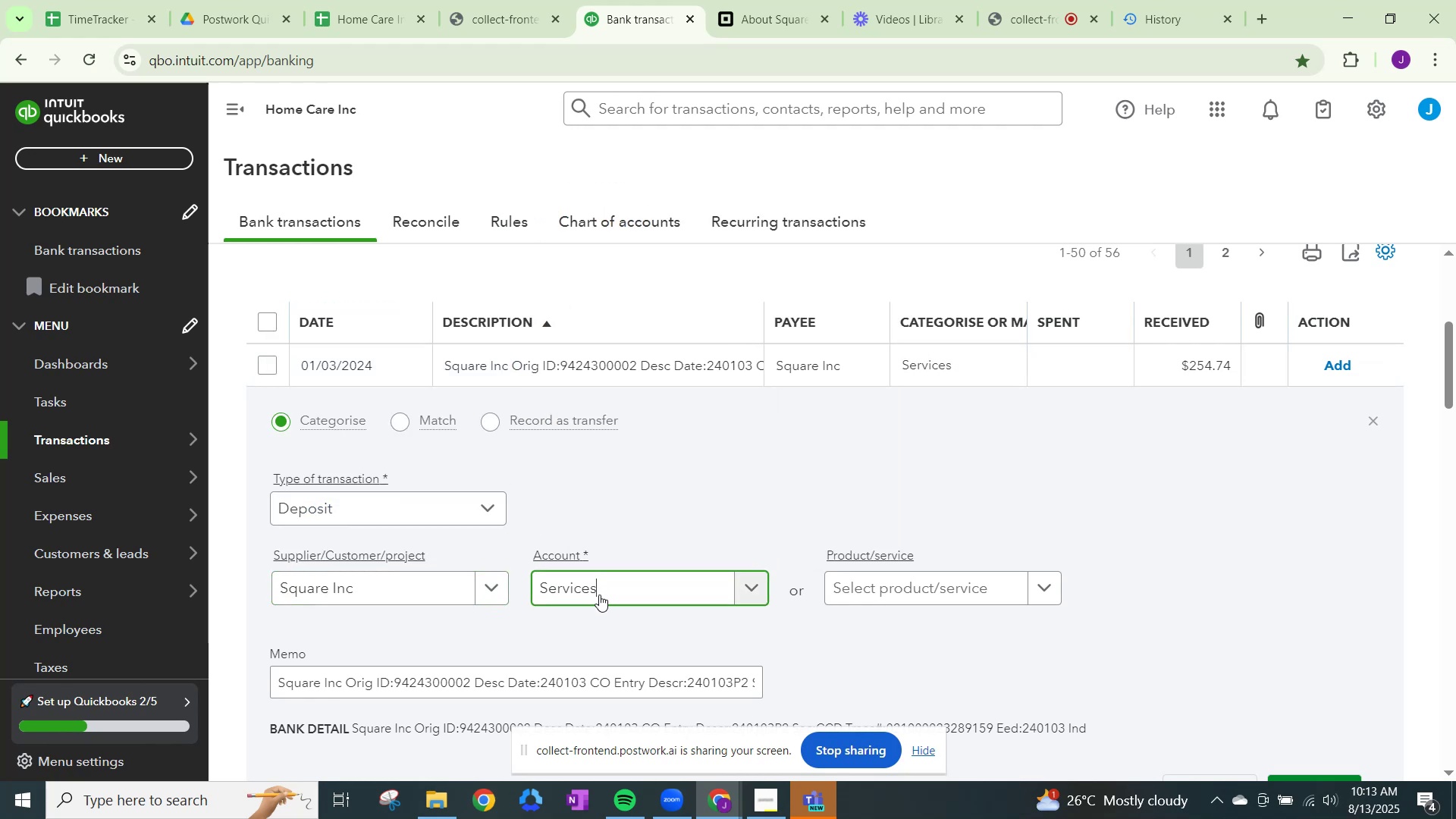 
left_click_drag(start_coordinate=[618, 587], to_coordinate=[472, 582])
 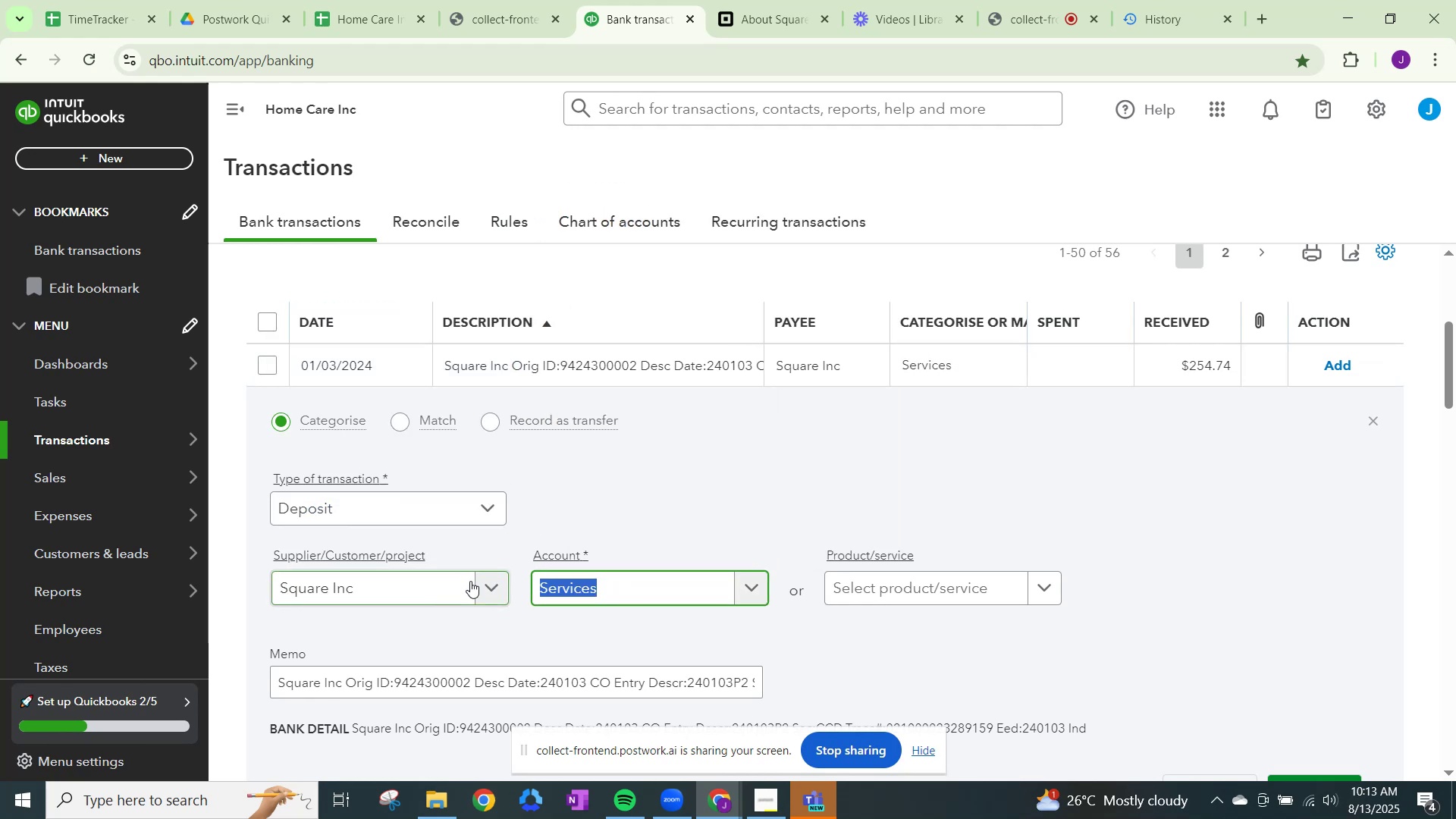 
key(Control+ControlLeft)
 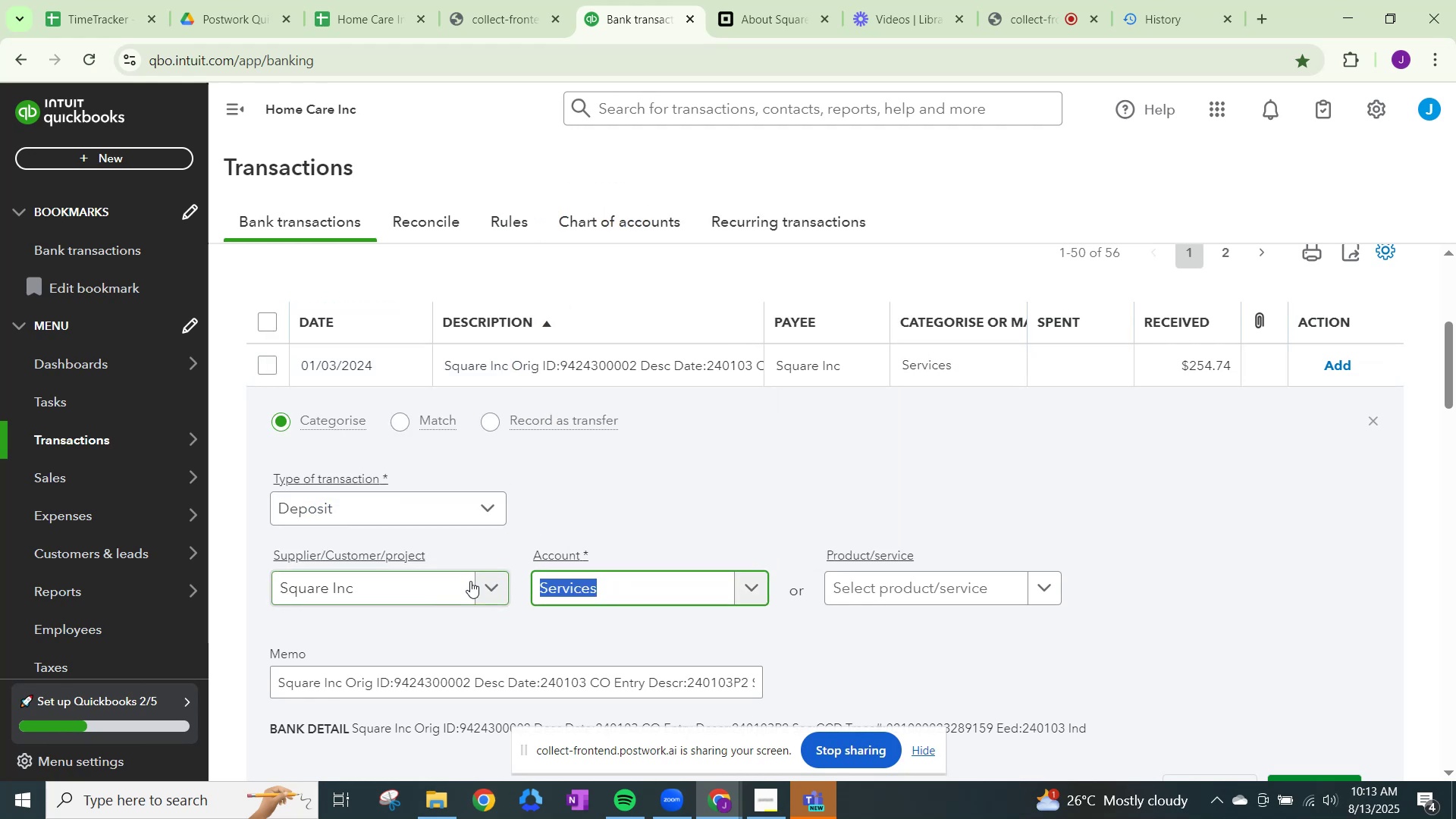 
key(Control+C)
 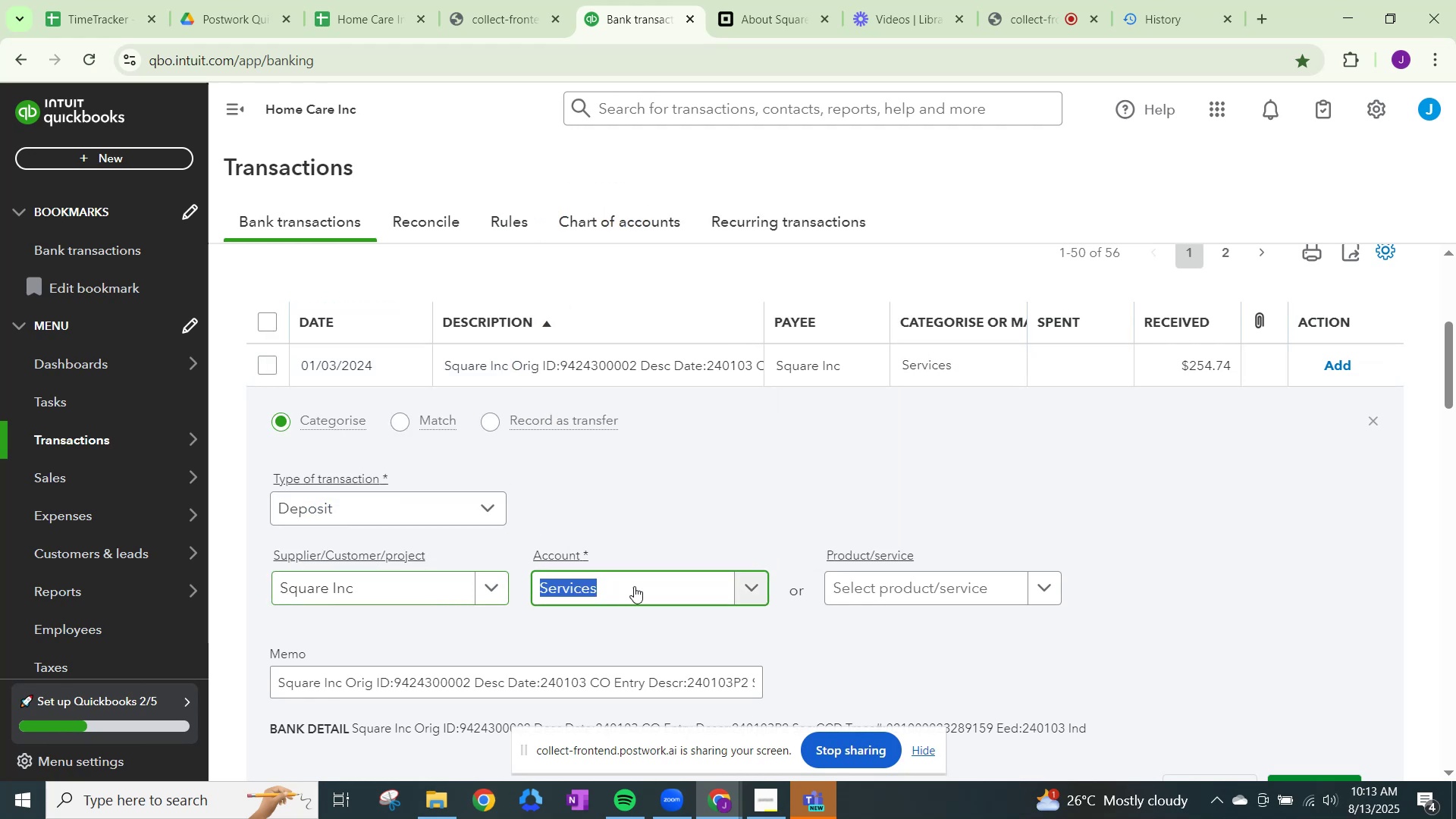 
scroll: coordinate [824, 620], scroll_direction: down, amount: 2.0
 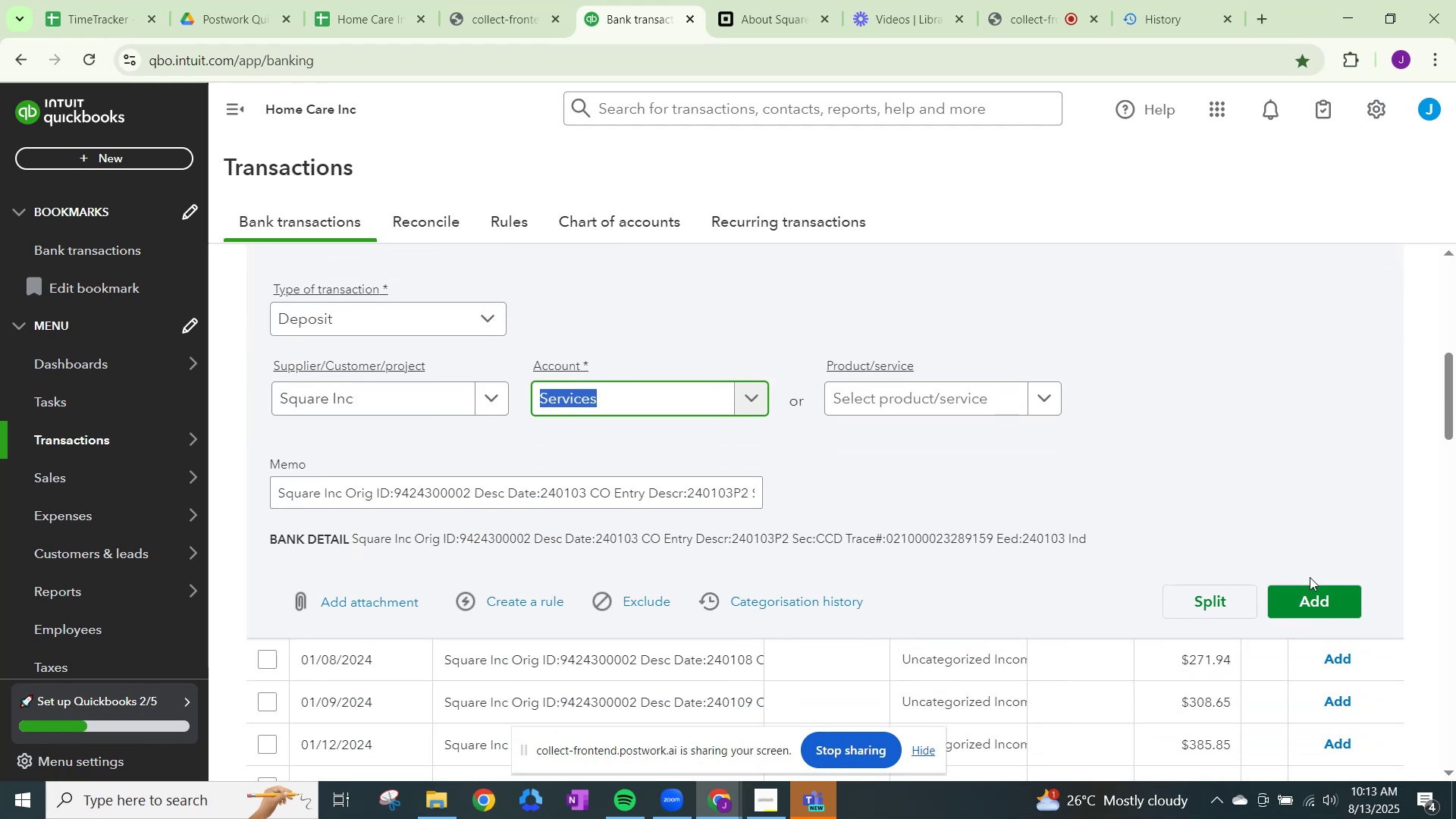 
left_click([1313, 596])
 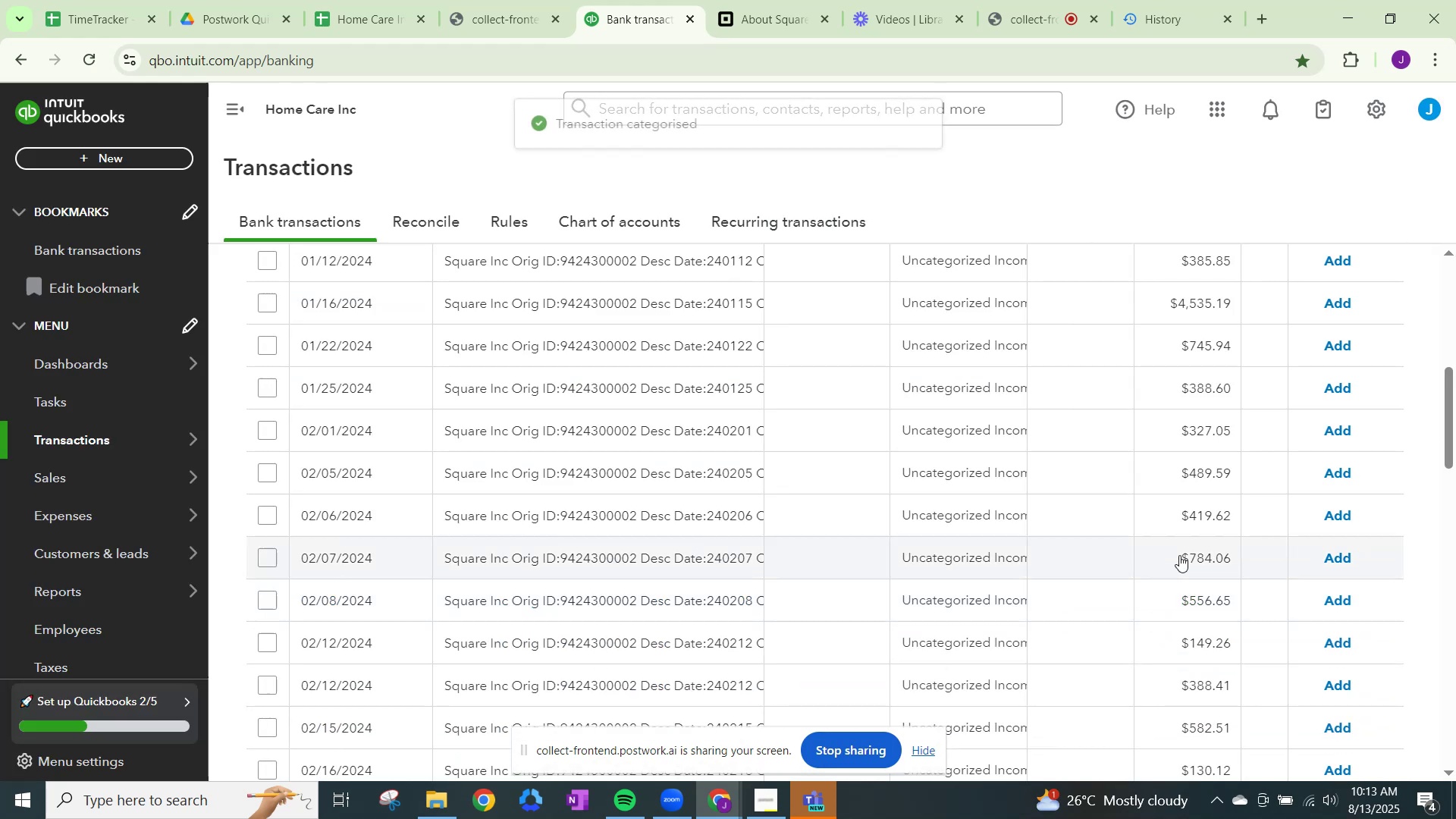 
scroll: coordinate [1115, 702], scroll_direction: up, amount: 7.0
 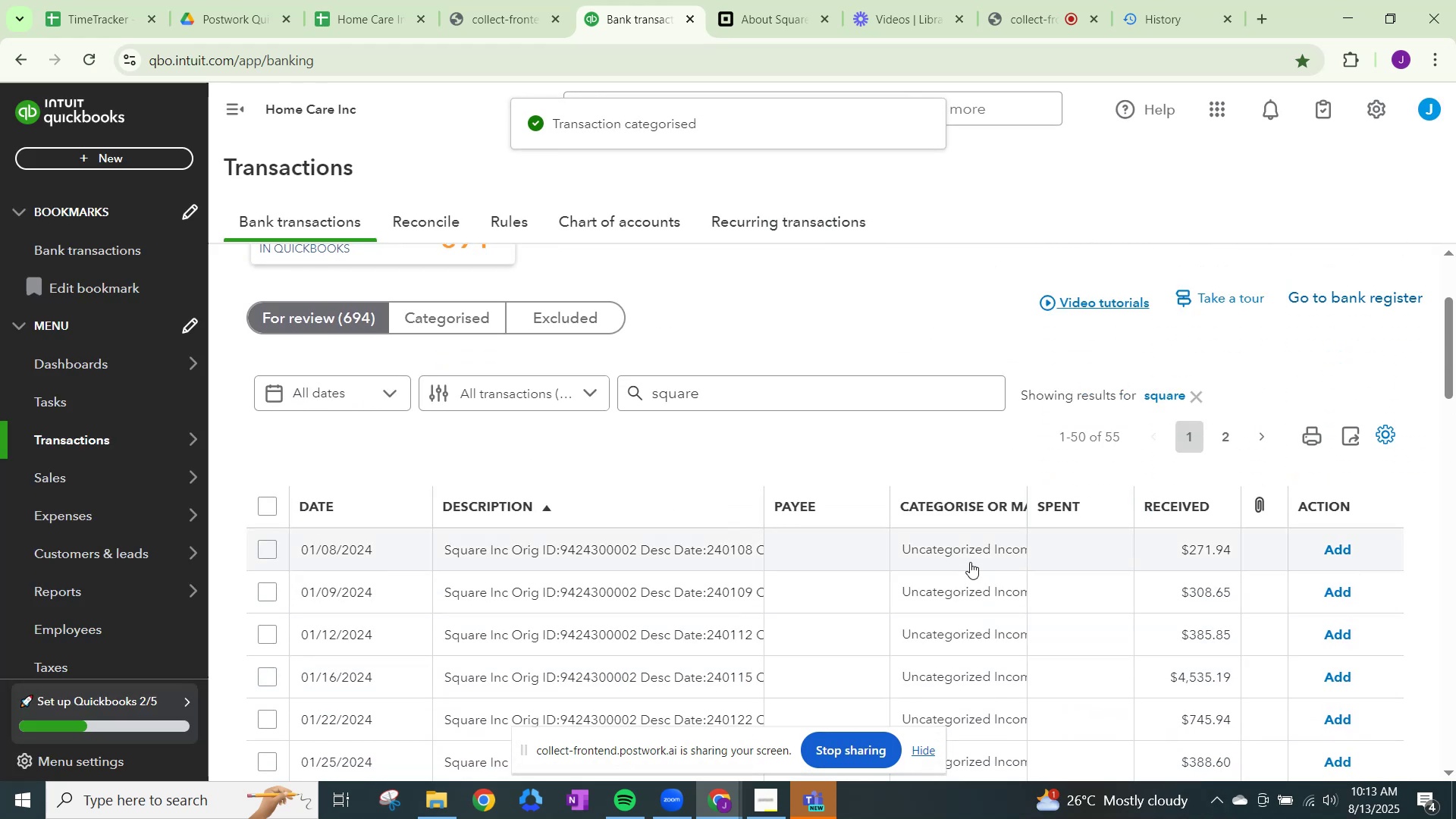 
left_click([975, 546])
 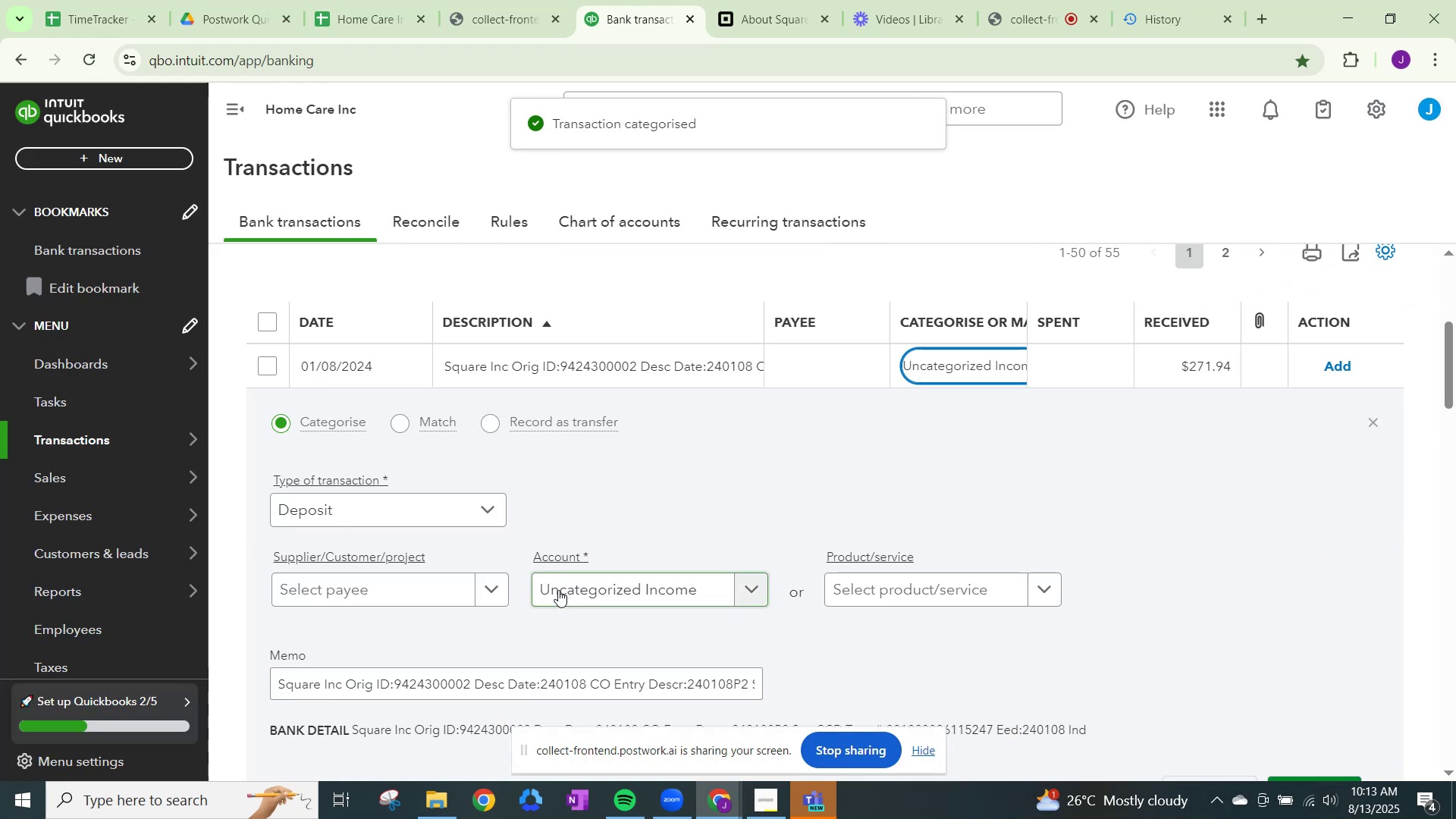 
left_click([575, 590])
 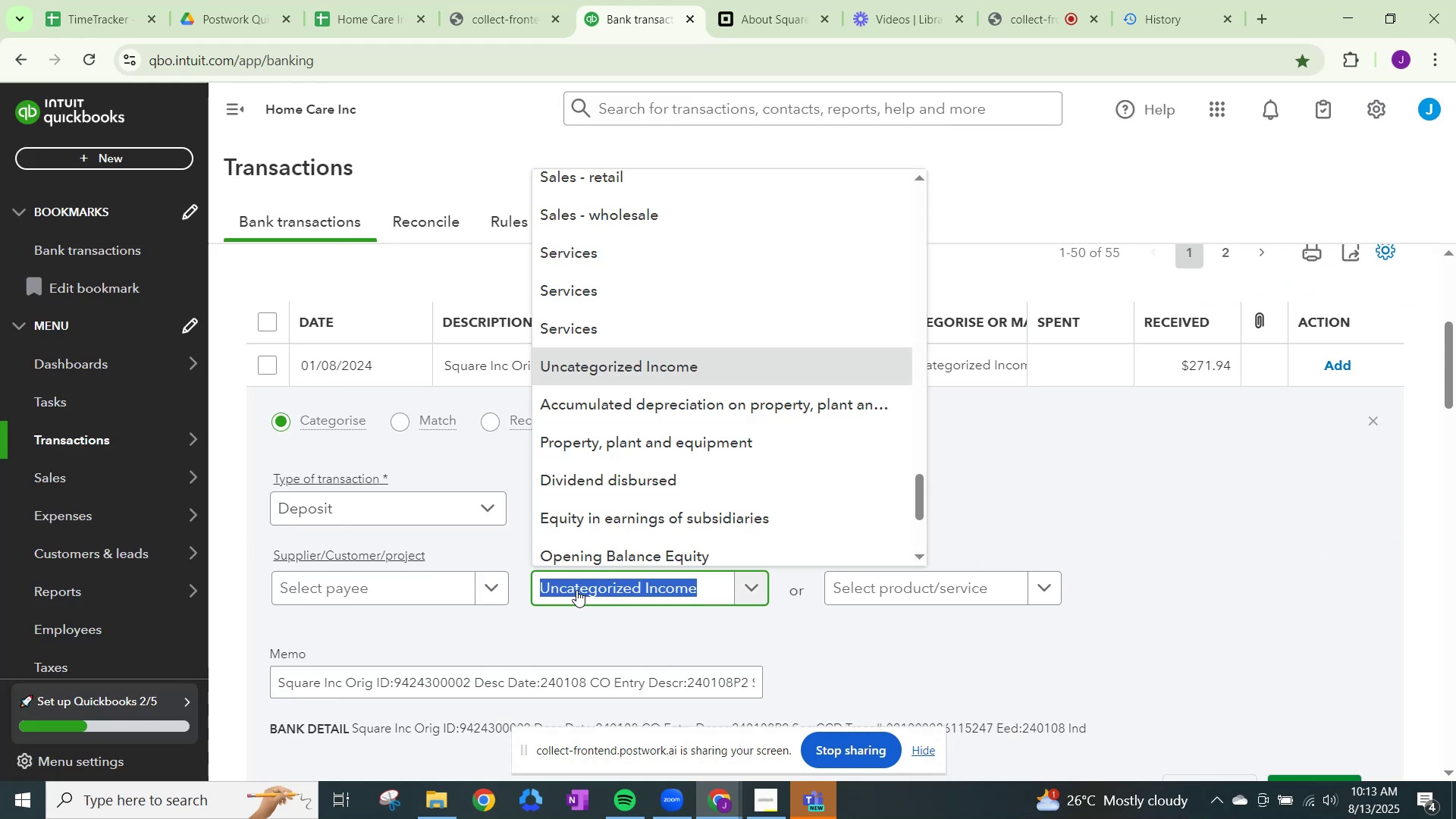 
key(Control+ControlLeft)
 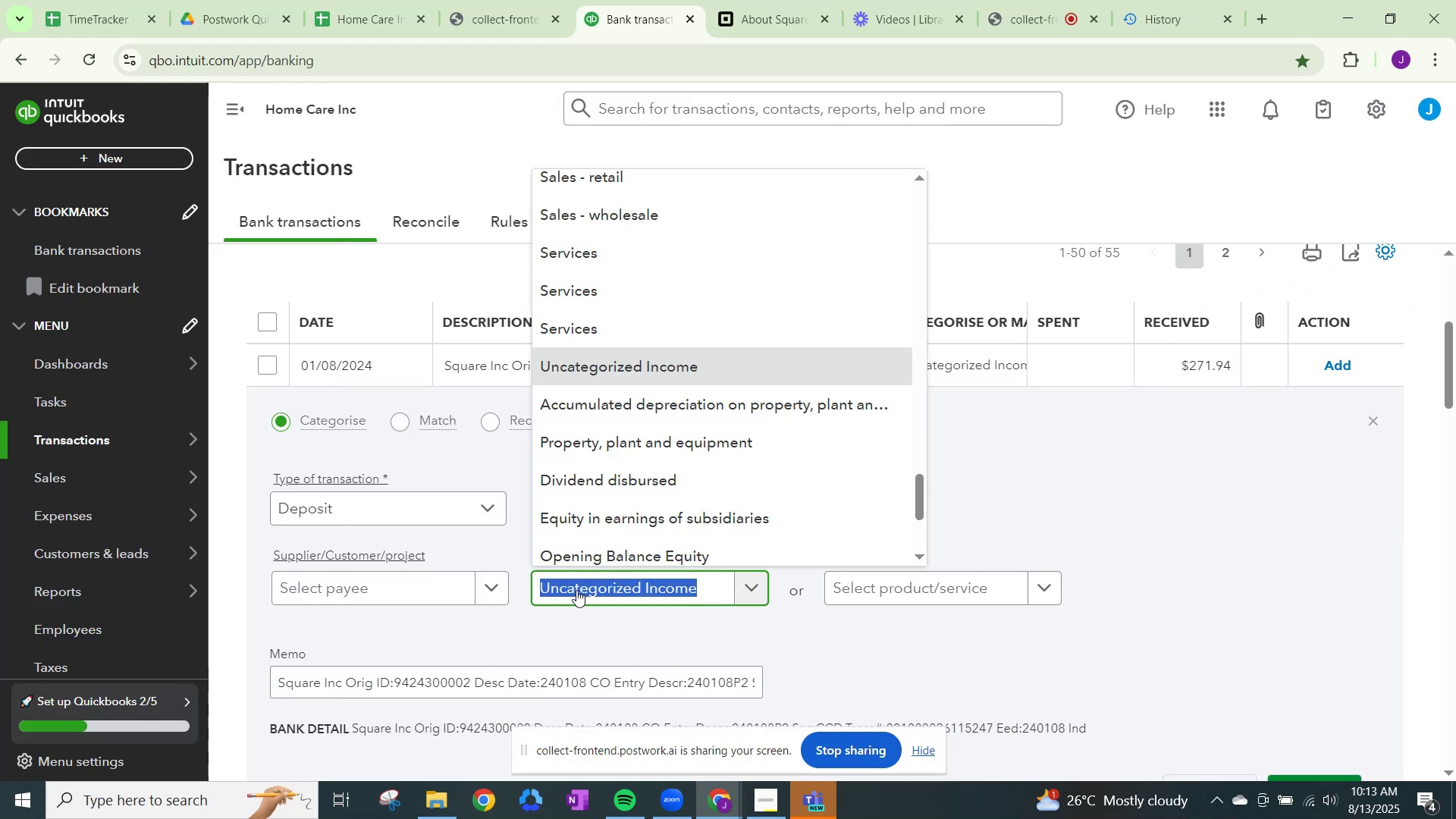 
key(Control+V)
 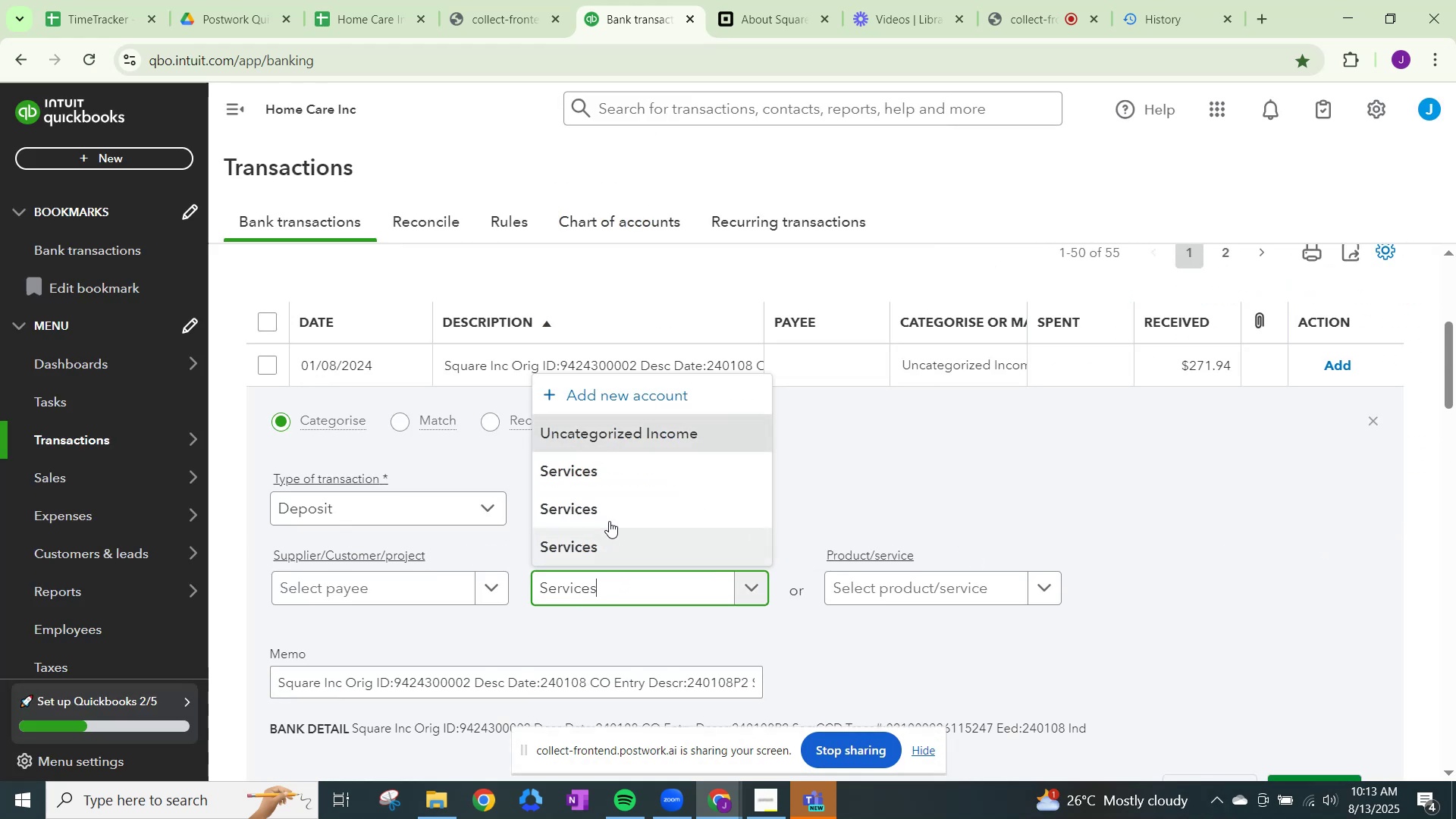 
left_click([611, 485])
 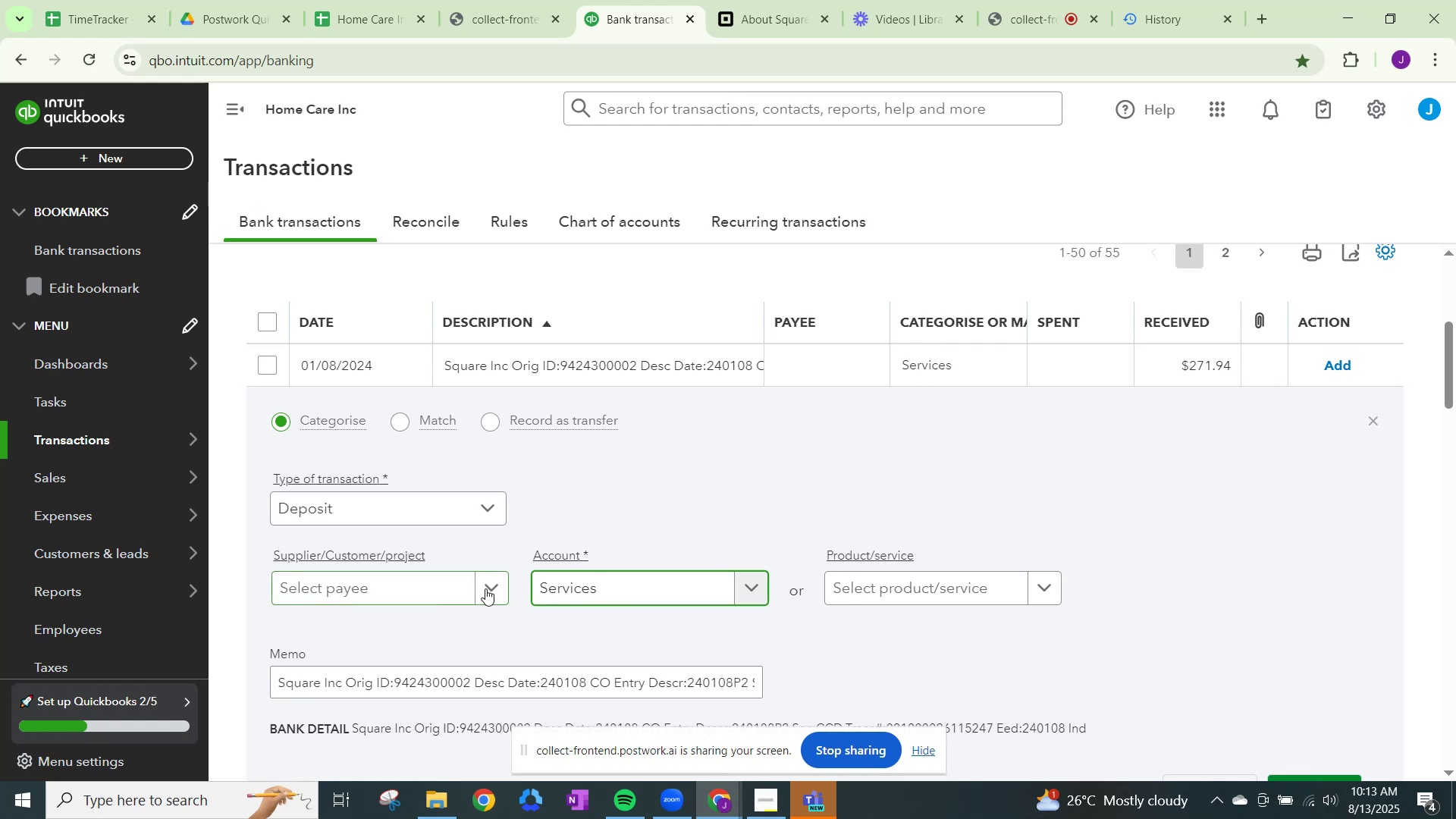 
left_click([488, 587])
 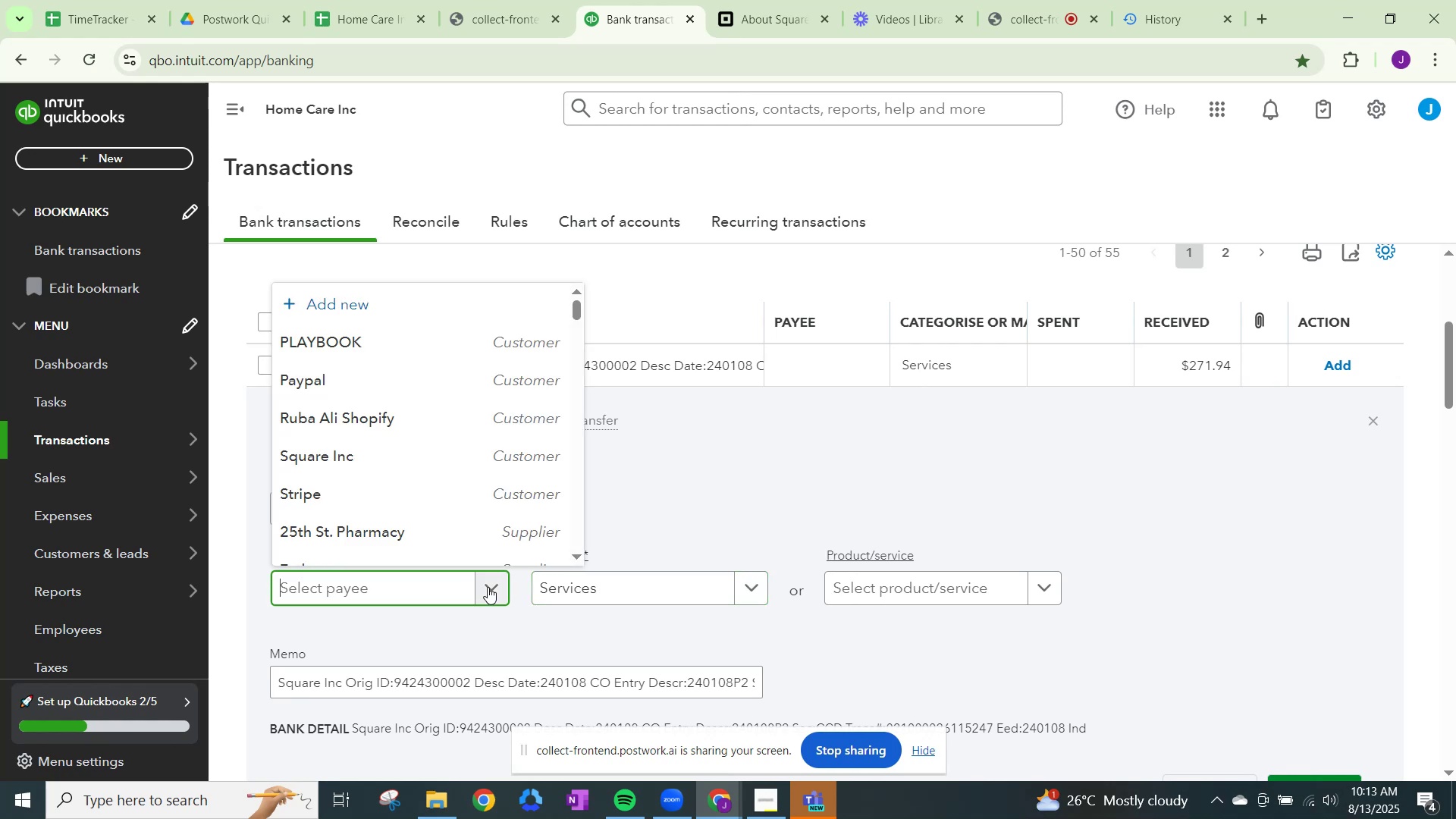 
type(sq)
 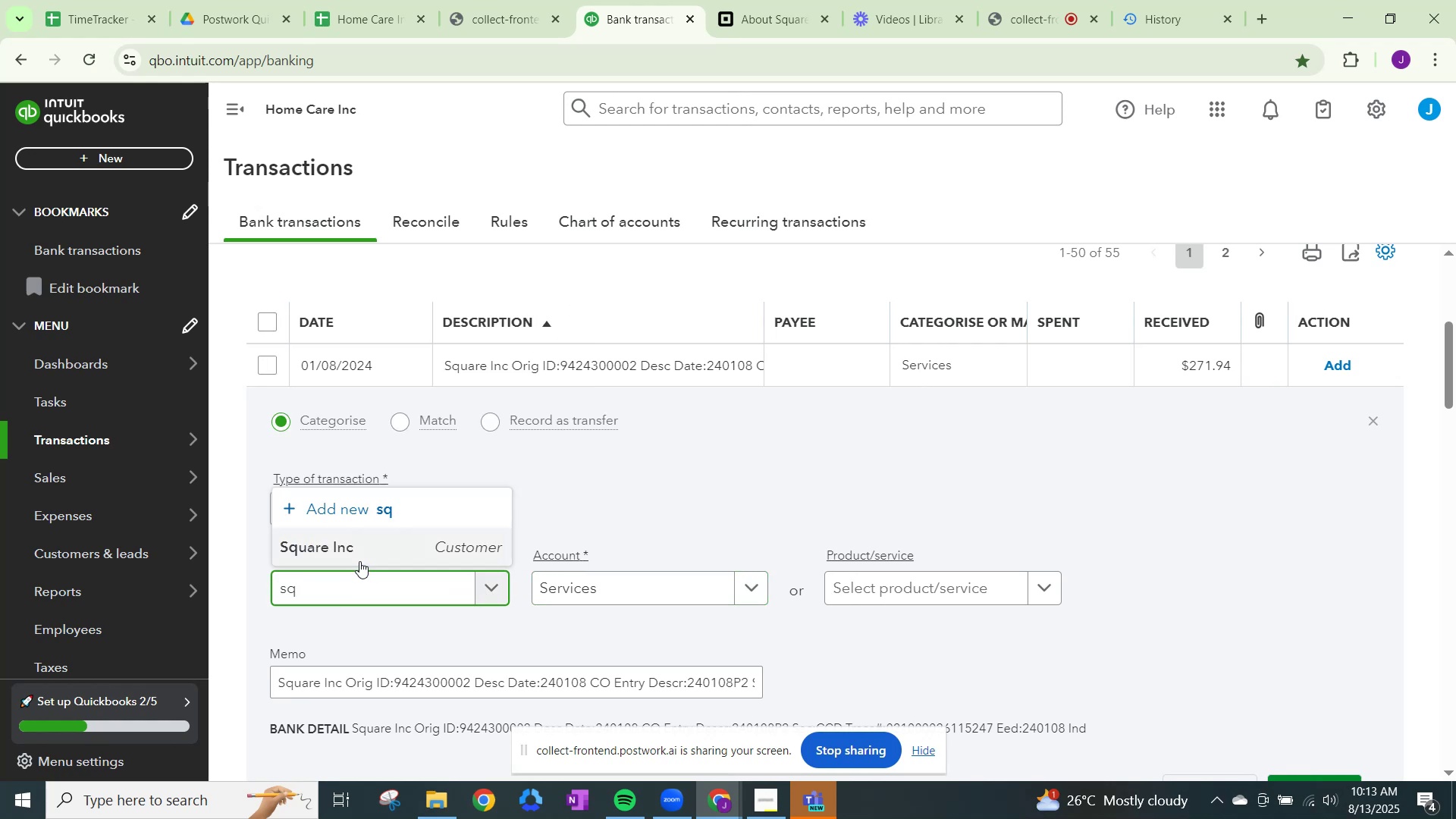 
left_click([353, 548])
 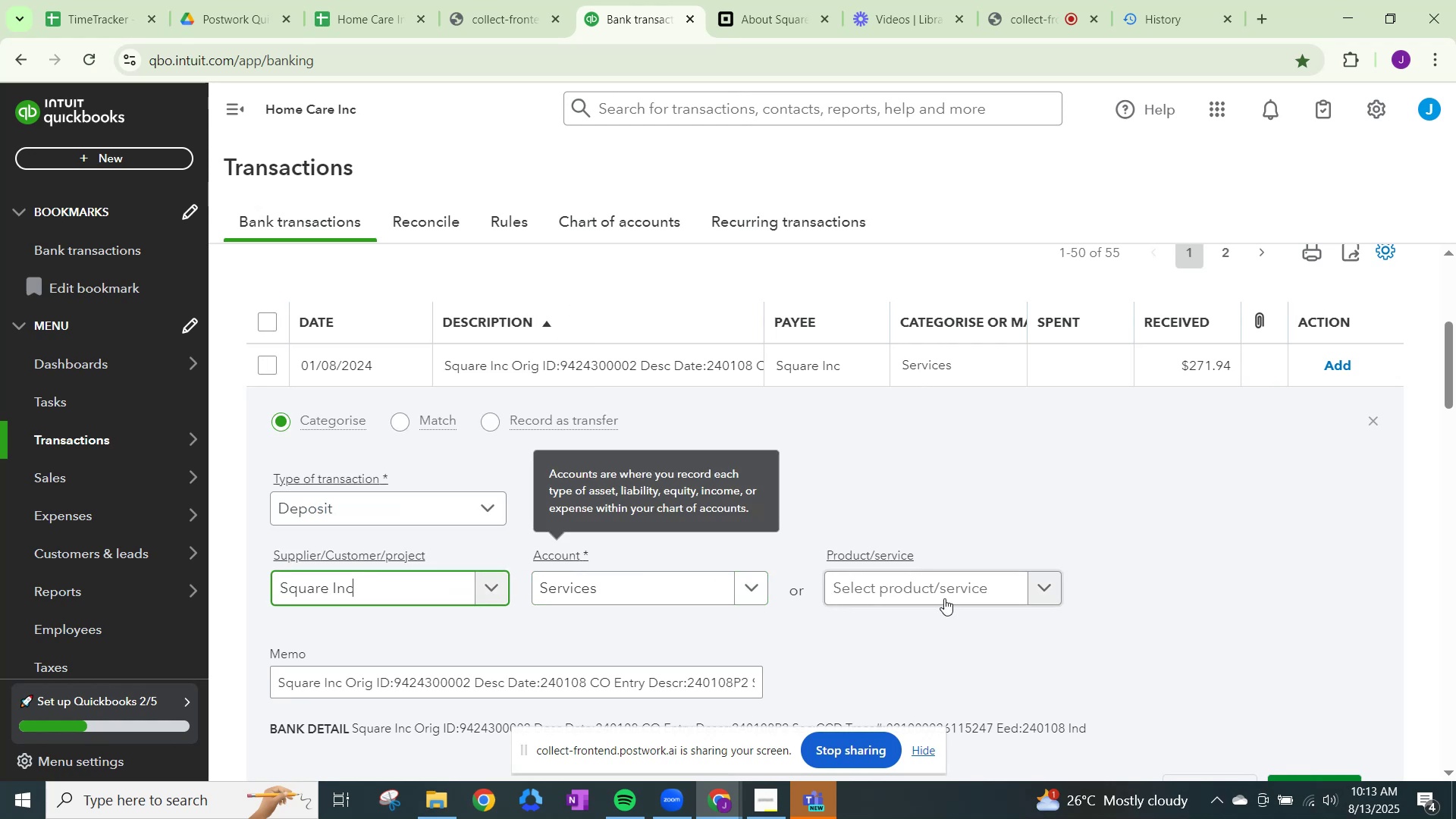 
scroll: coordinate [1043, 630], scroll_direction: down, amount: 2.0
 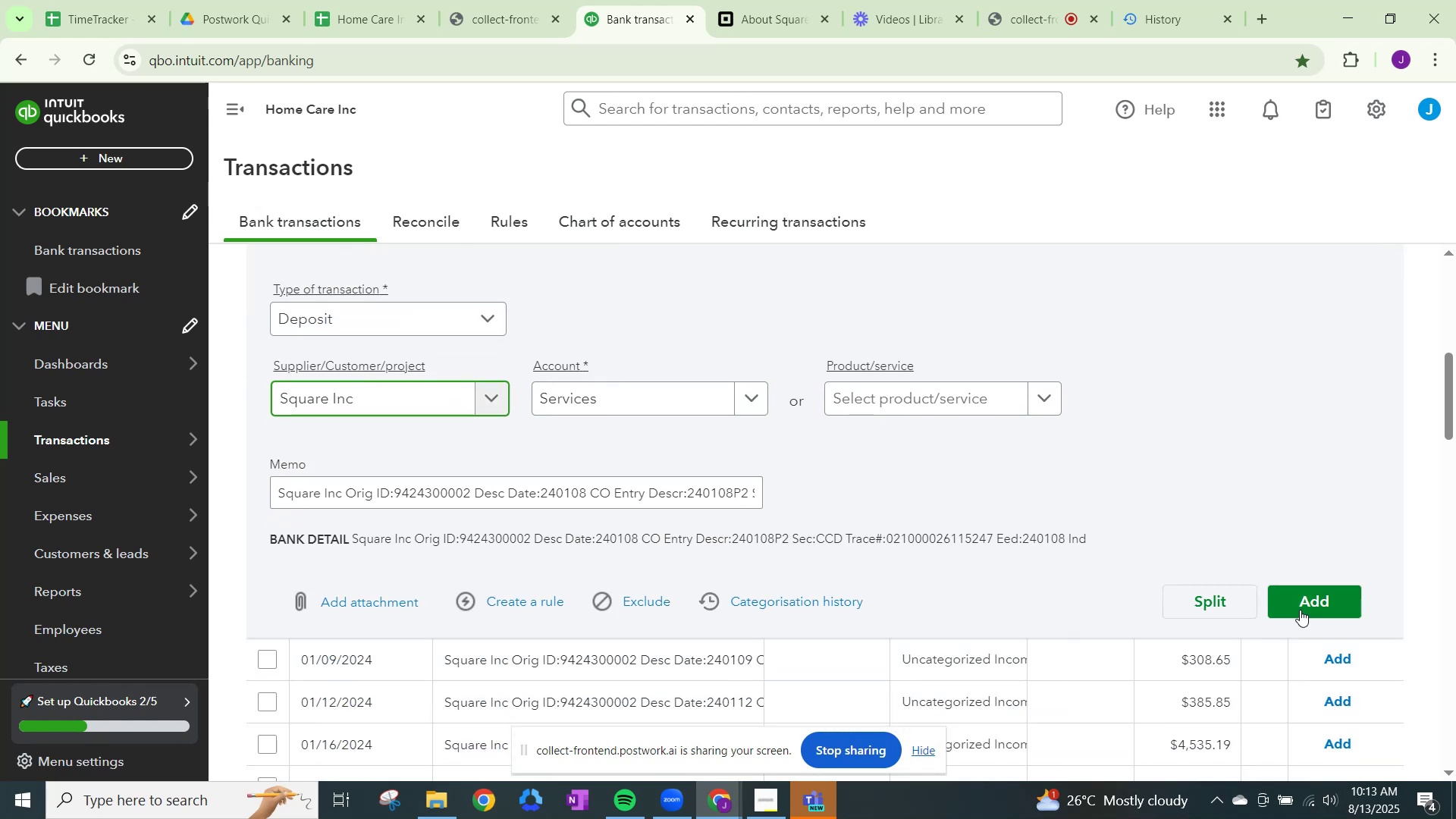 
left_click([1300, 608])
 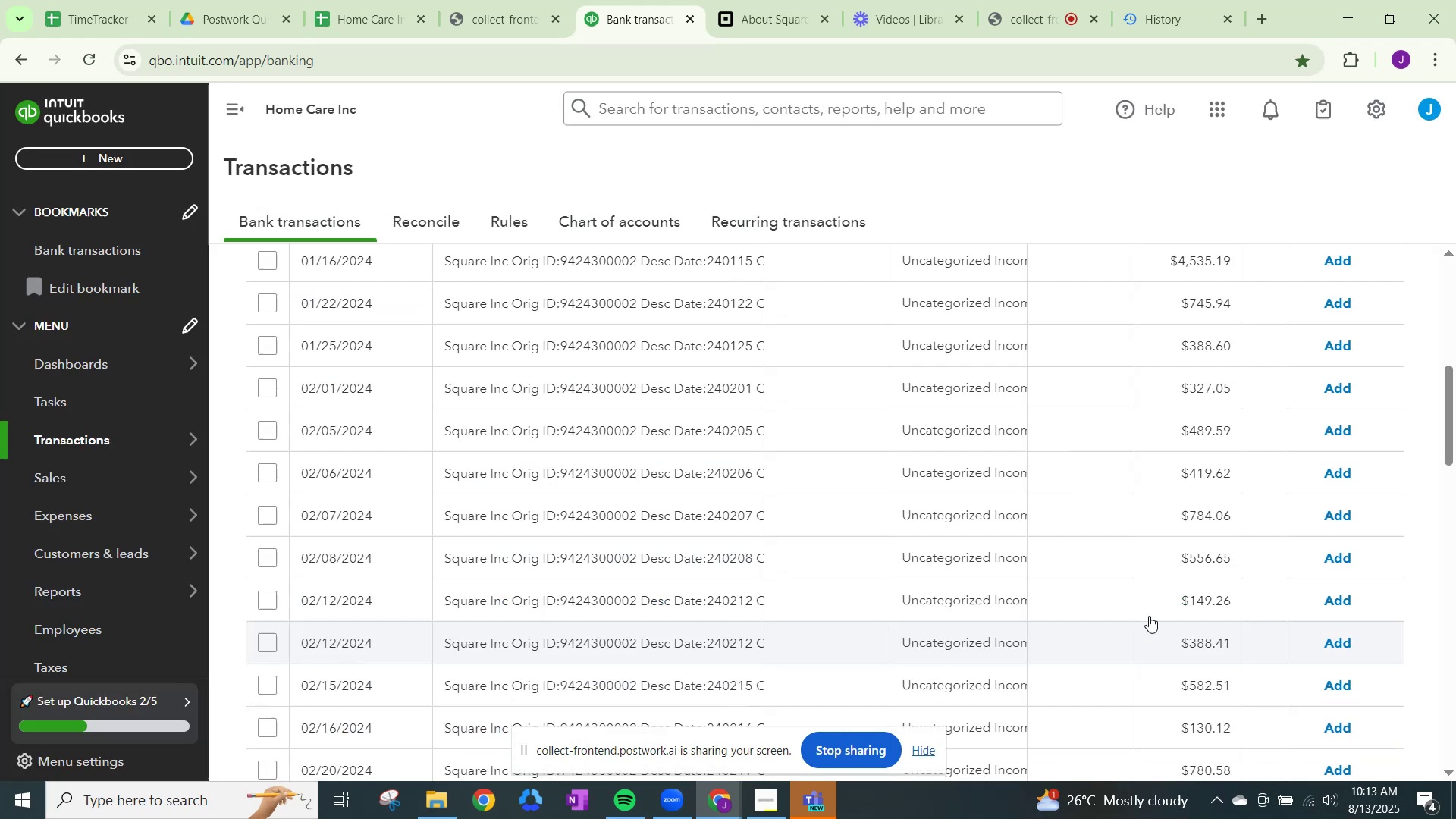 
scroll: coordinate [1149, 609], scroll_direction: down, amount: 2.0
 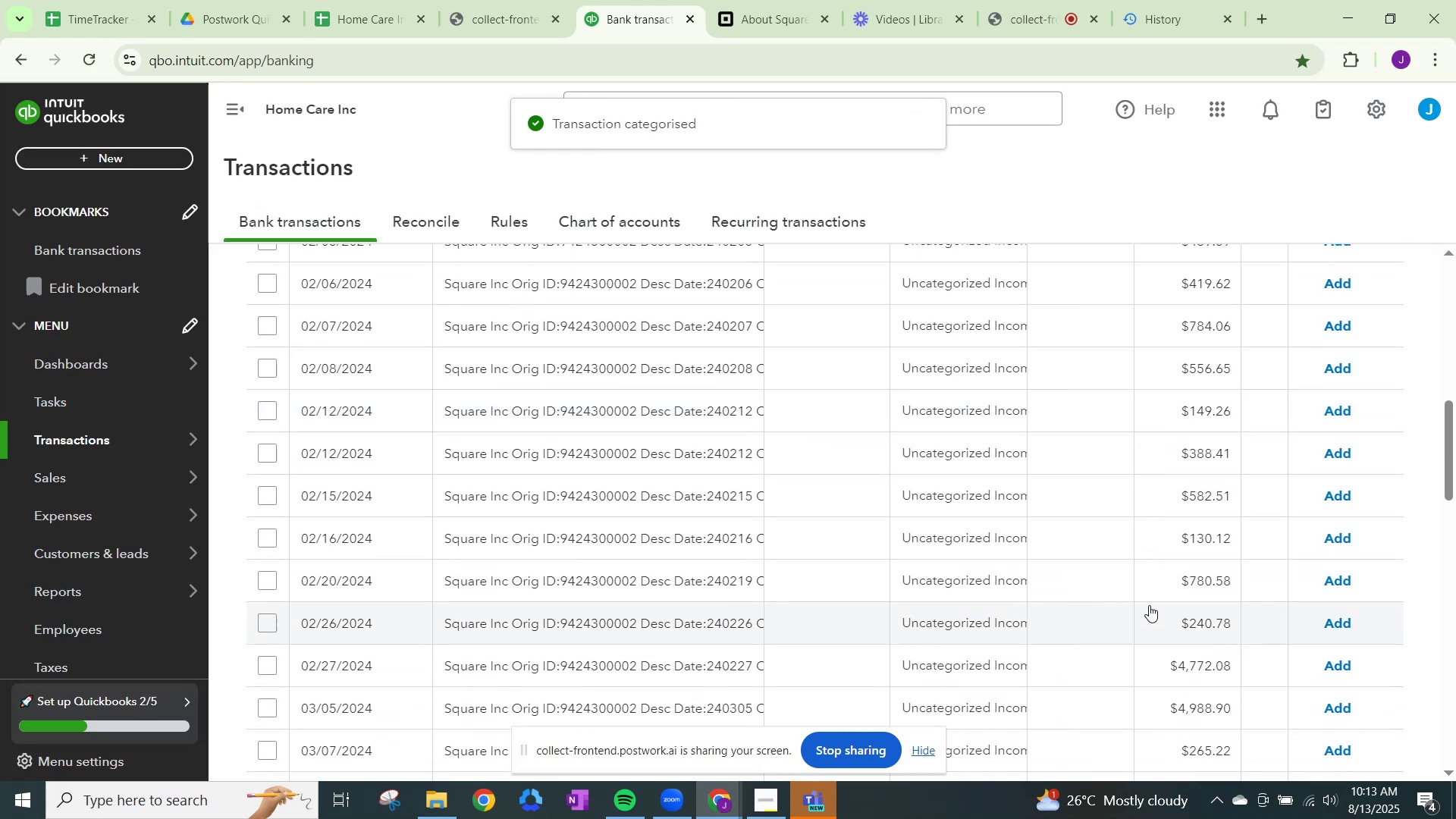 
scroll: coordinate [985, 420], scroll_direction: up, amount: 4.0
 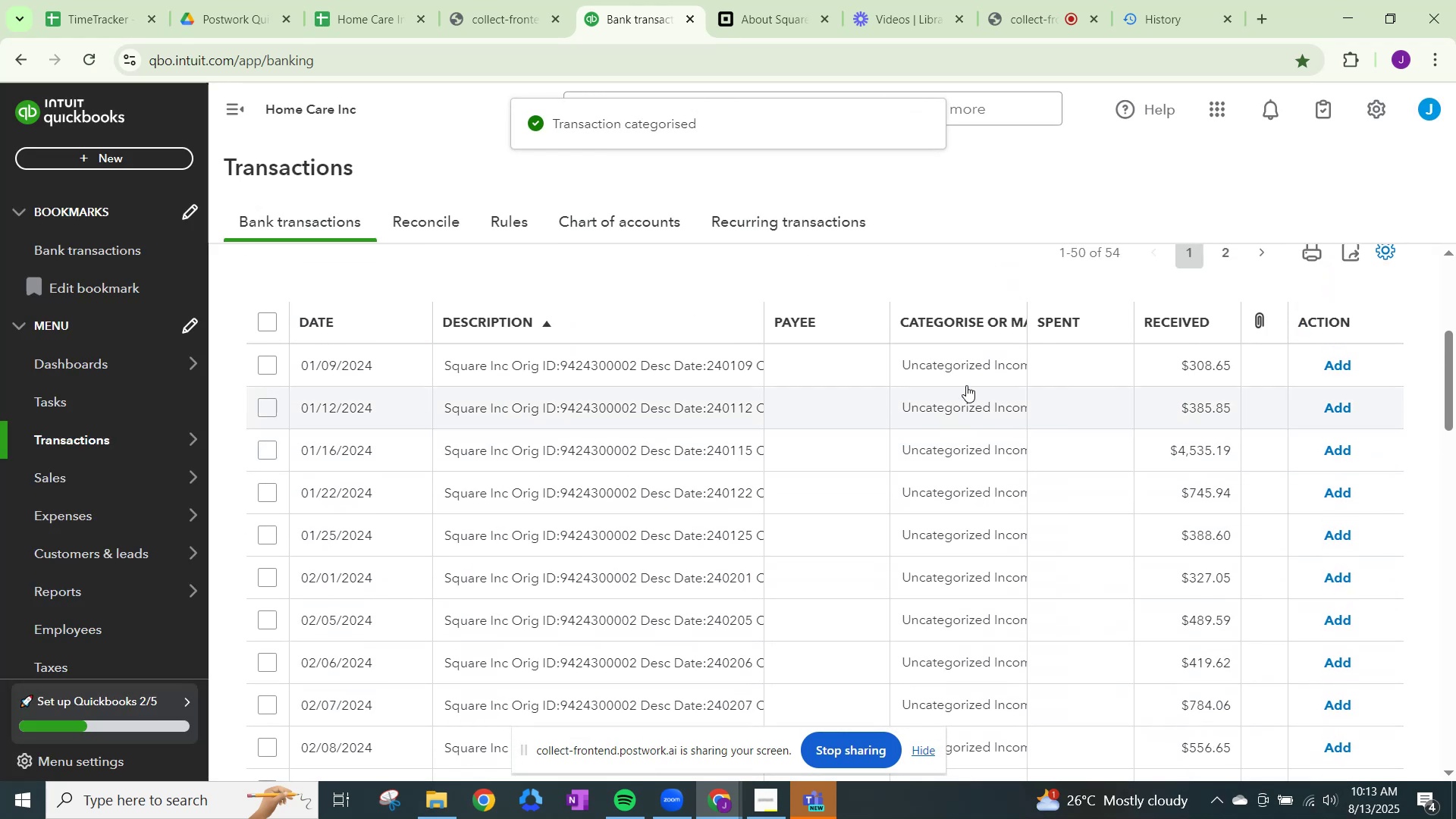 
left_click([965, 369])
 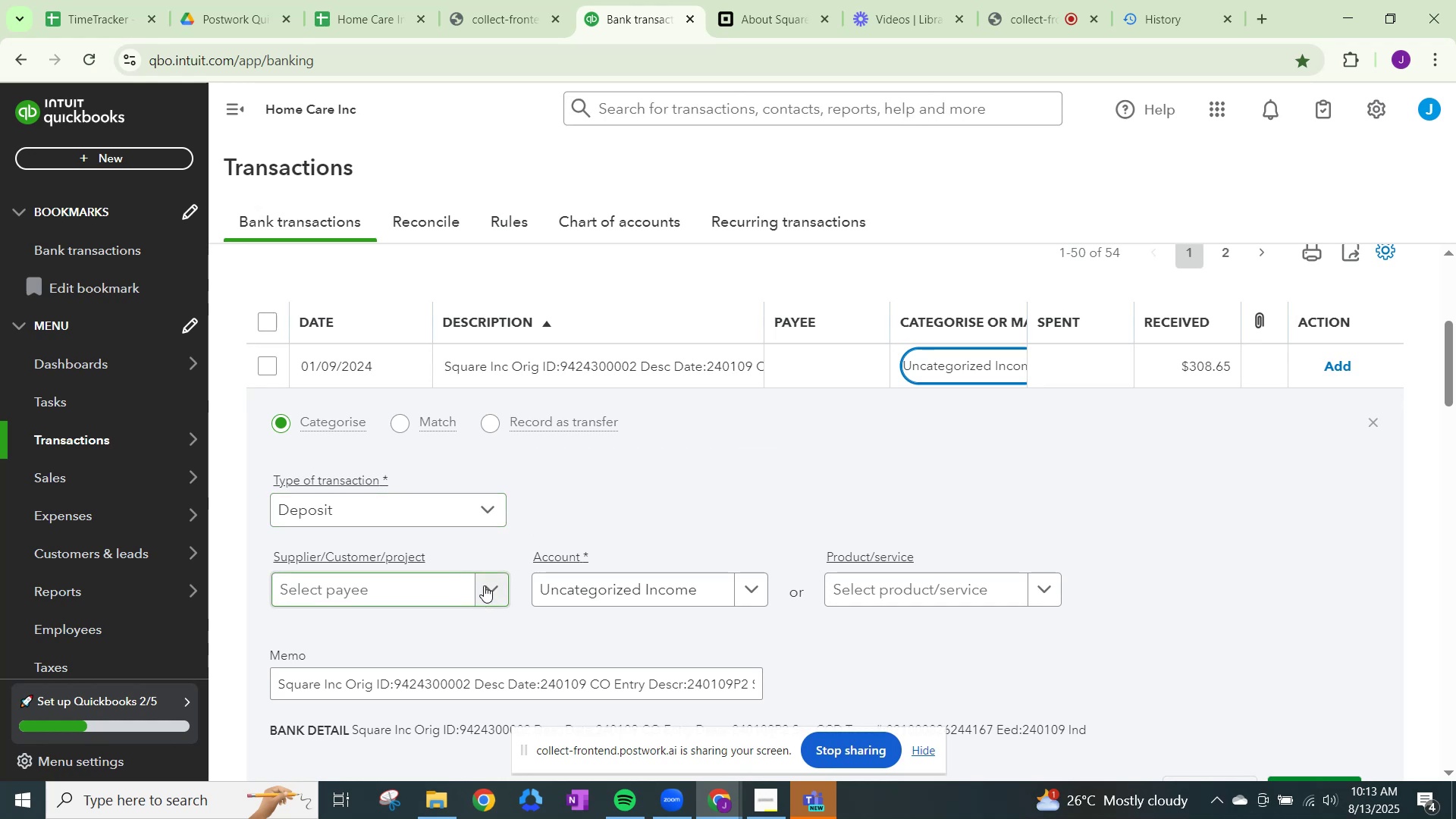 
left_click([488, 585])
 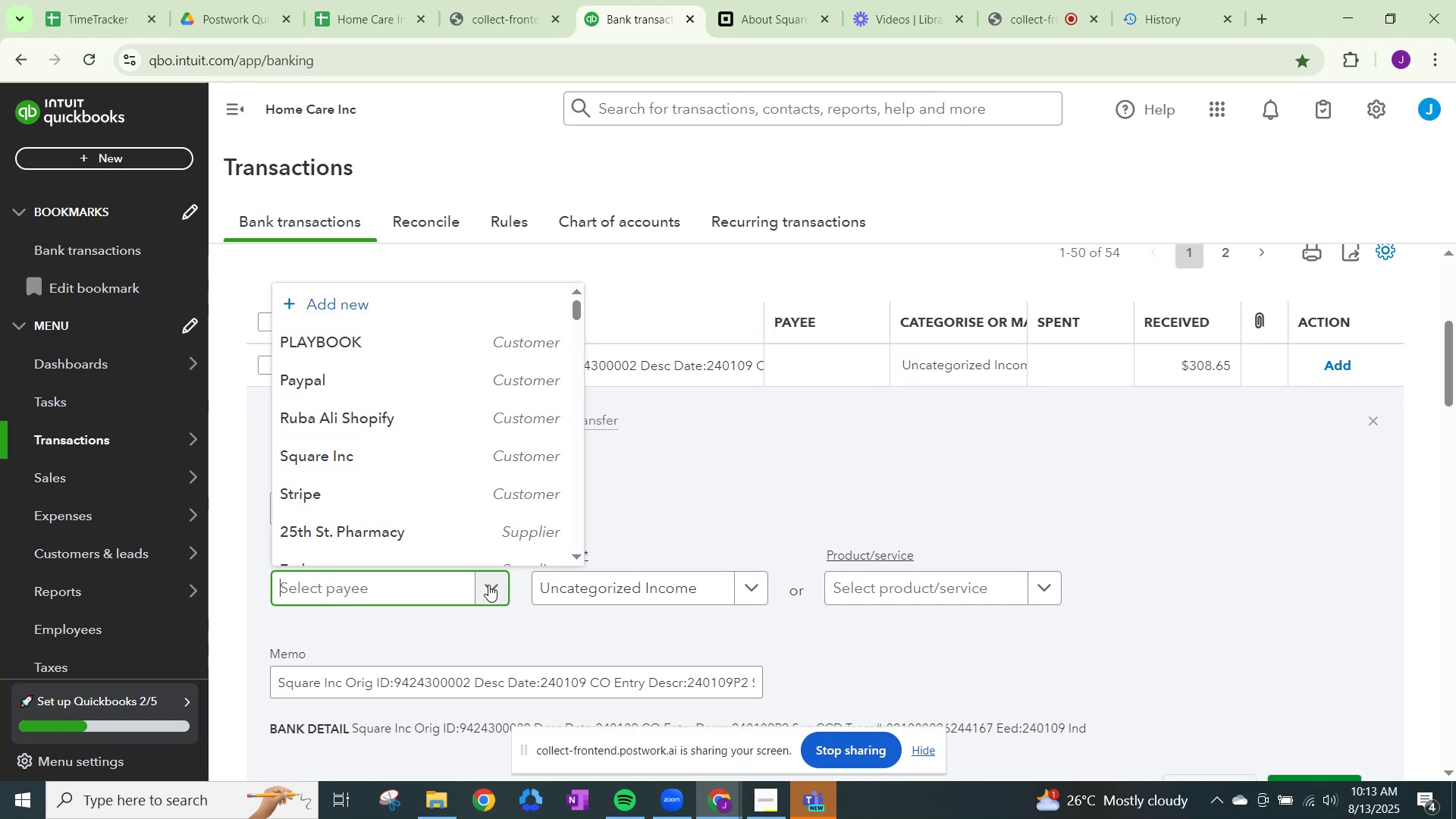 
type(sq)
 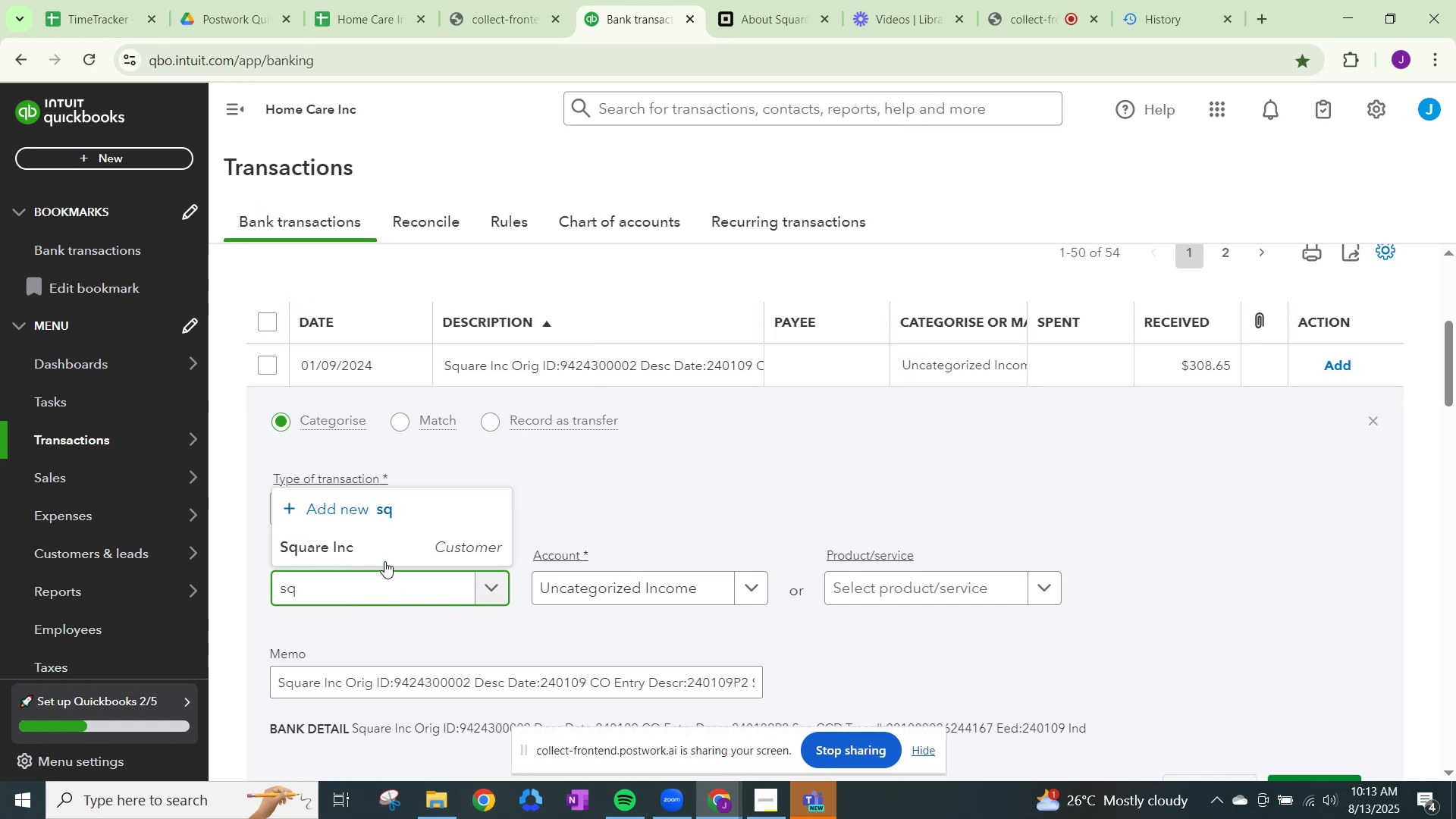 
left_click([385, 548])
 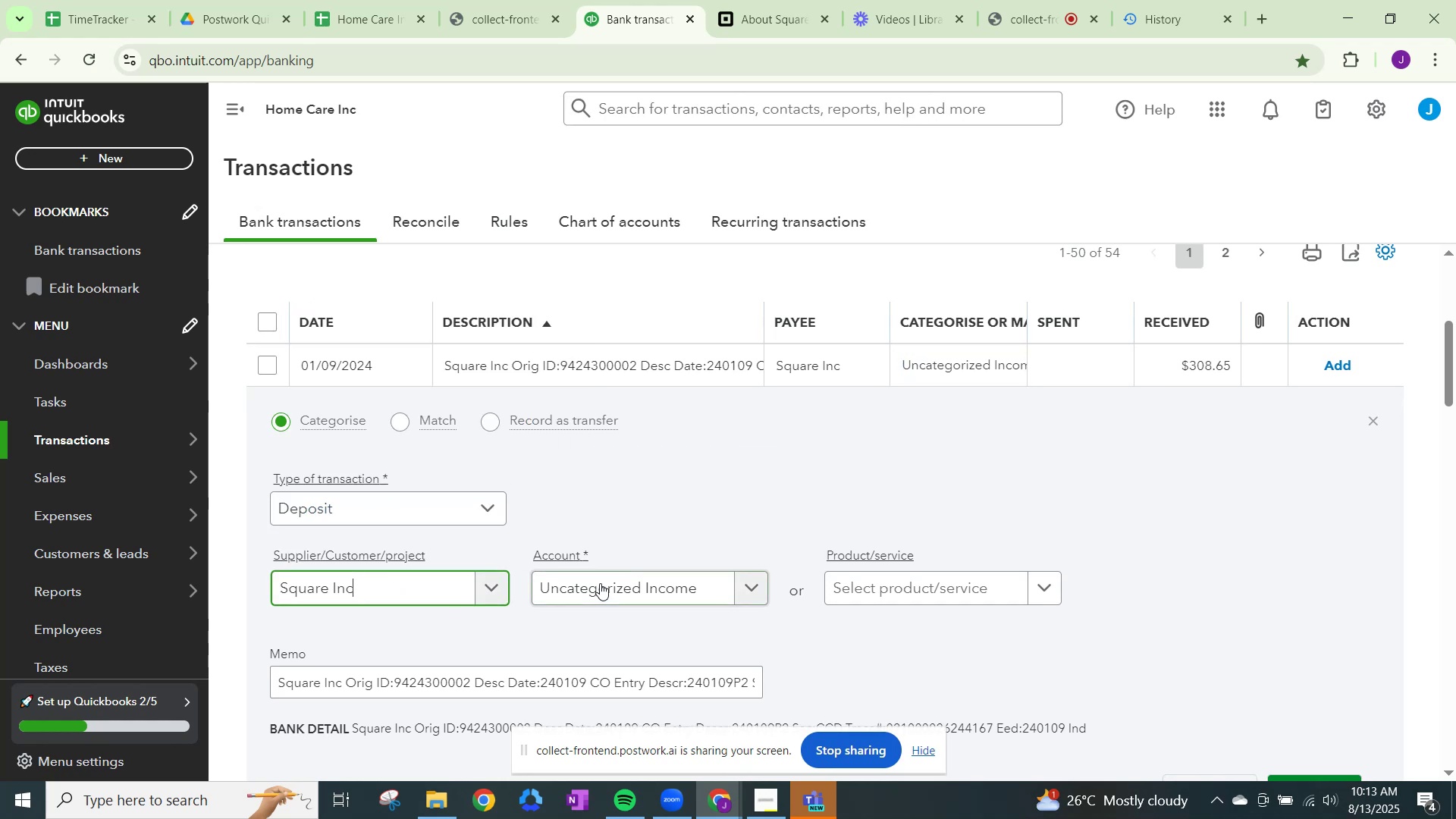 
left_click([601, 583])
 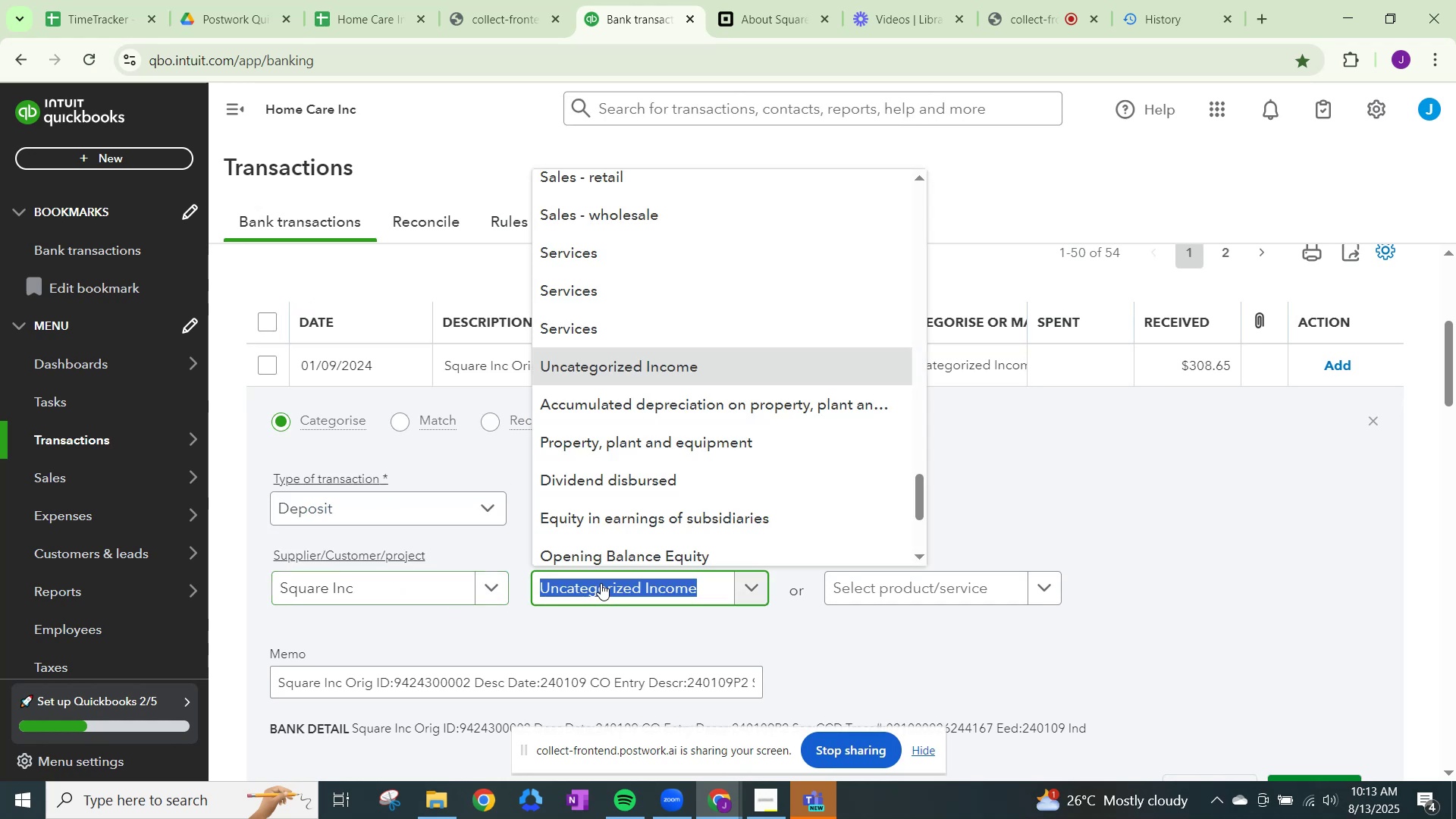 
key(Control+ControlLeft)
 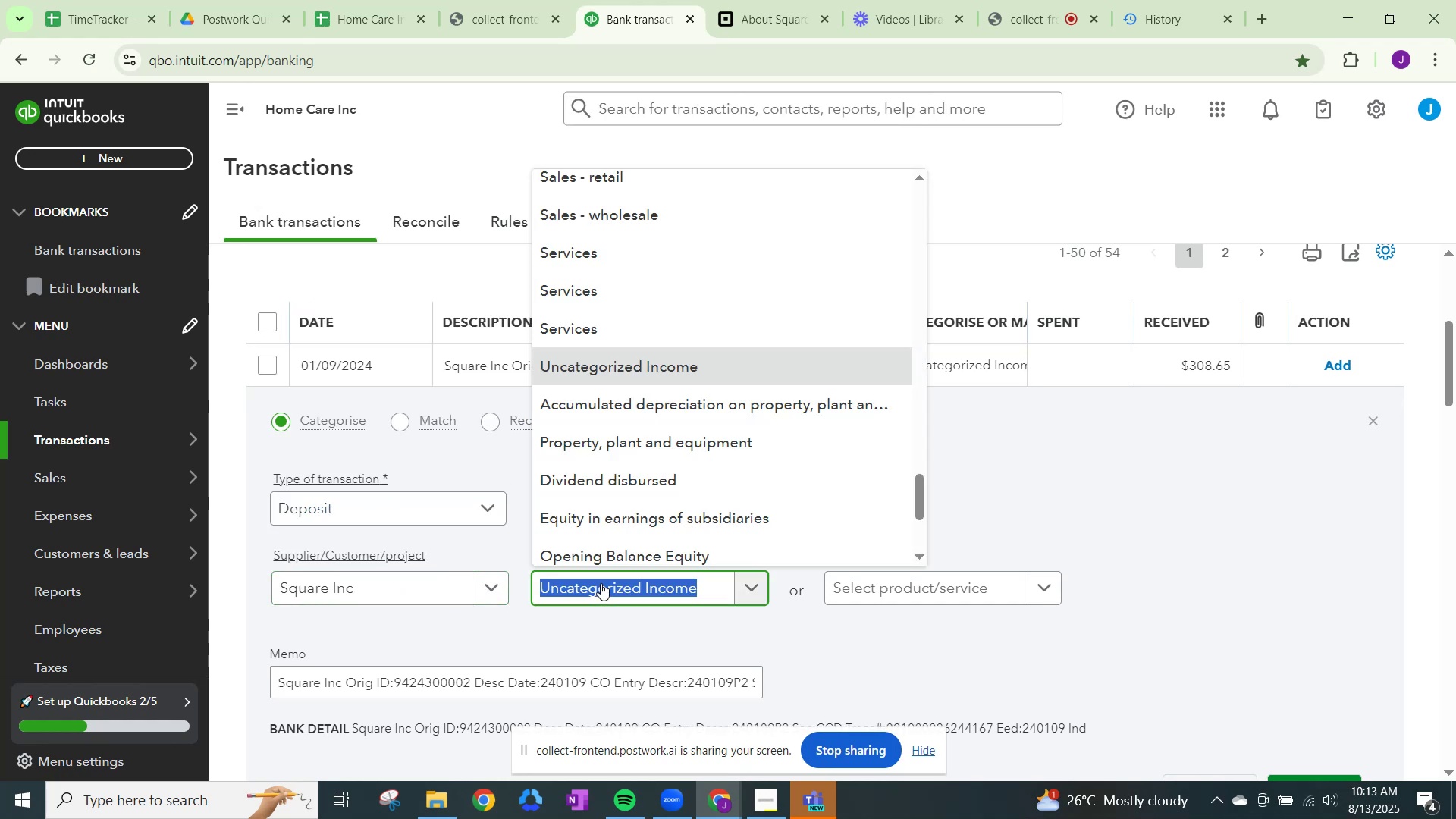 
key(Control+V)
 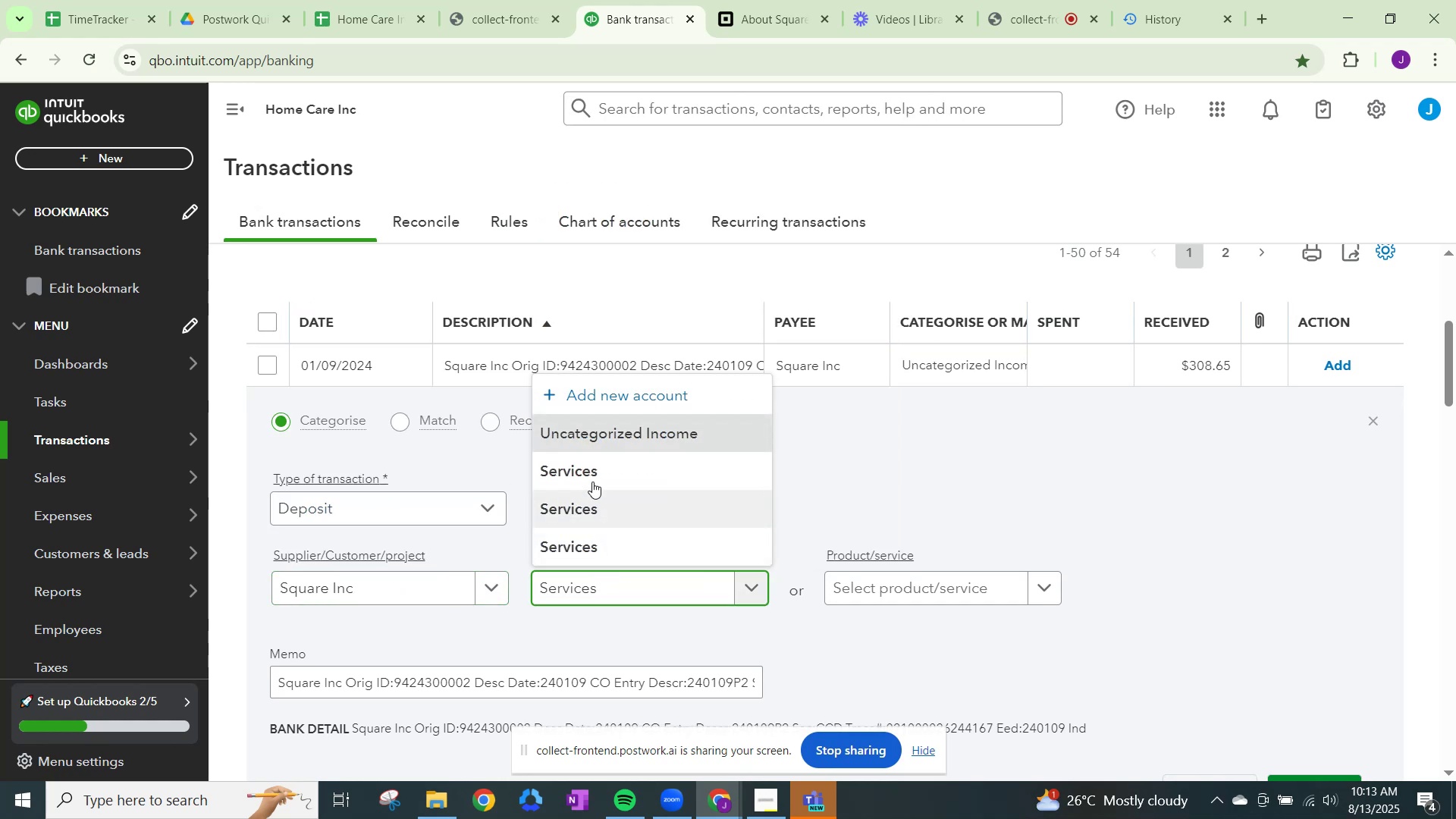 
left_click([595, 464])
 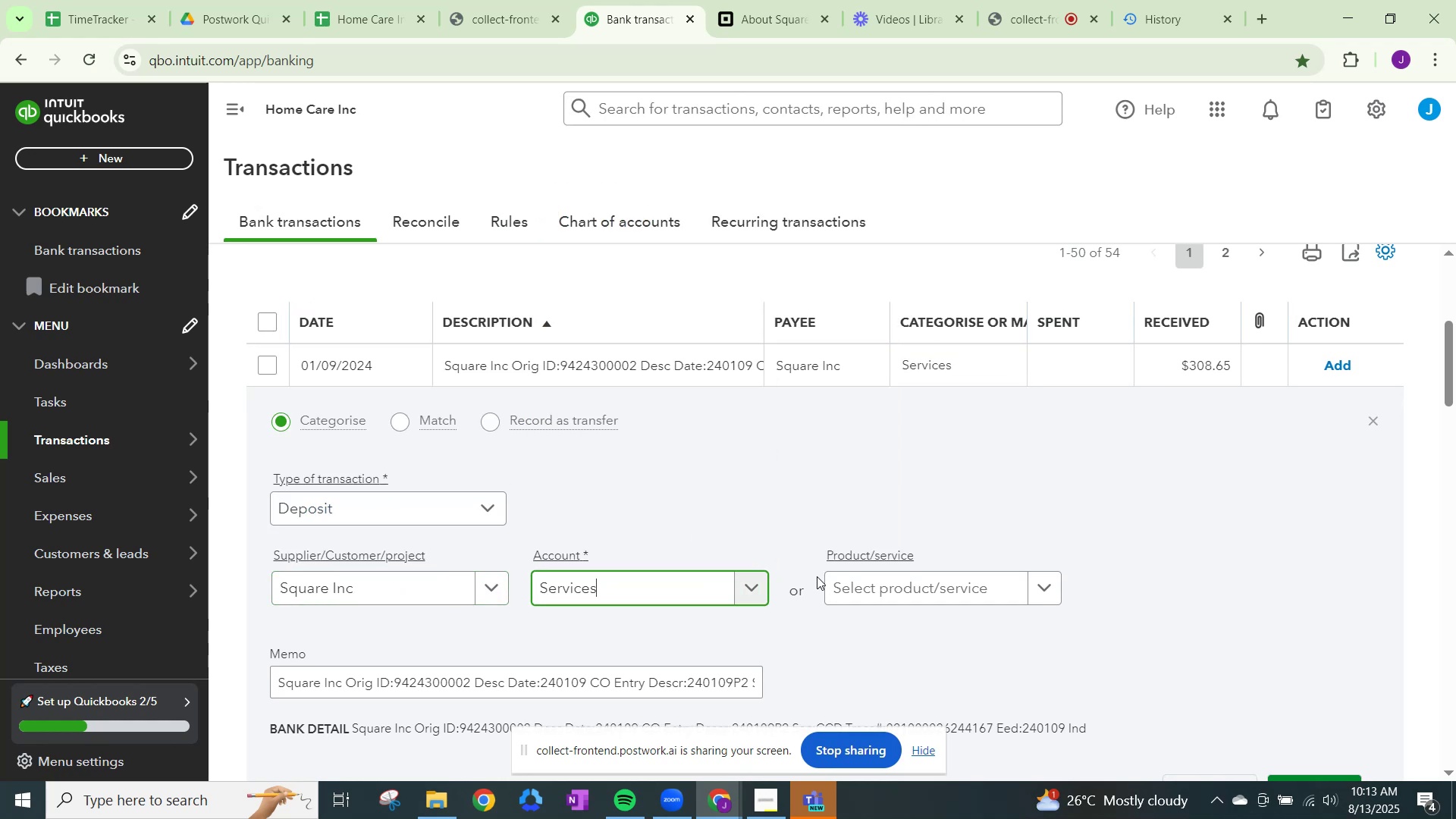 
scroll: coordinate [1019, 635], scroll_direction: down, amount: 2.0
 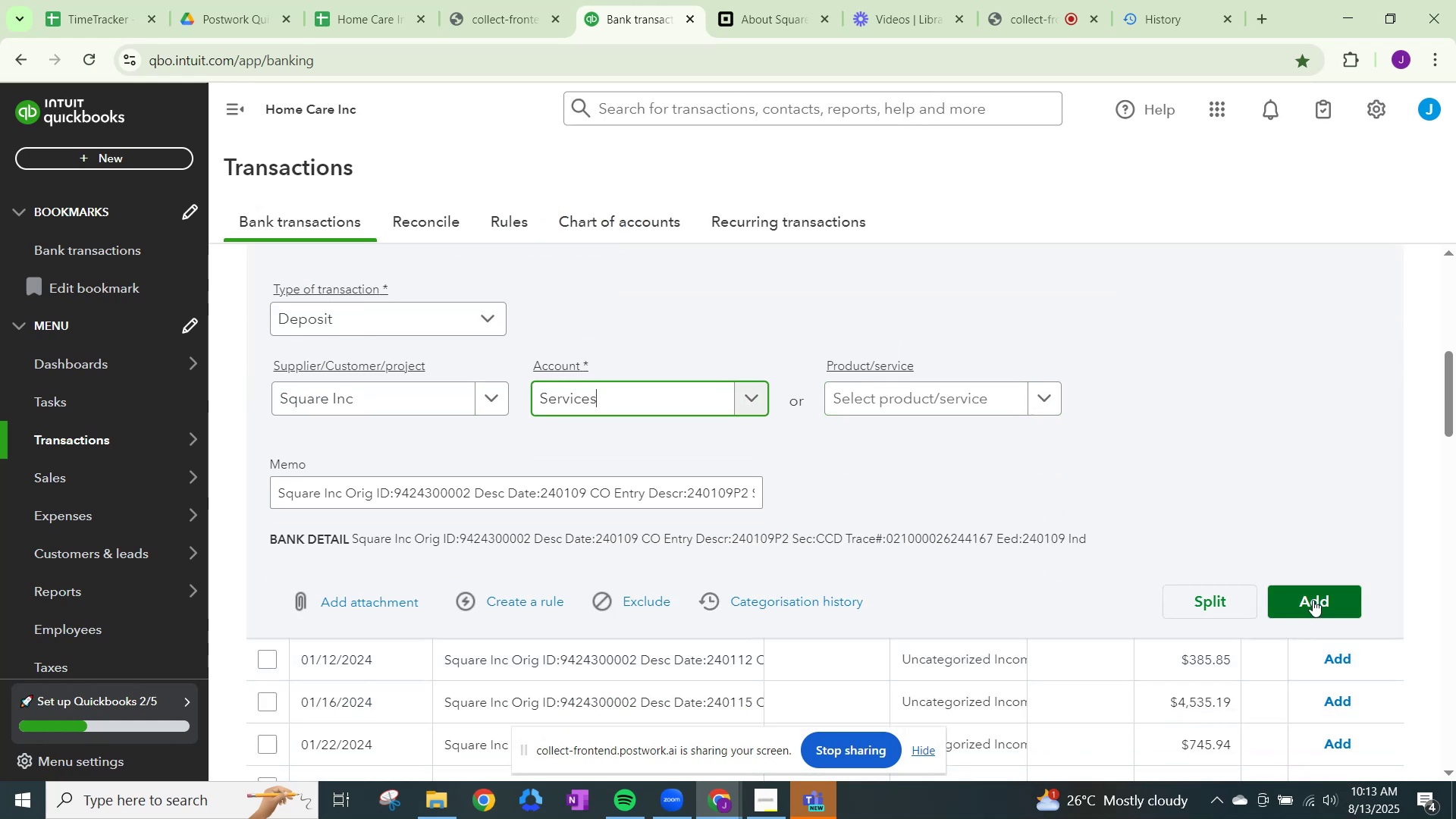 
left_click([1313, 599])
 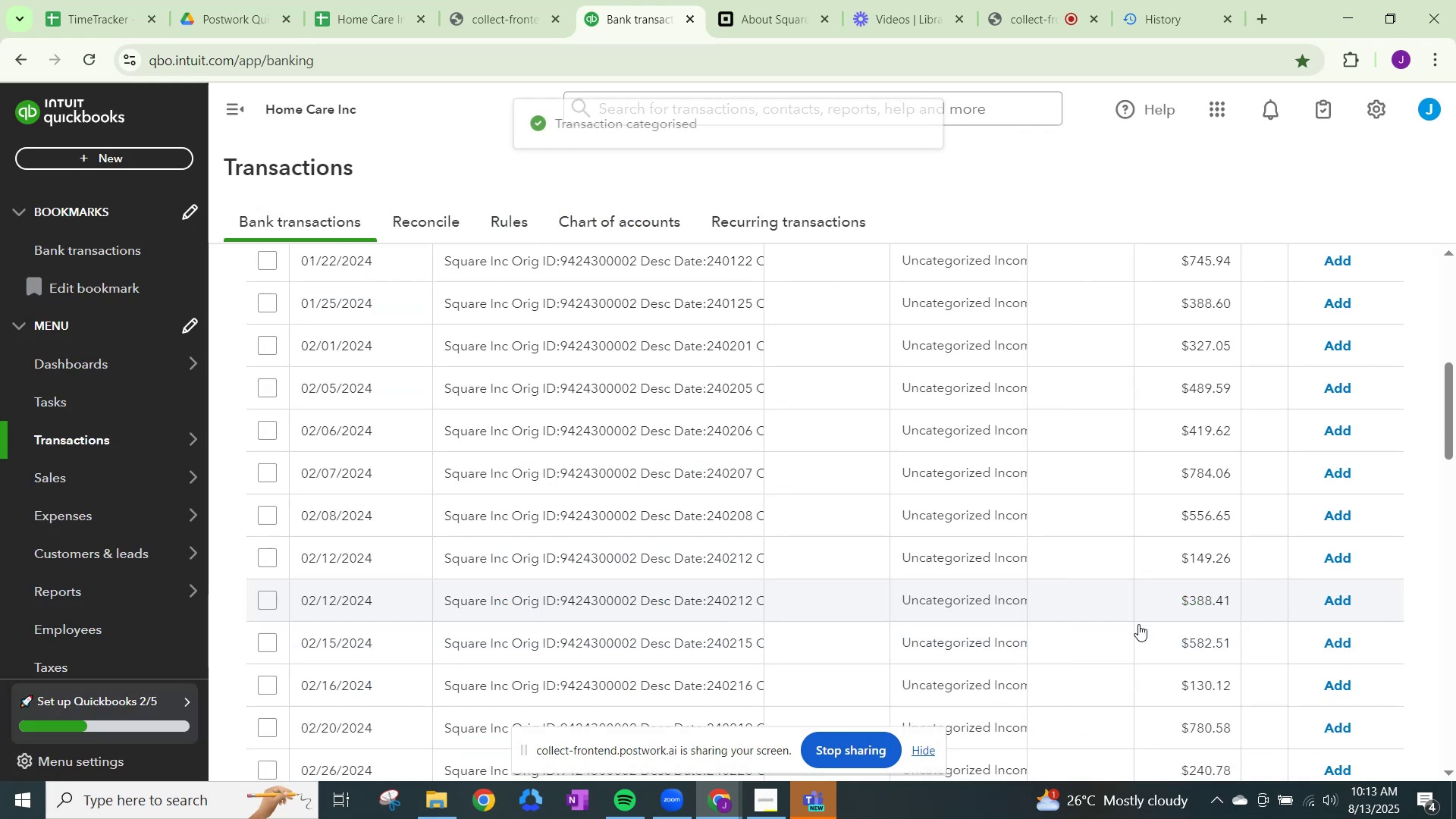 
scroll: coordinate [1033, 679], scroll_direction: down, amount: 2.0
 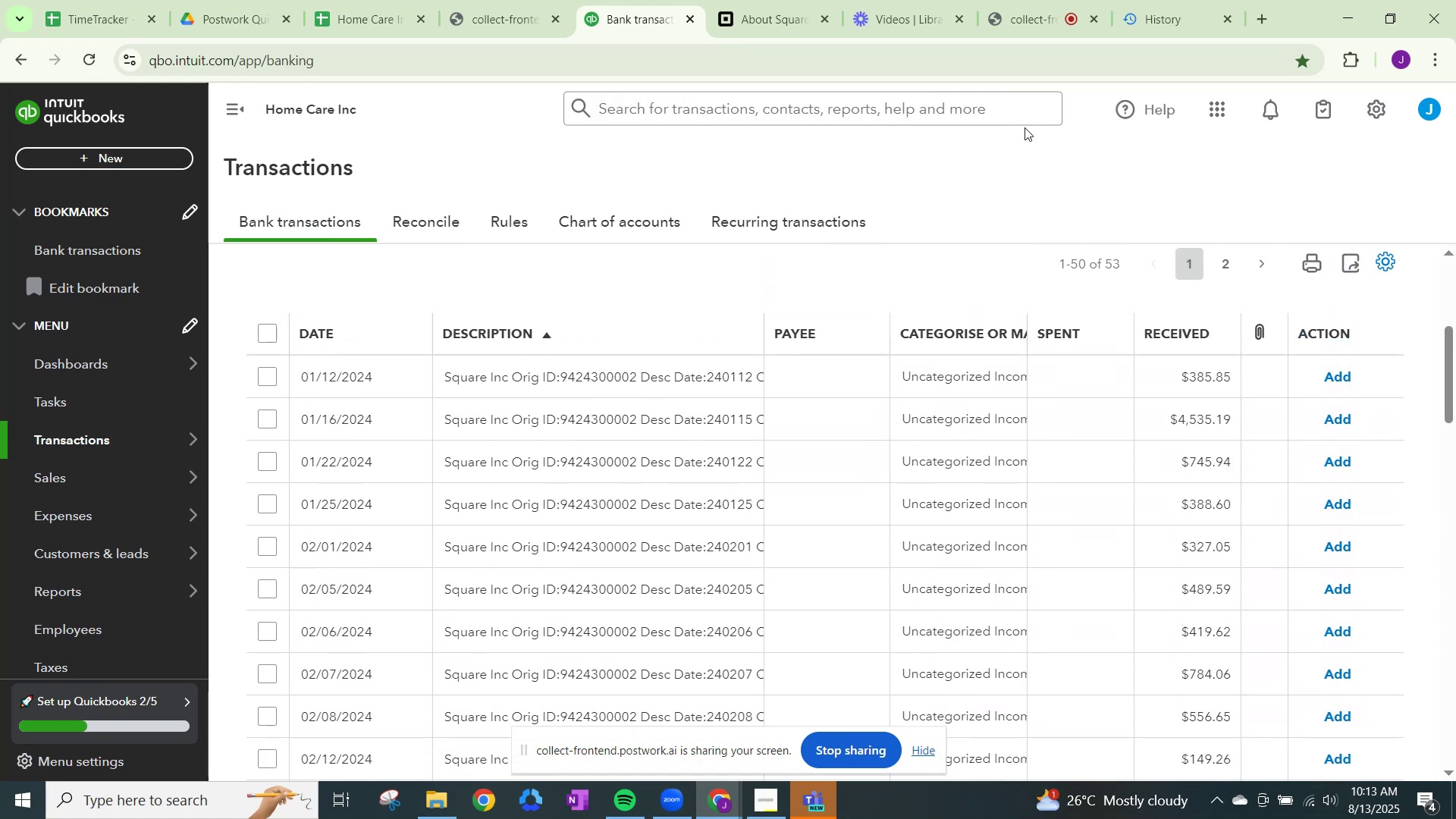 
left_click([1025, 24])
 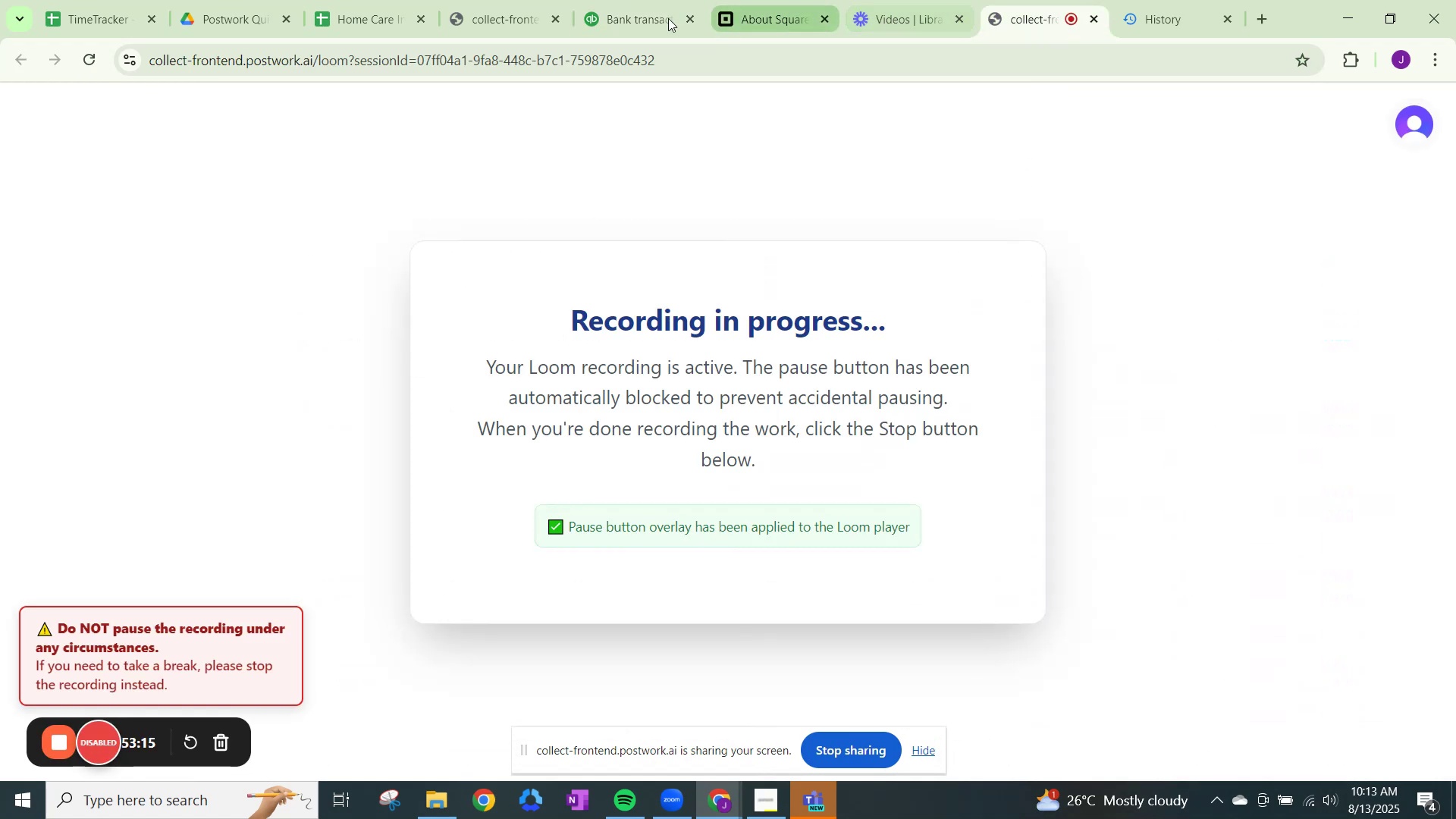 
left_click([634, 17])
 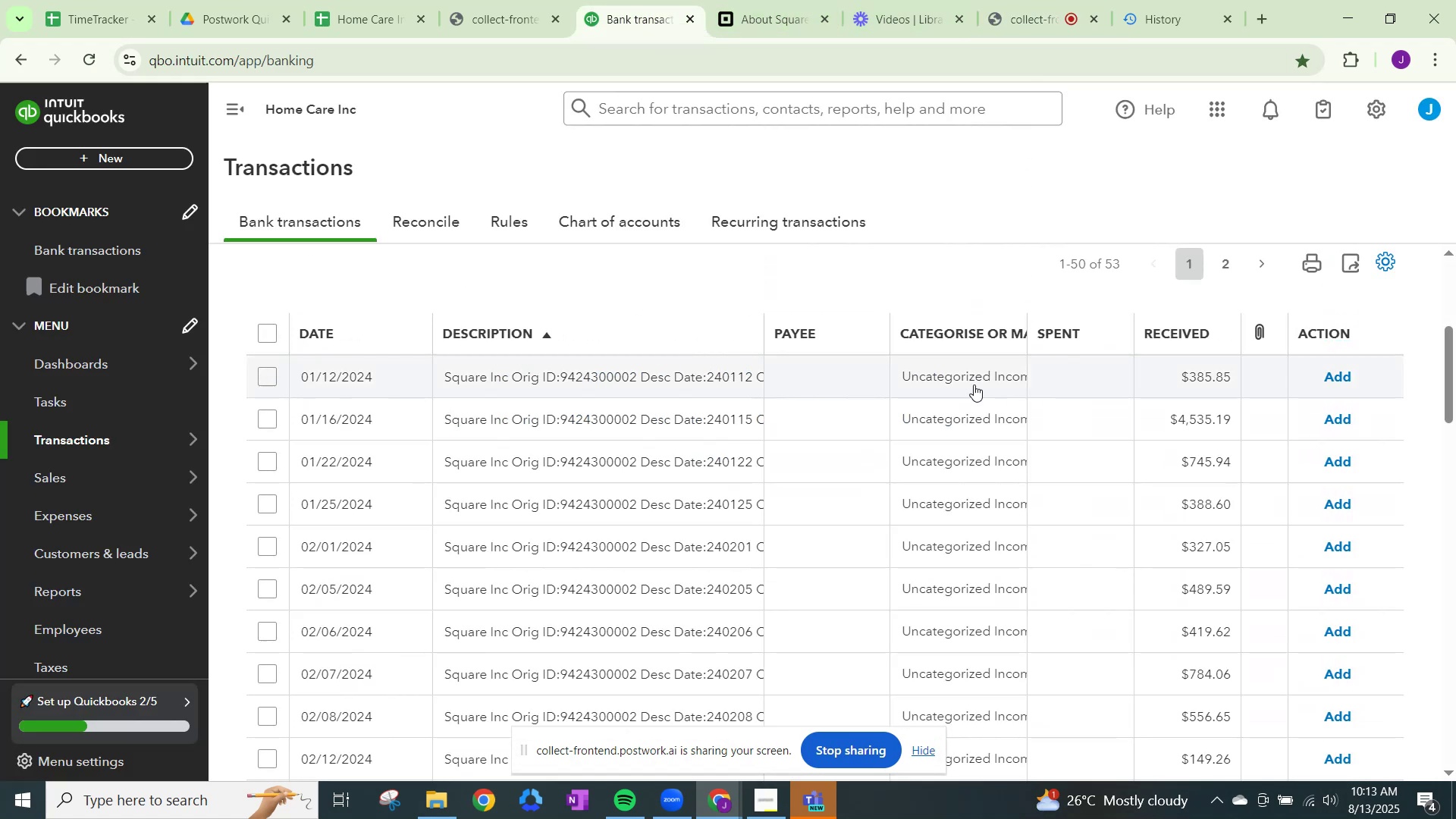 
left_click([958, 378])
 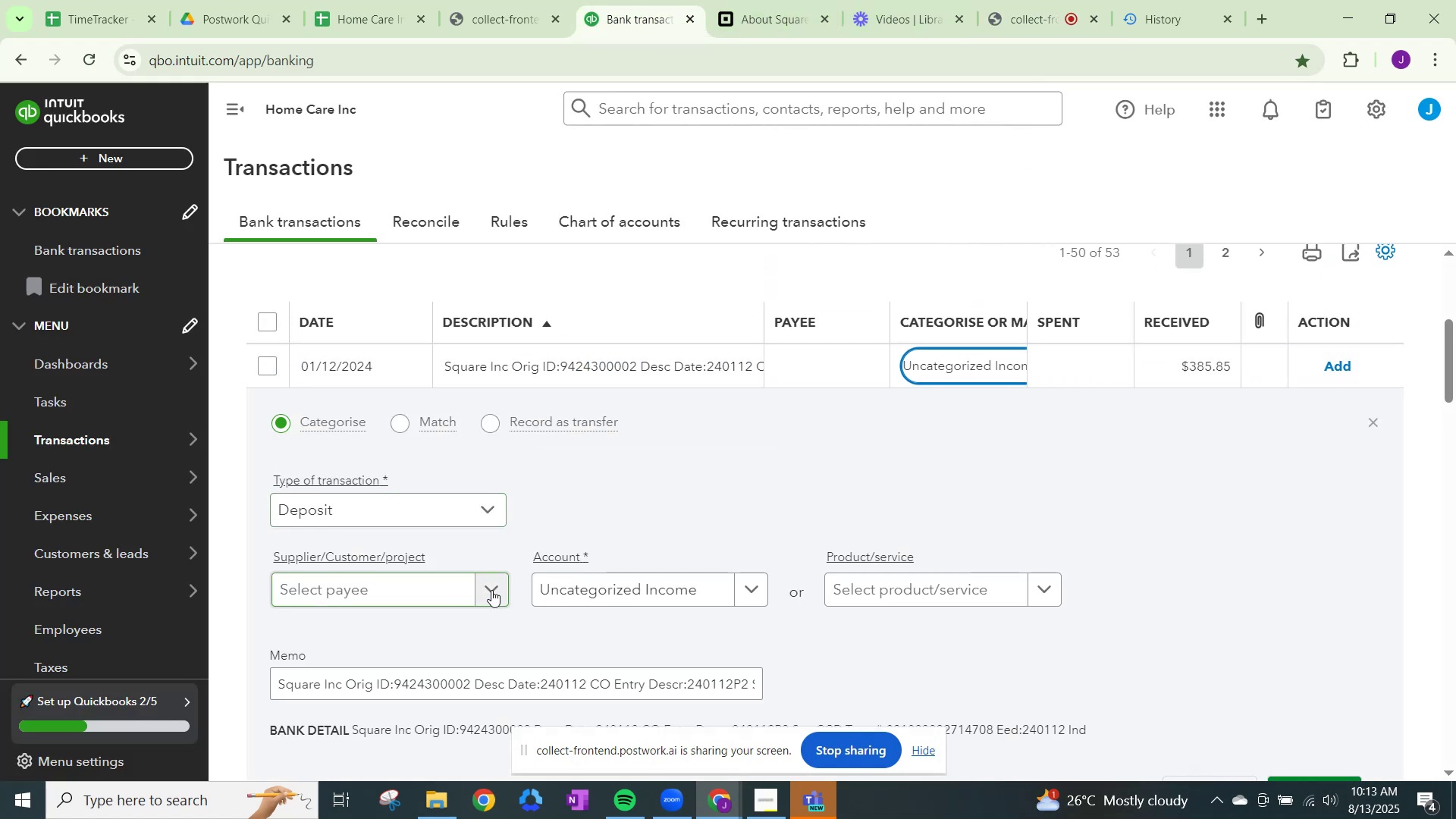 
left_click([484, 585])
 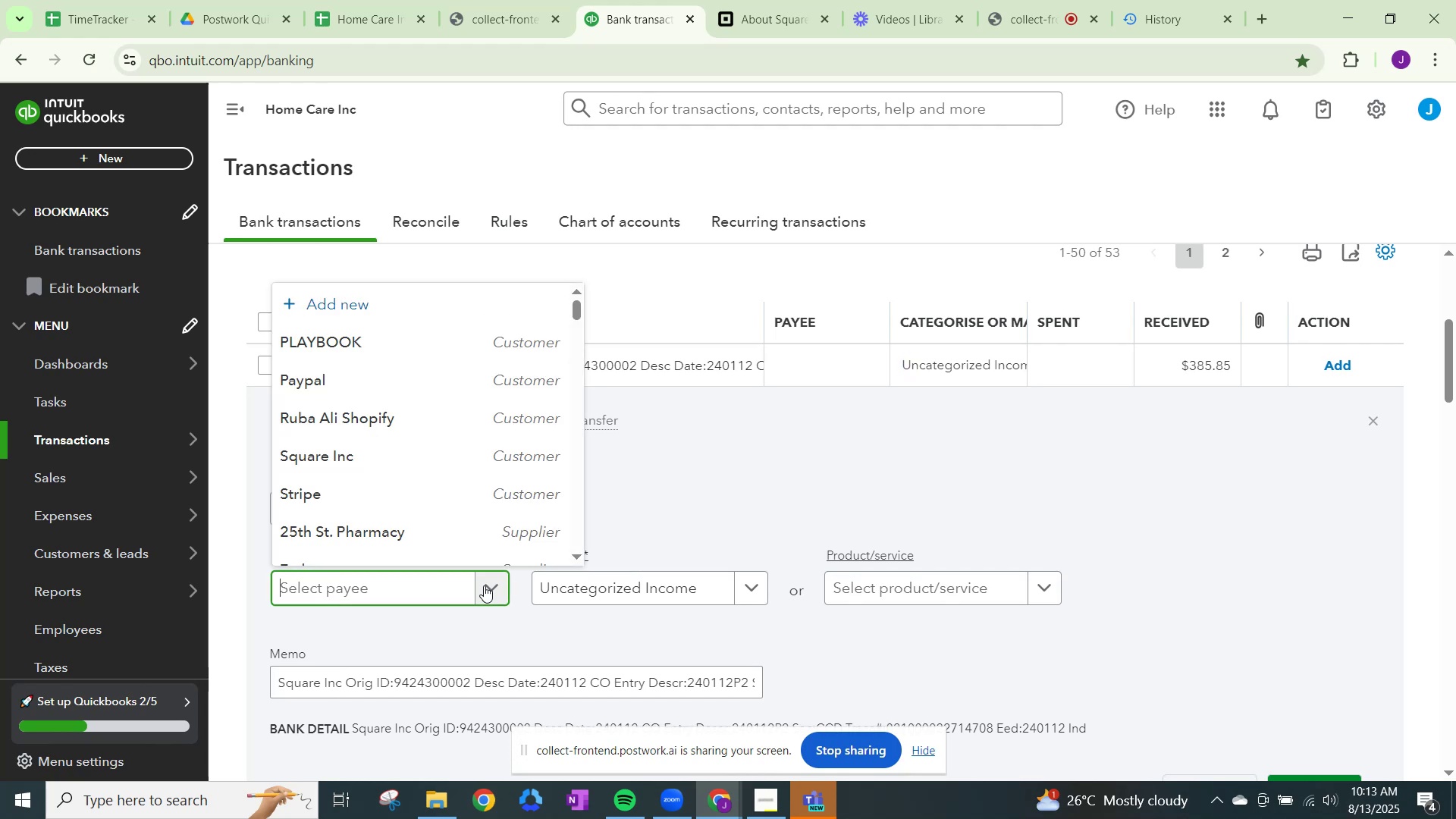 
type(sq)
 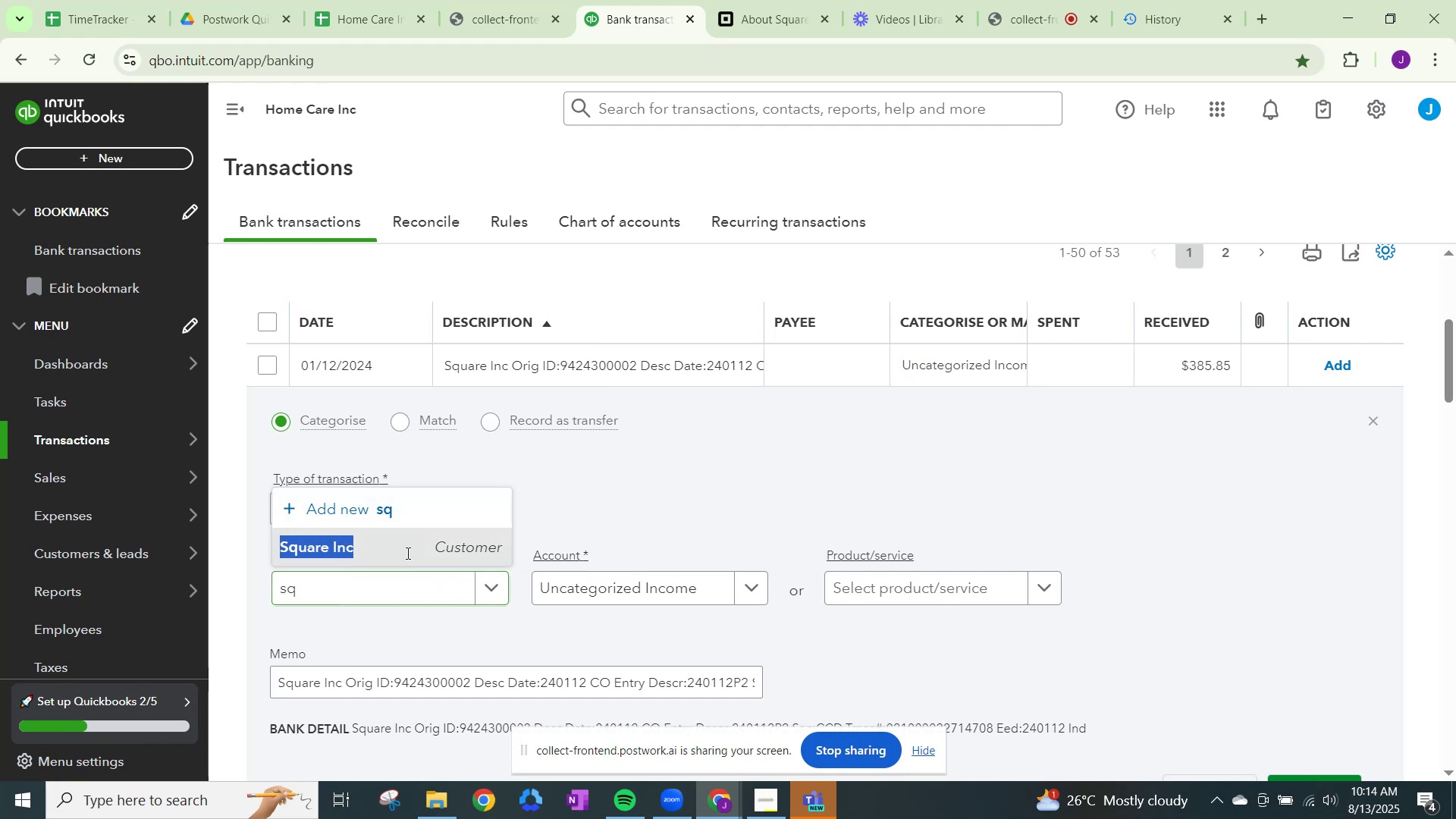 
left_click([594, 591])
 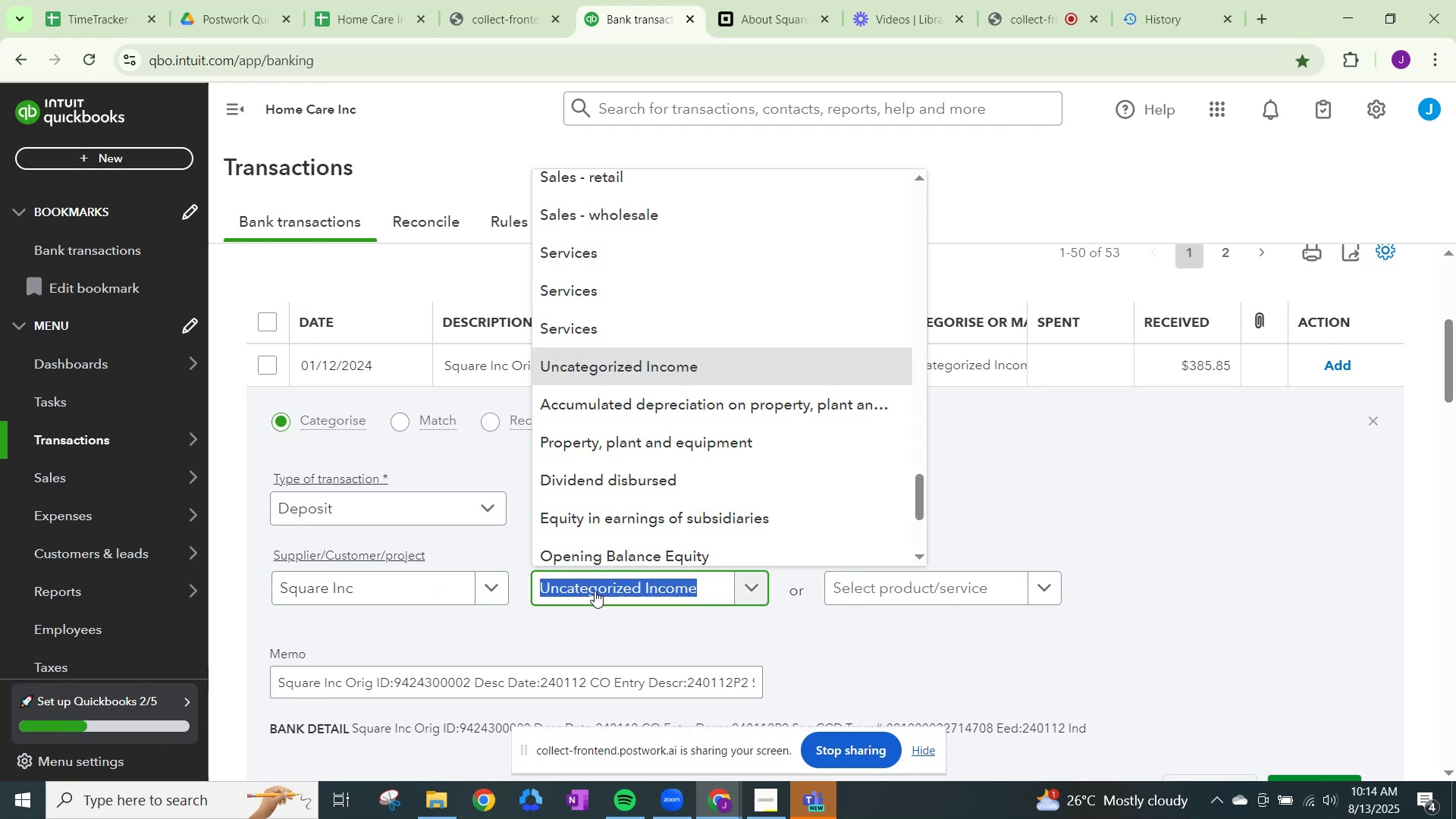 
key(Control+ControlLeft)
 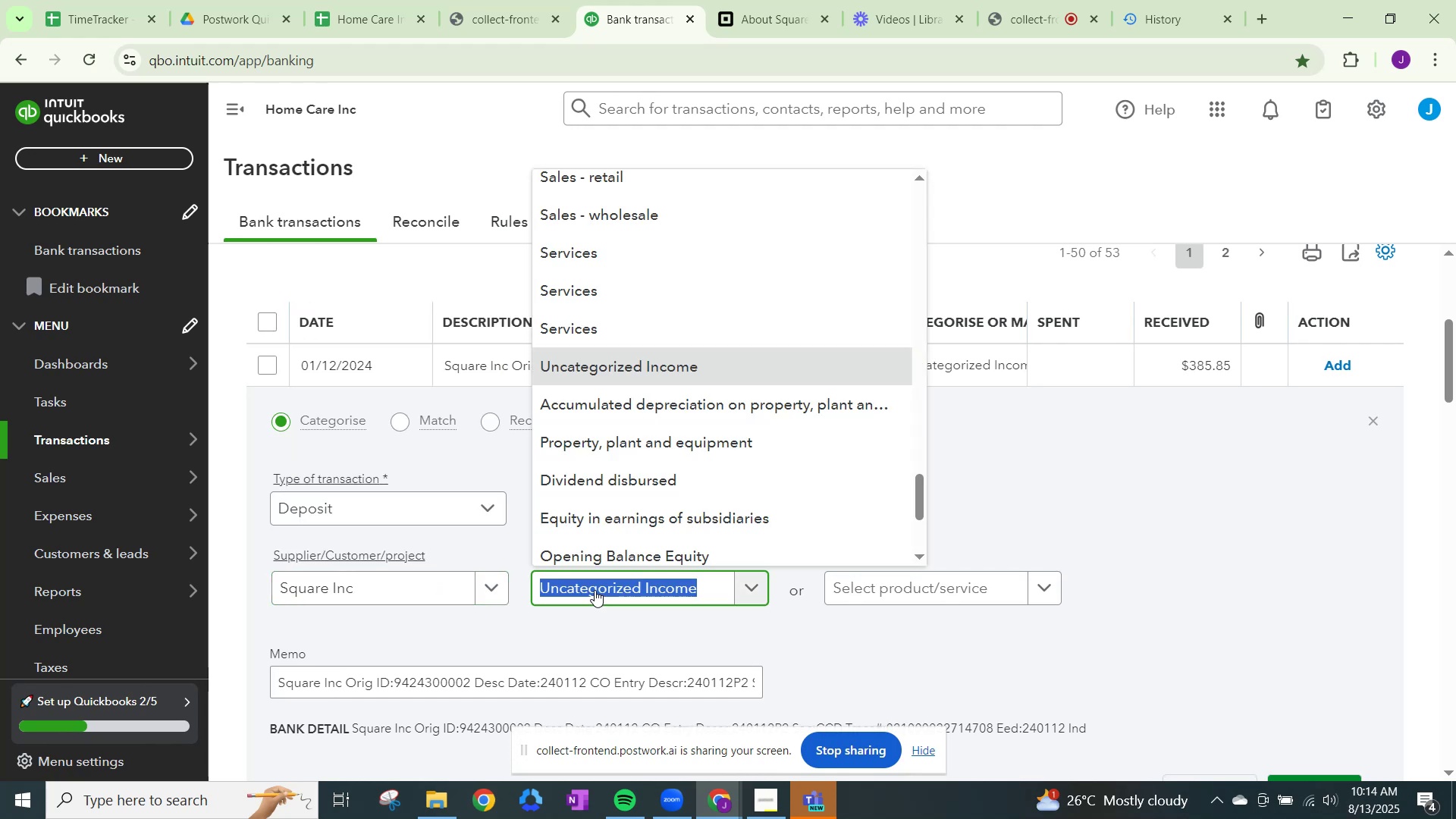 
key(Control+V)
 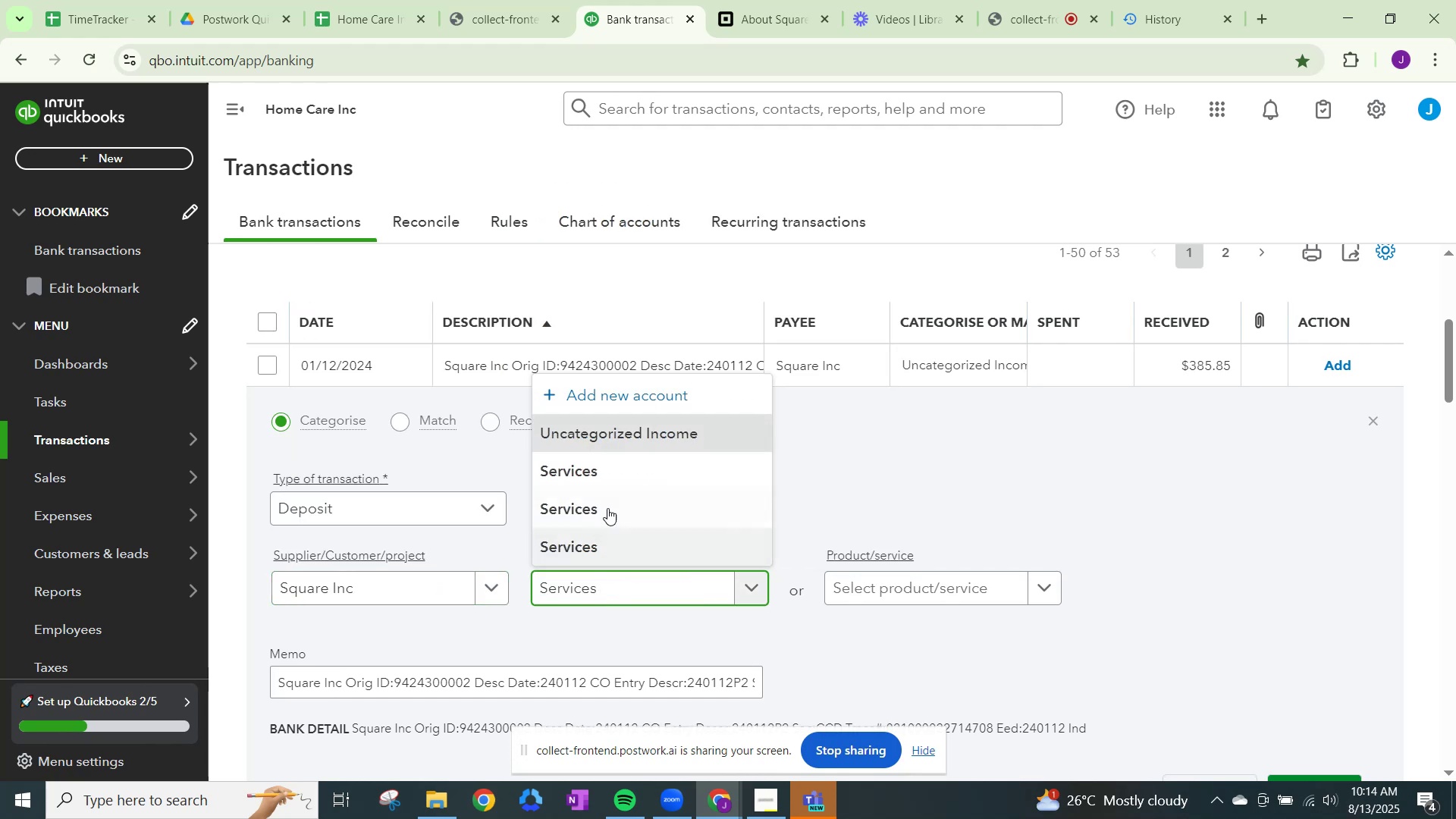 
left_click([611, 473])
 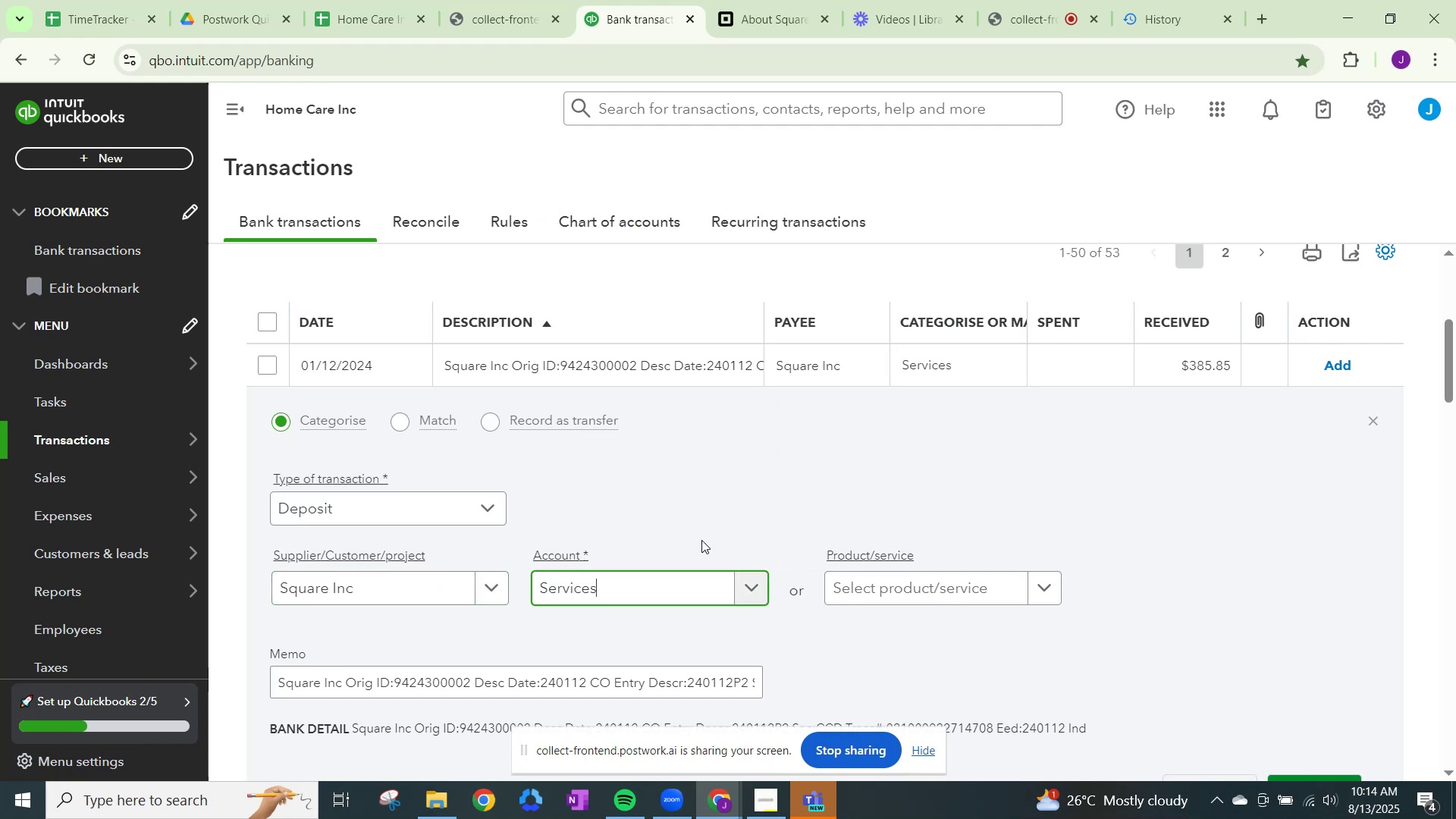 
scroll: coordinate [876, 607], scroll_direction: down, amount: 2.0
 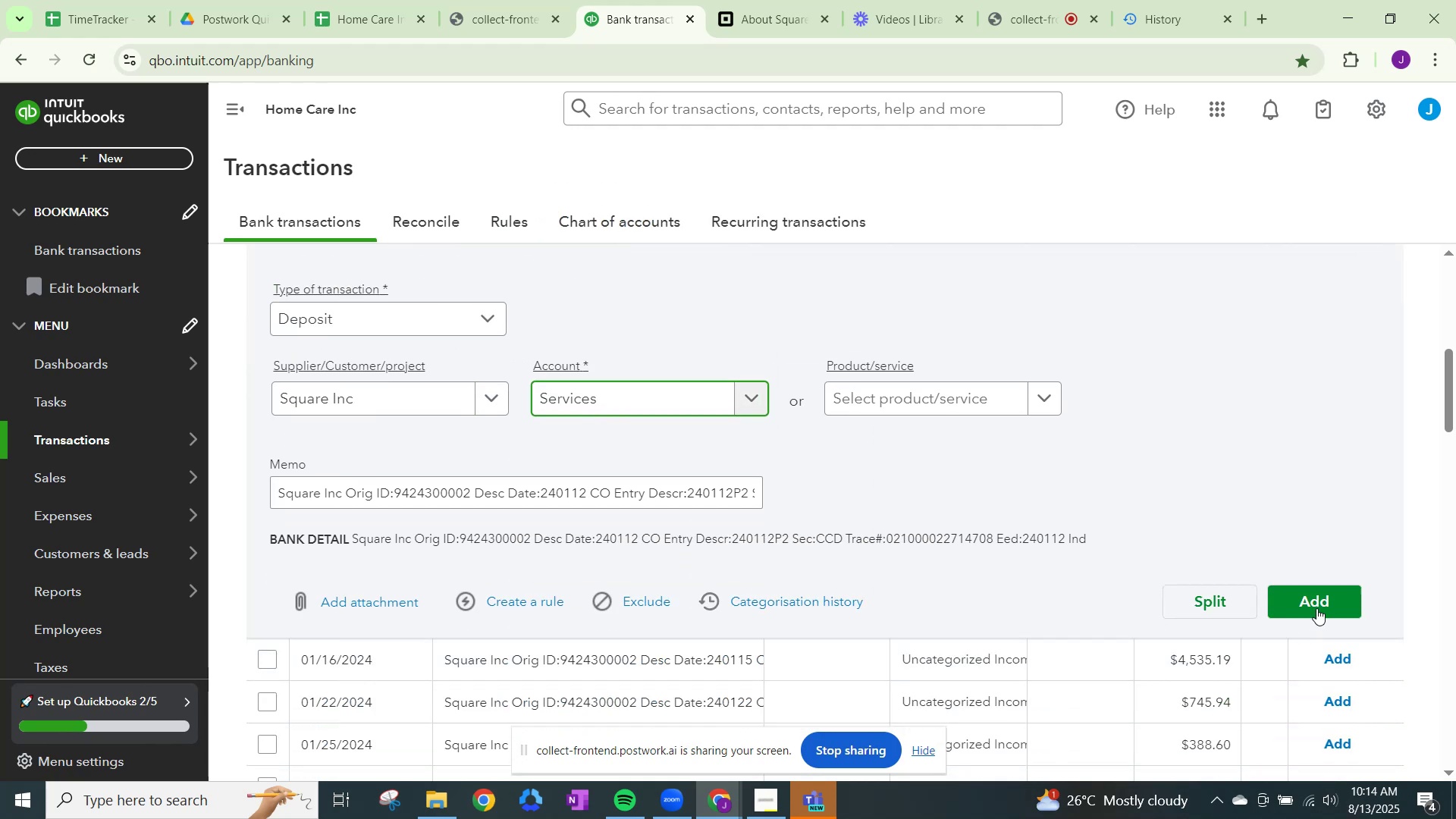 
left_click([1318, 604])
 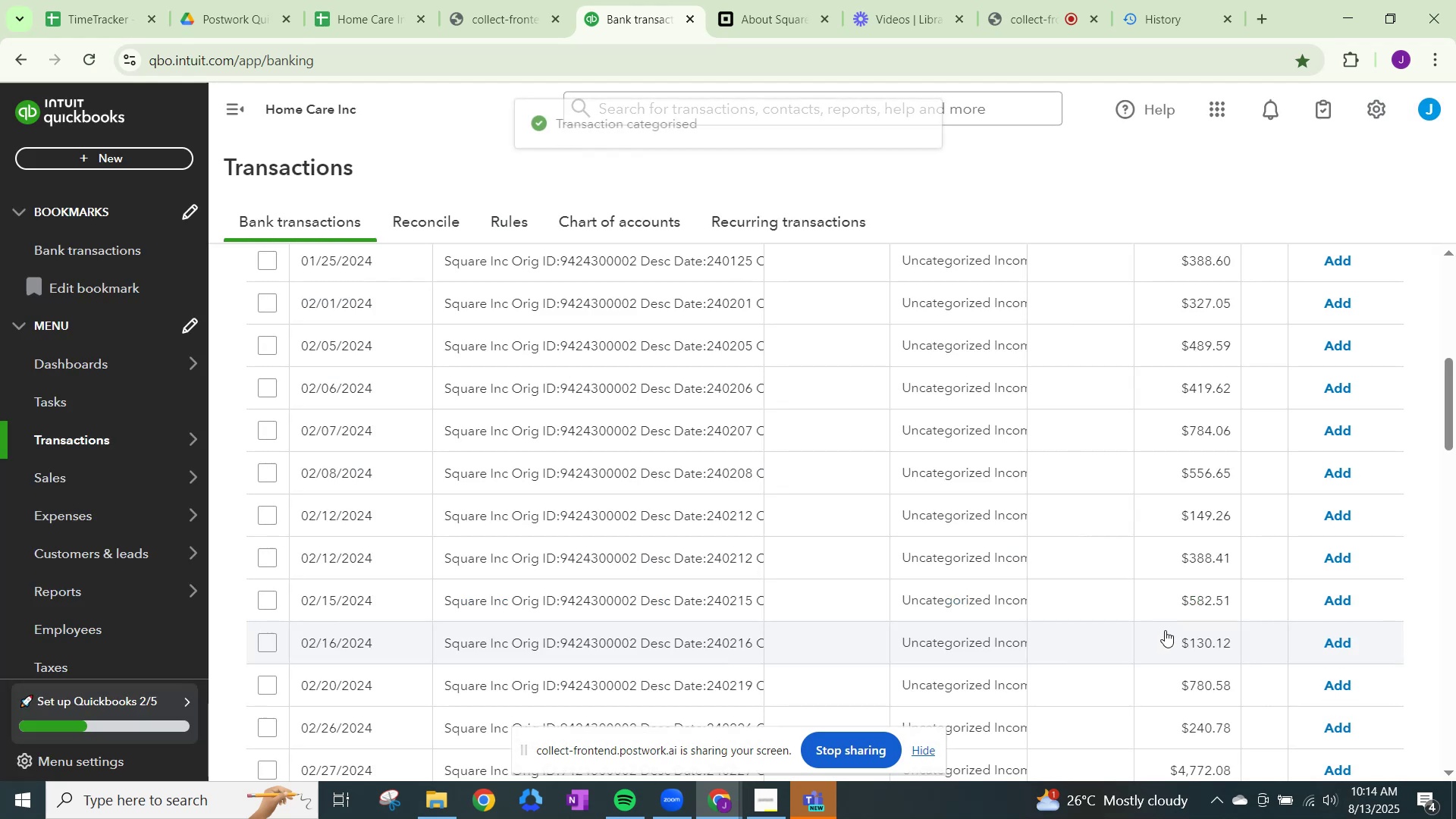 
scroll: coordinate [915, 475], scroll_direction: up, amount: 2.0
 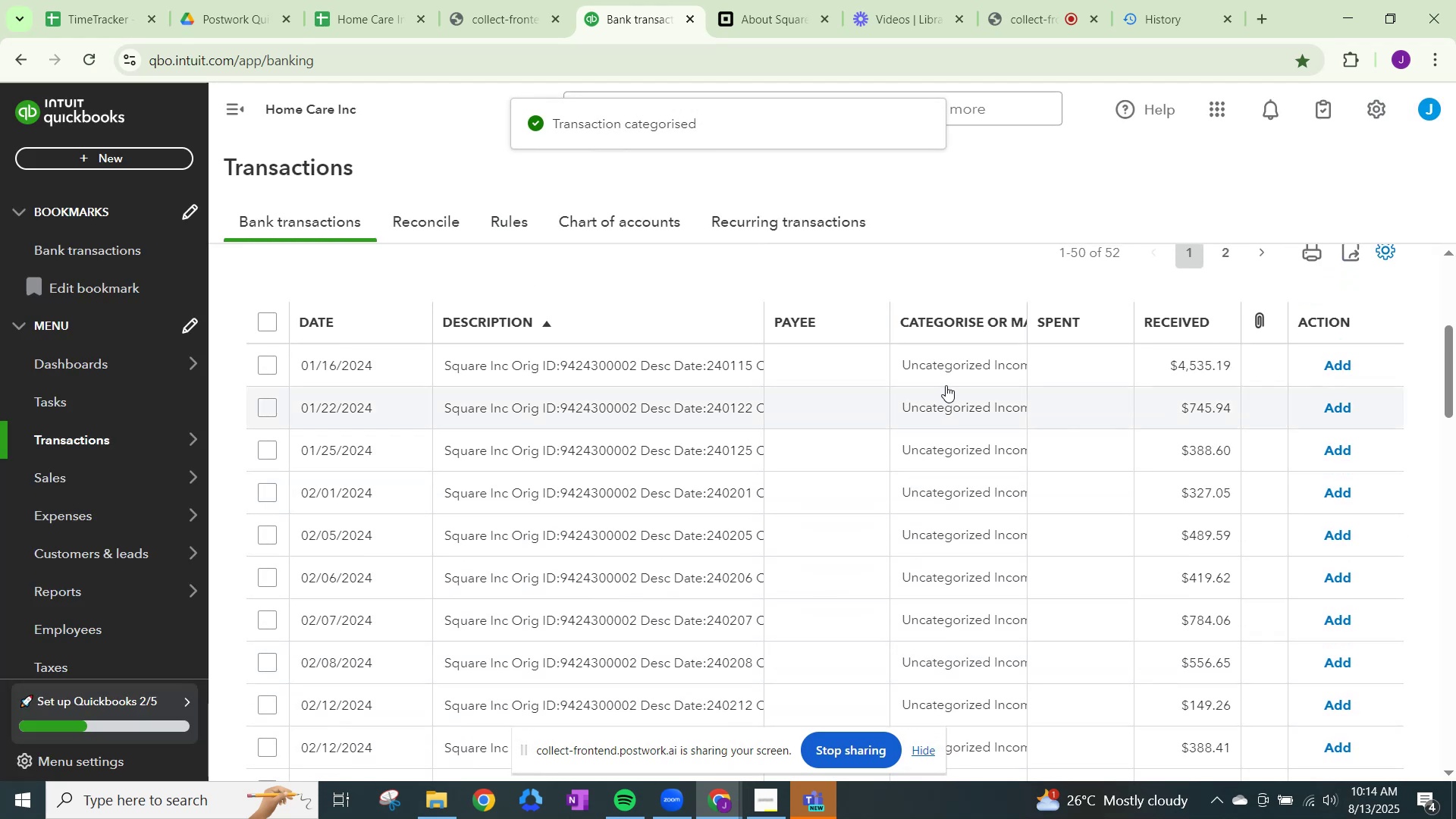 
left_click([946, 369])
 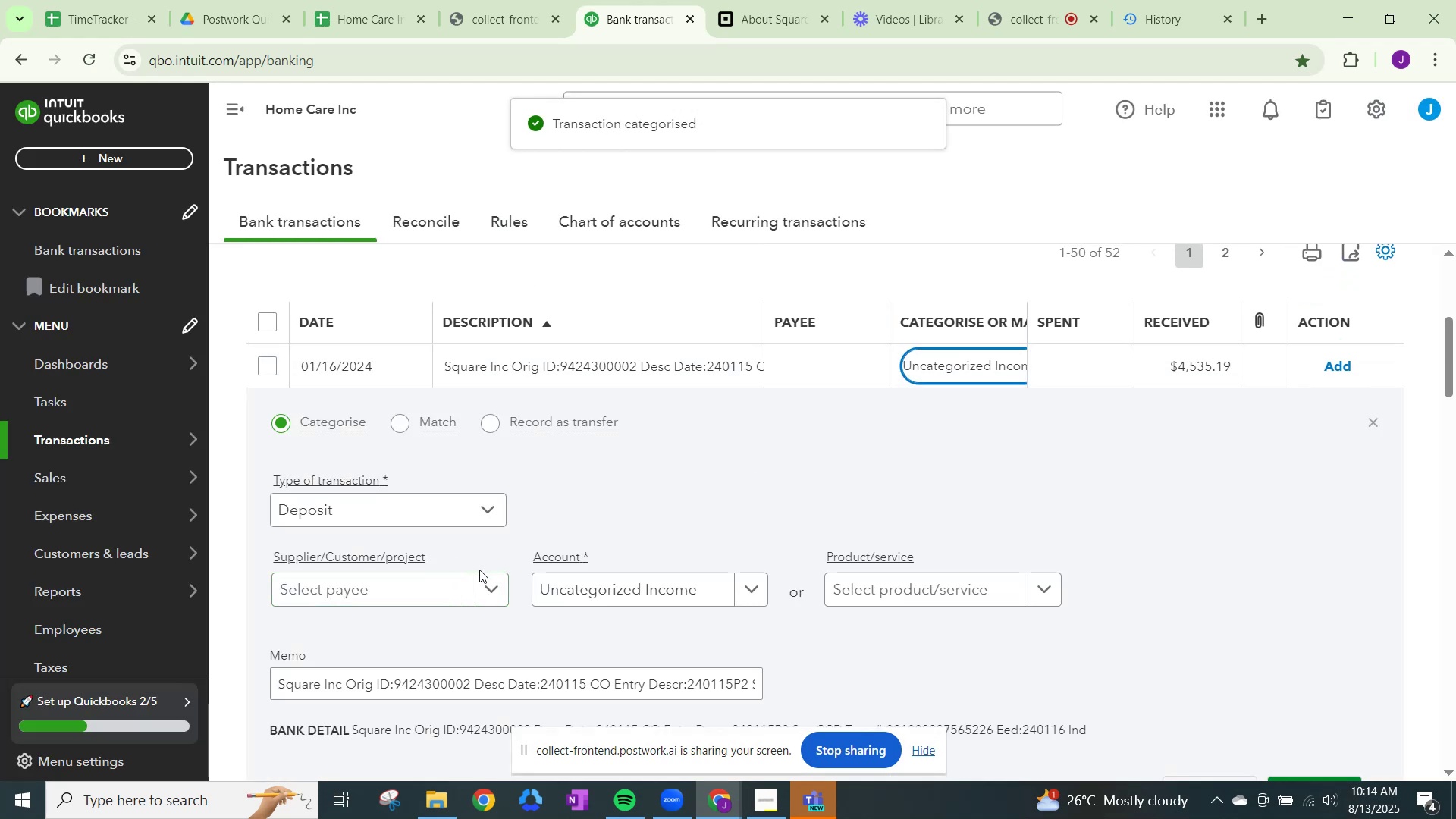 
left_click([486, 585])
 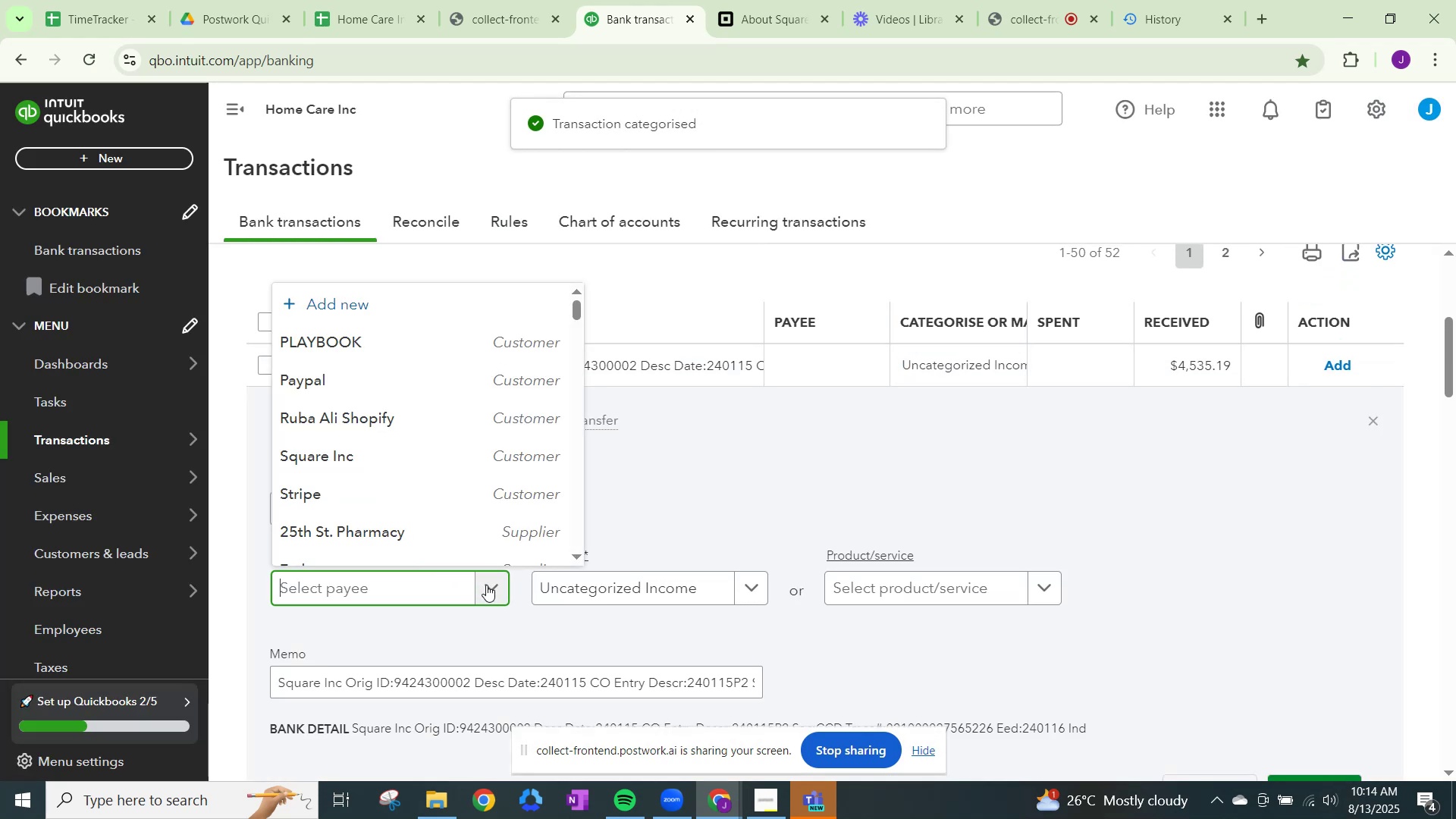 
type(sq)
 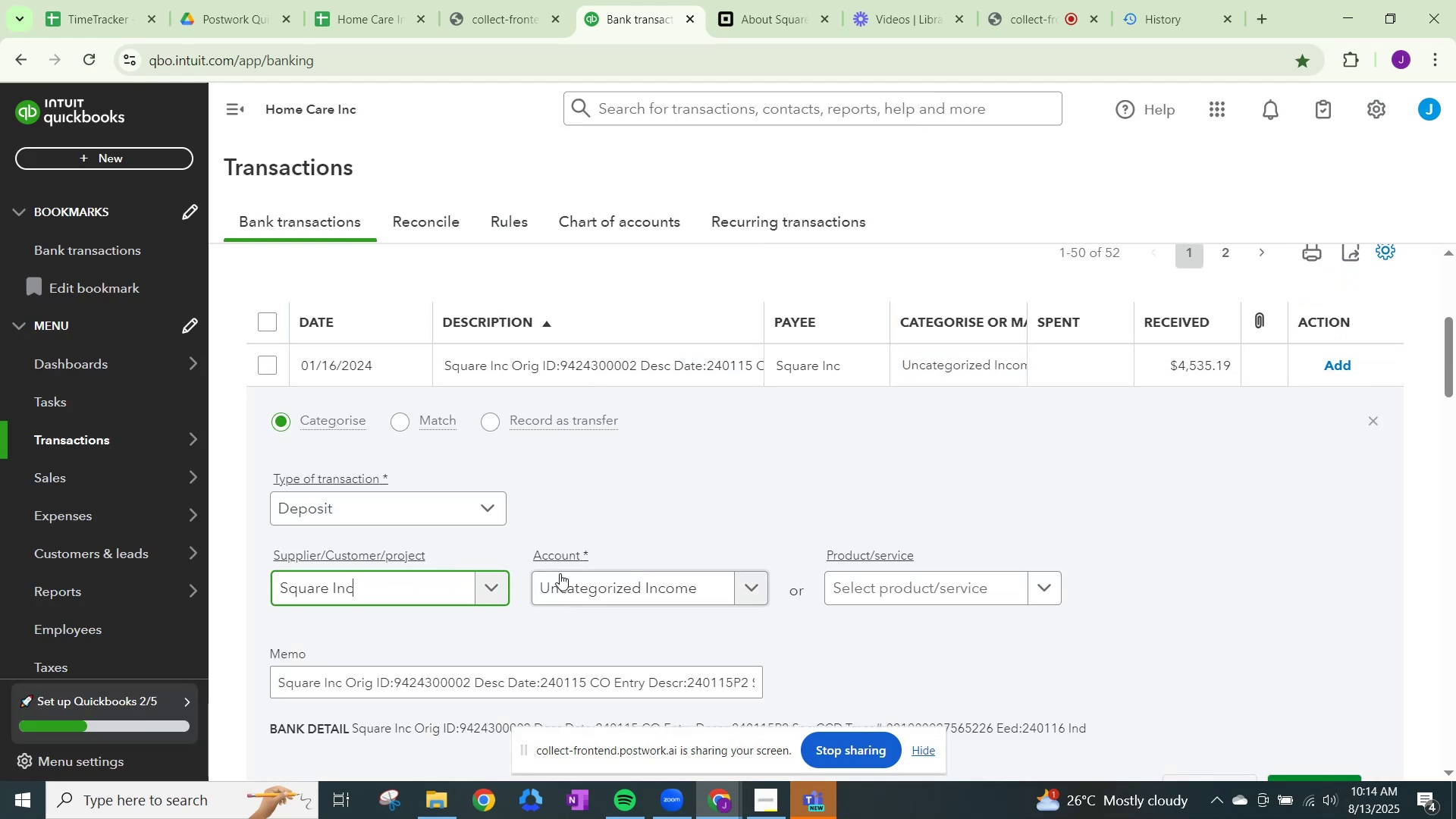 
left_click([598, 577])
 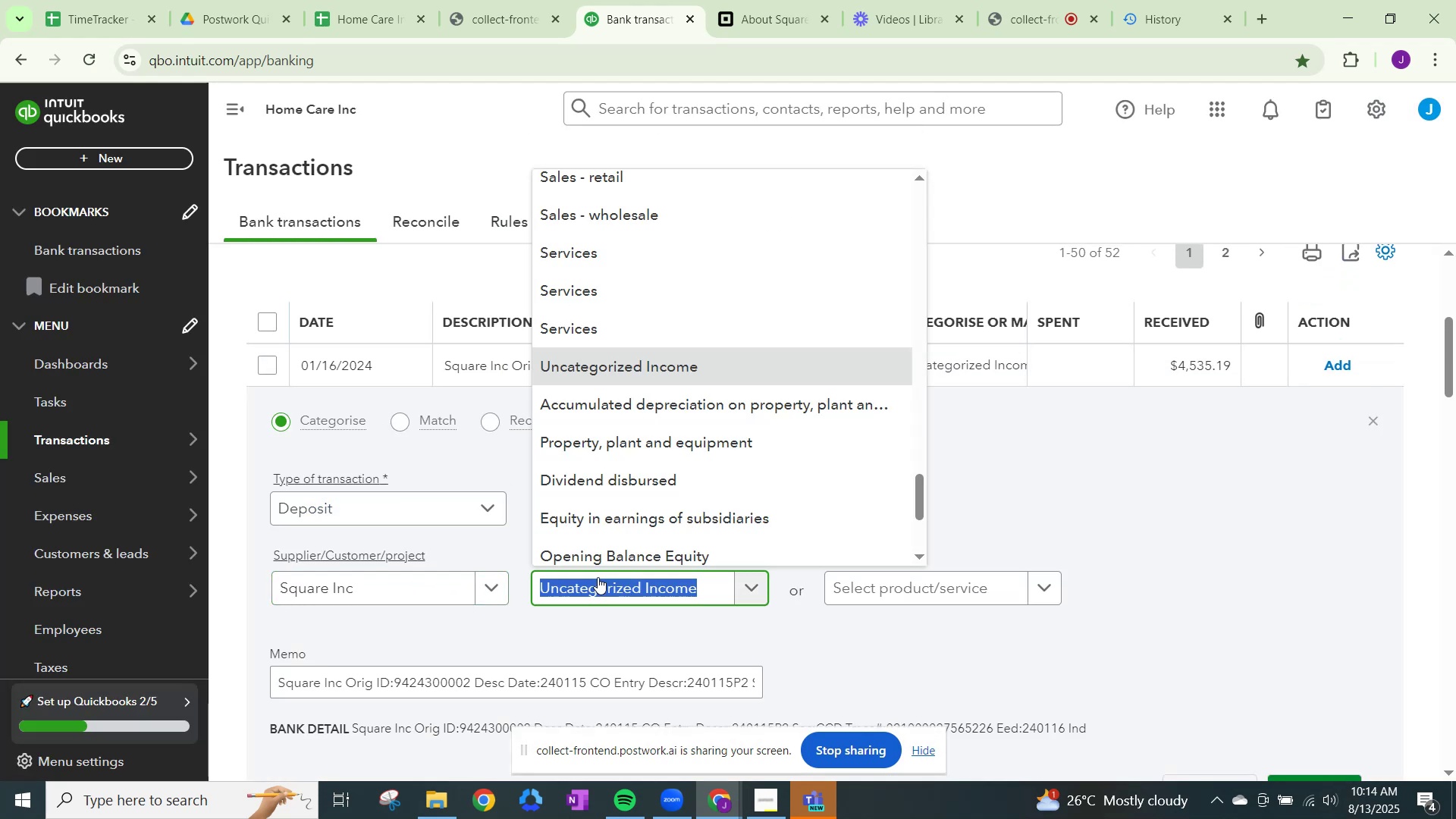 
key(Control+ControlLeft)
 